 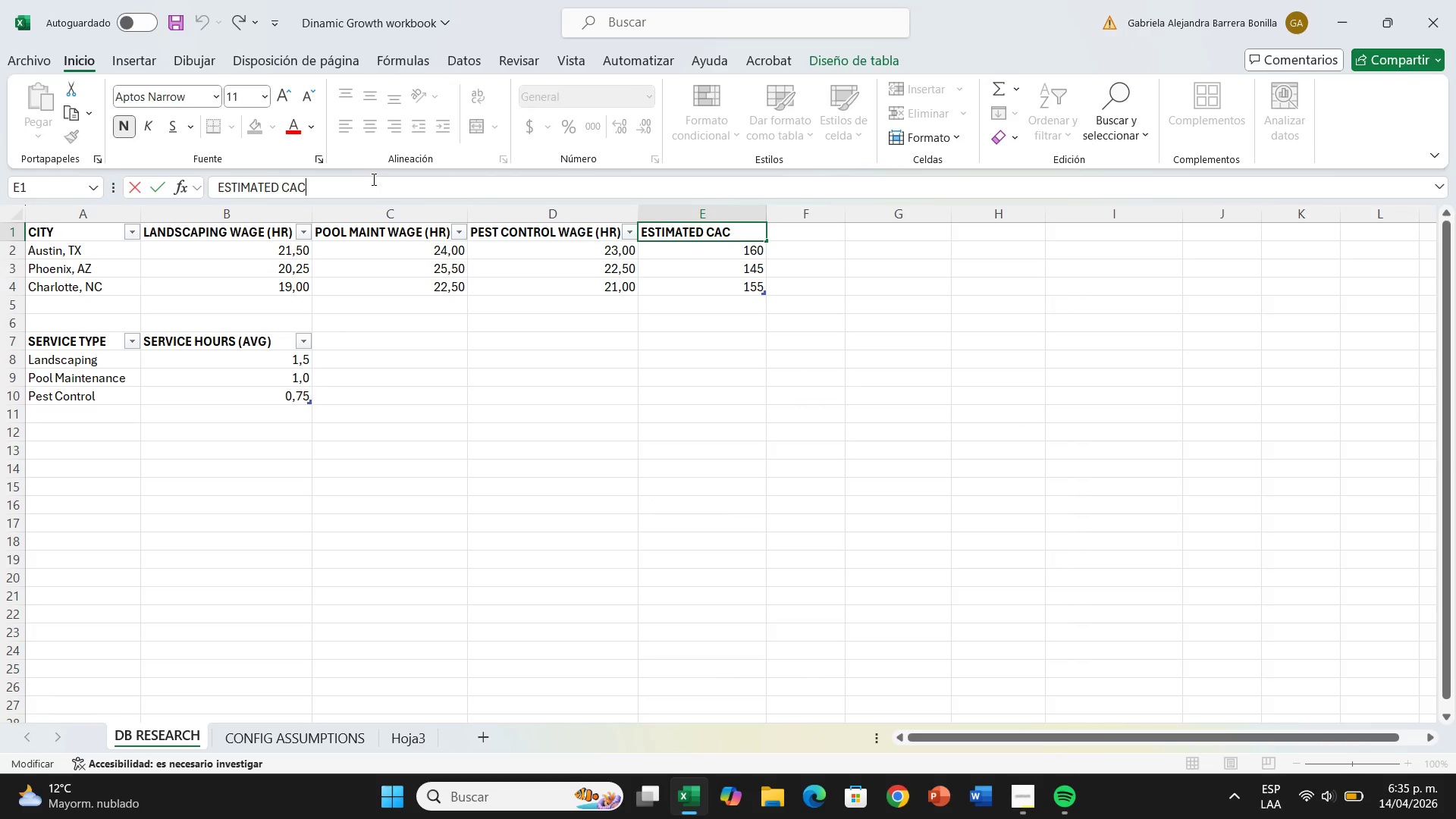 
key(Backspace)
key(Backspace)
type(PL)
 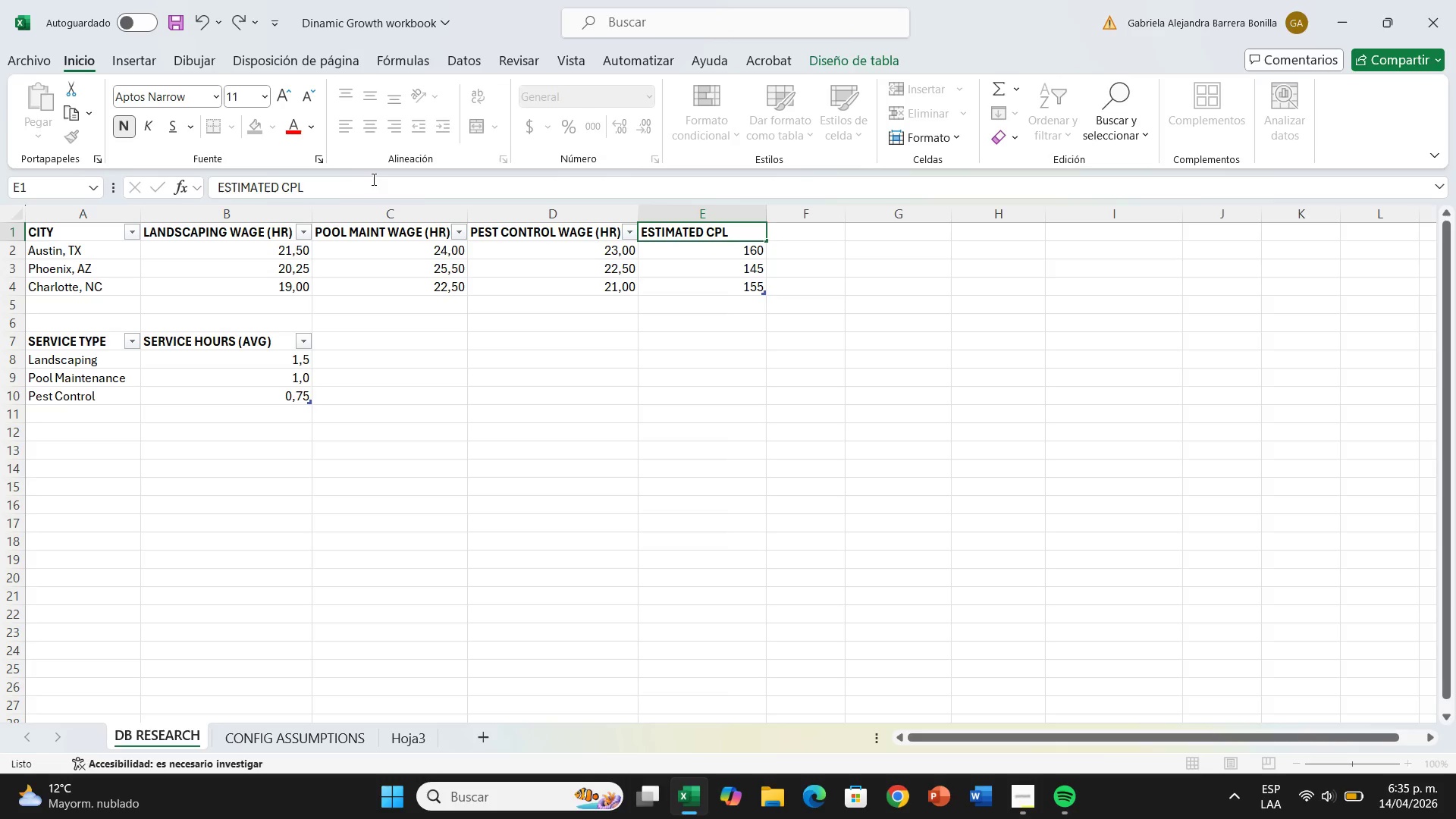 
key(Enter)
 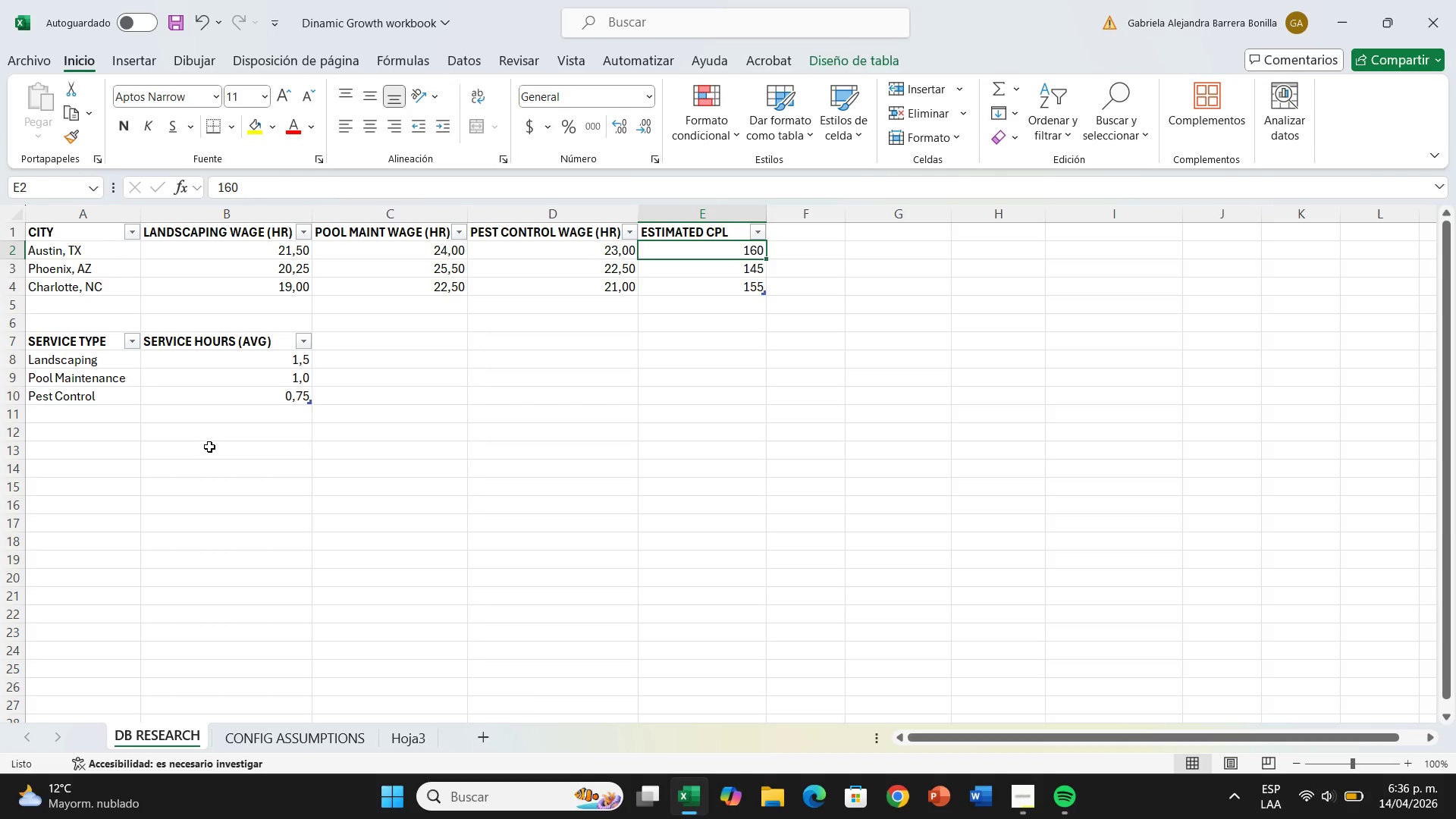 
wait(81.64)
 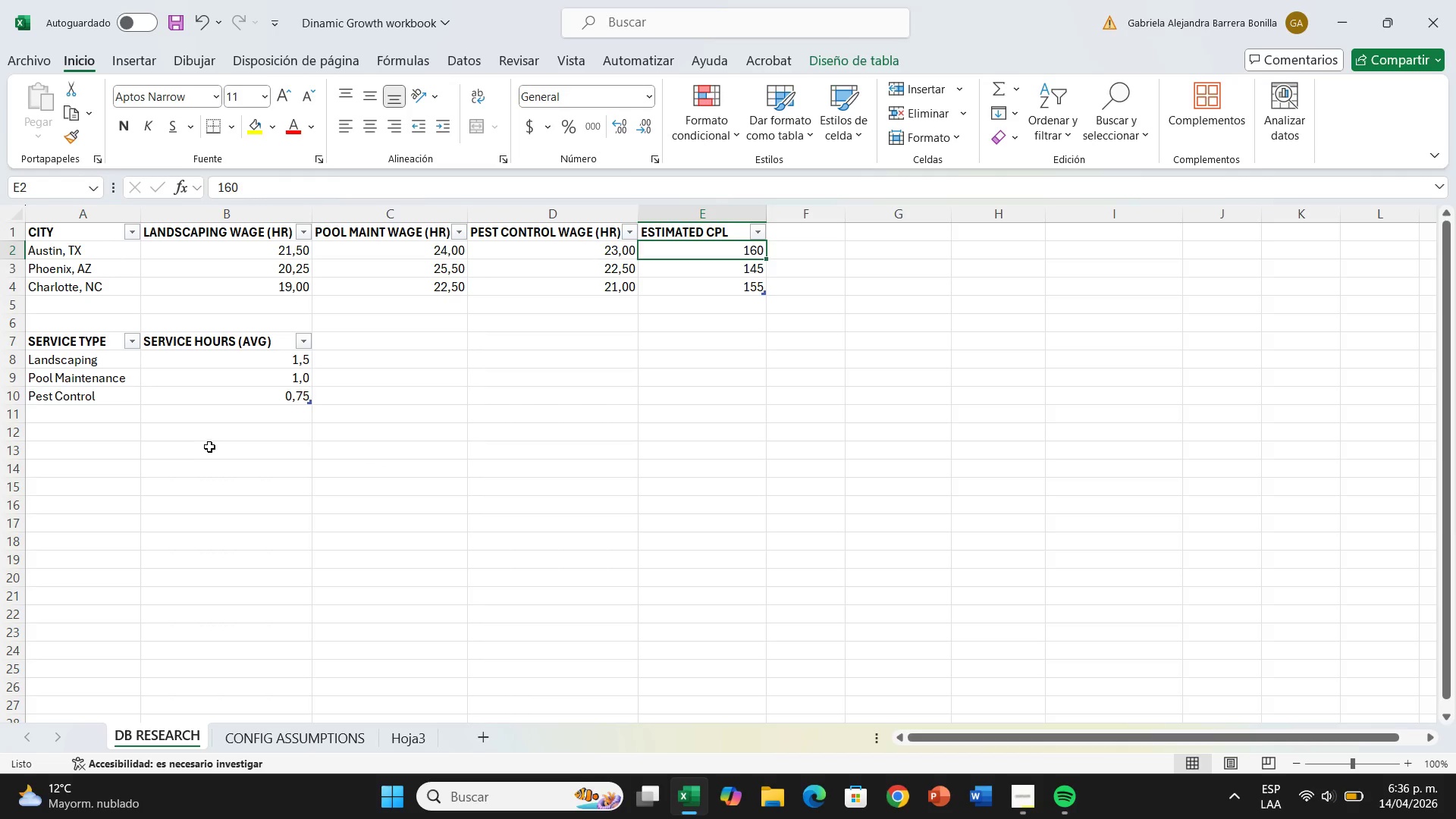 
left_click([276, 738])
 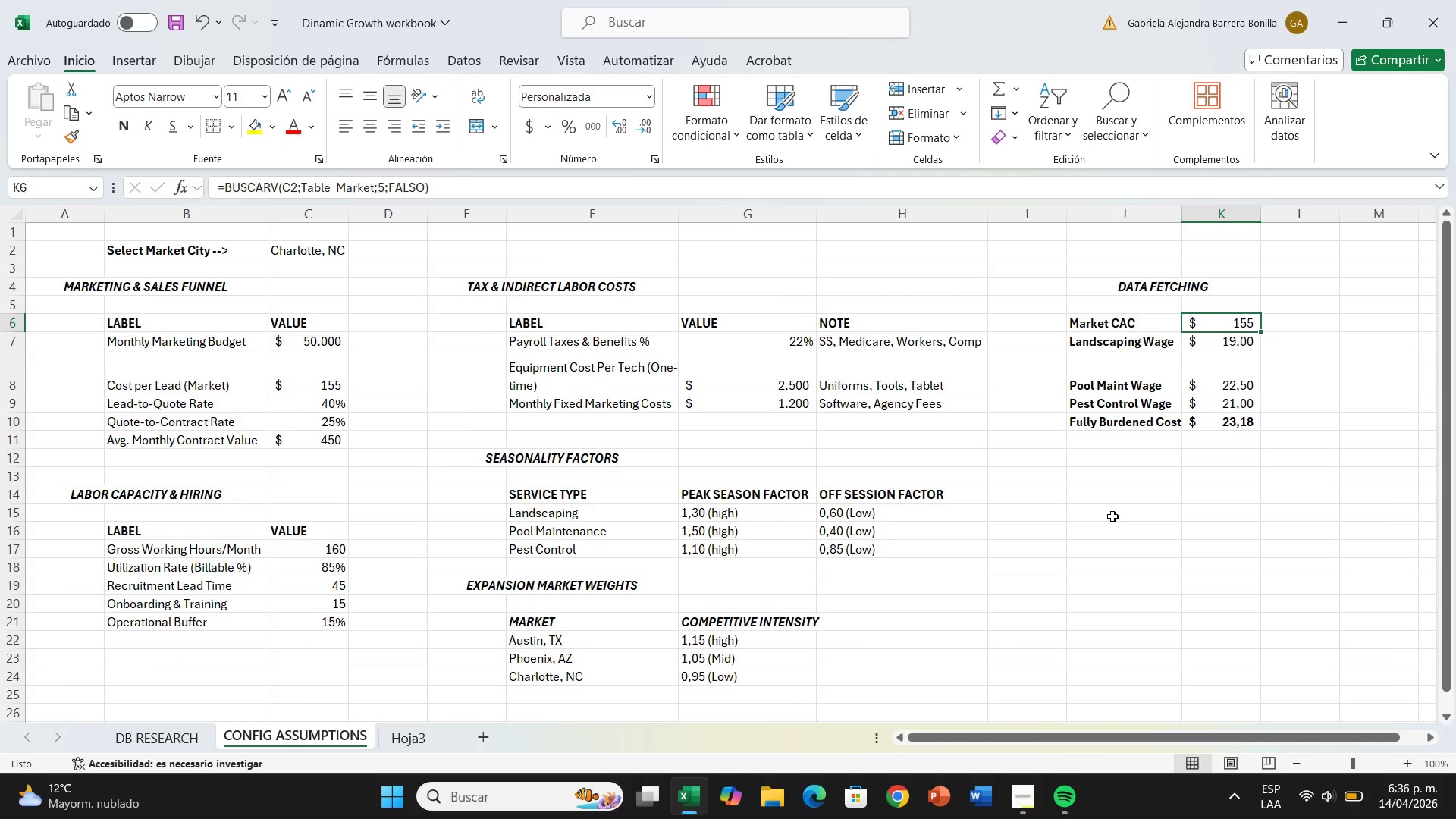 
left_click([1112, 516])
 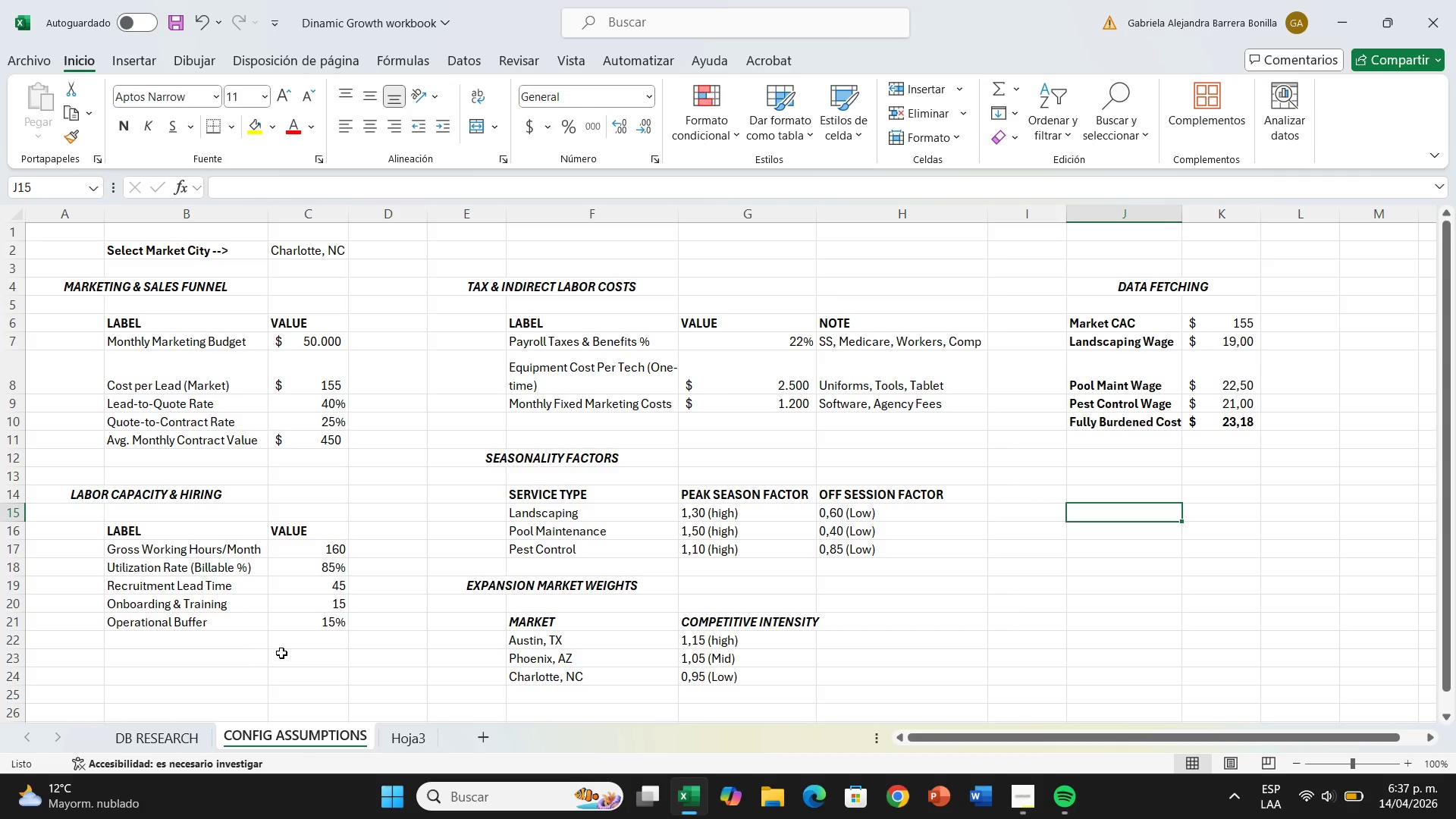 
wait(26.44)
 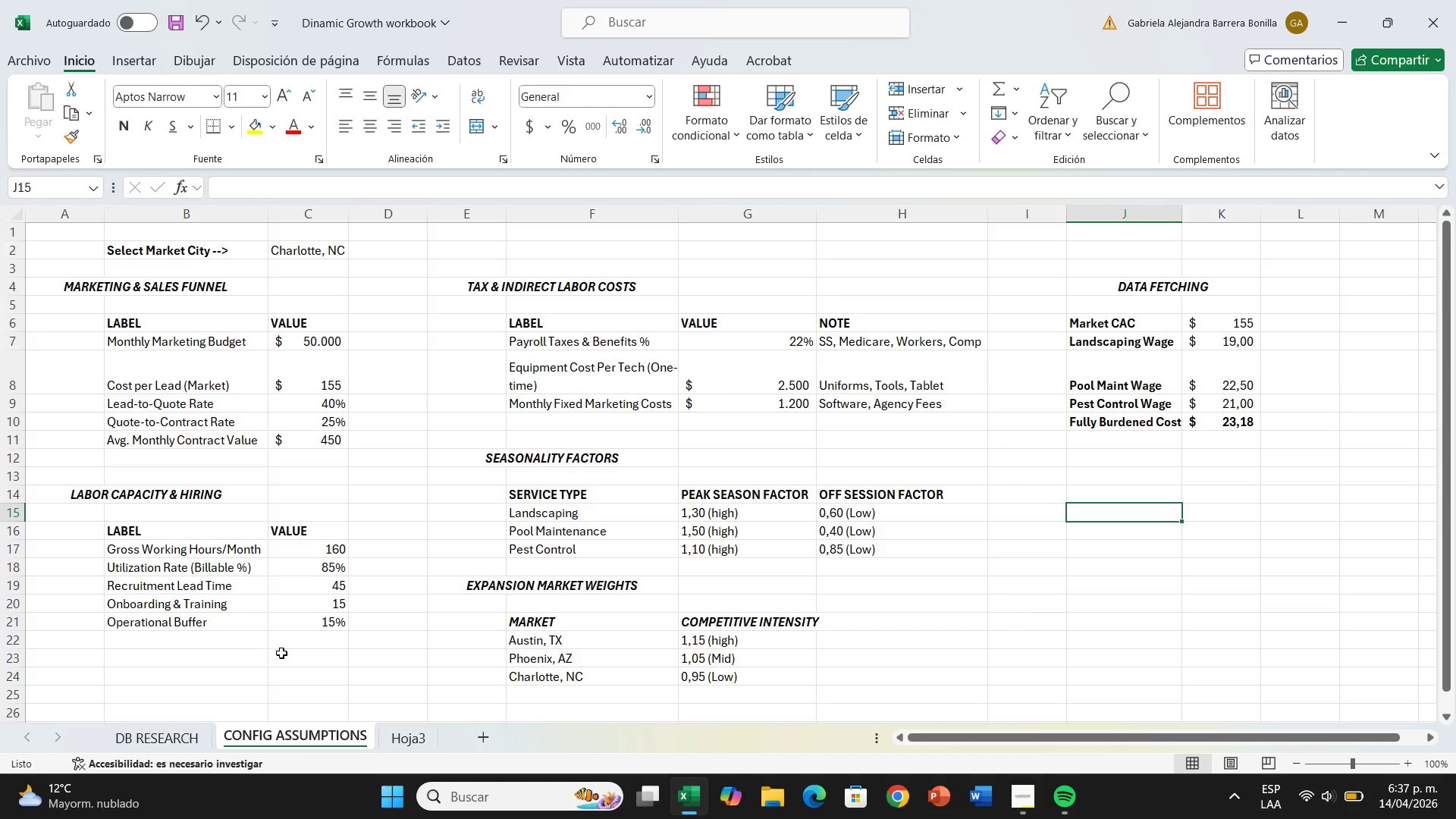 
left_click([1175, 459])
 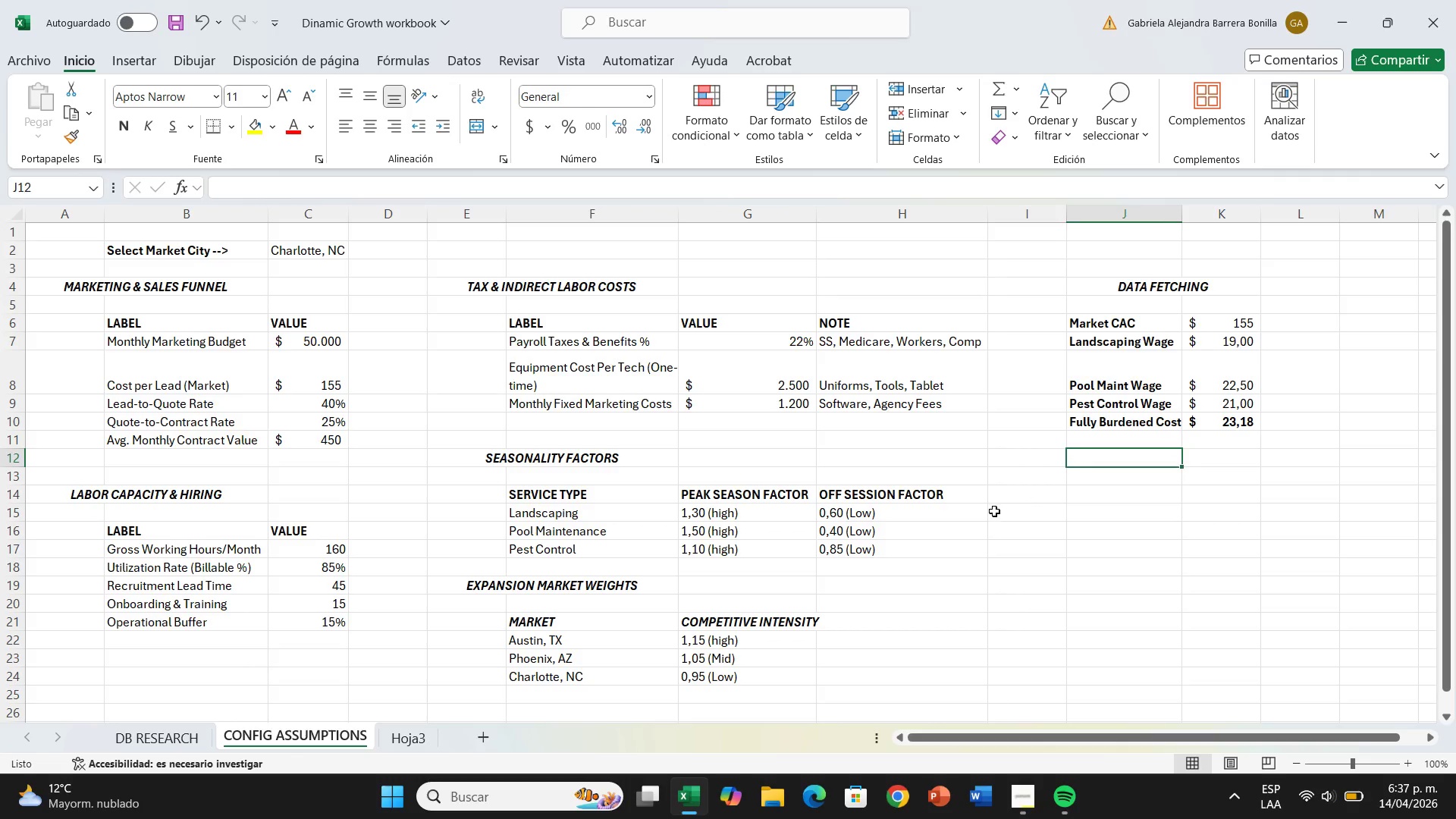 
scroll: coordinate [991, 513], scroll_direction: down, amount: 1.0
 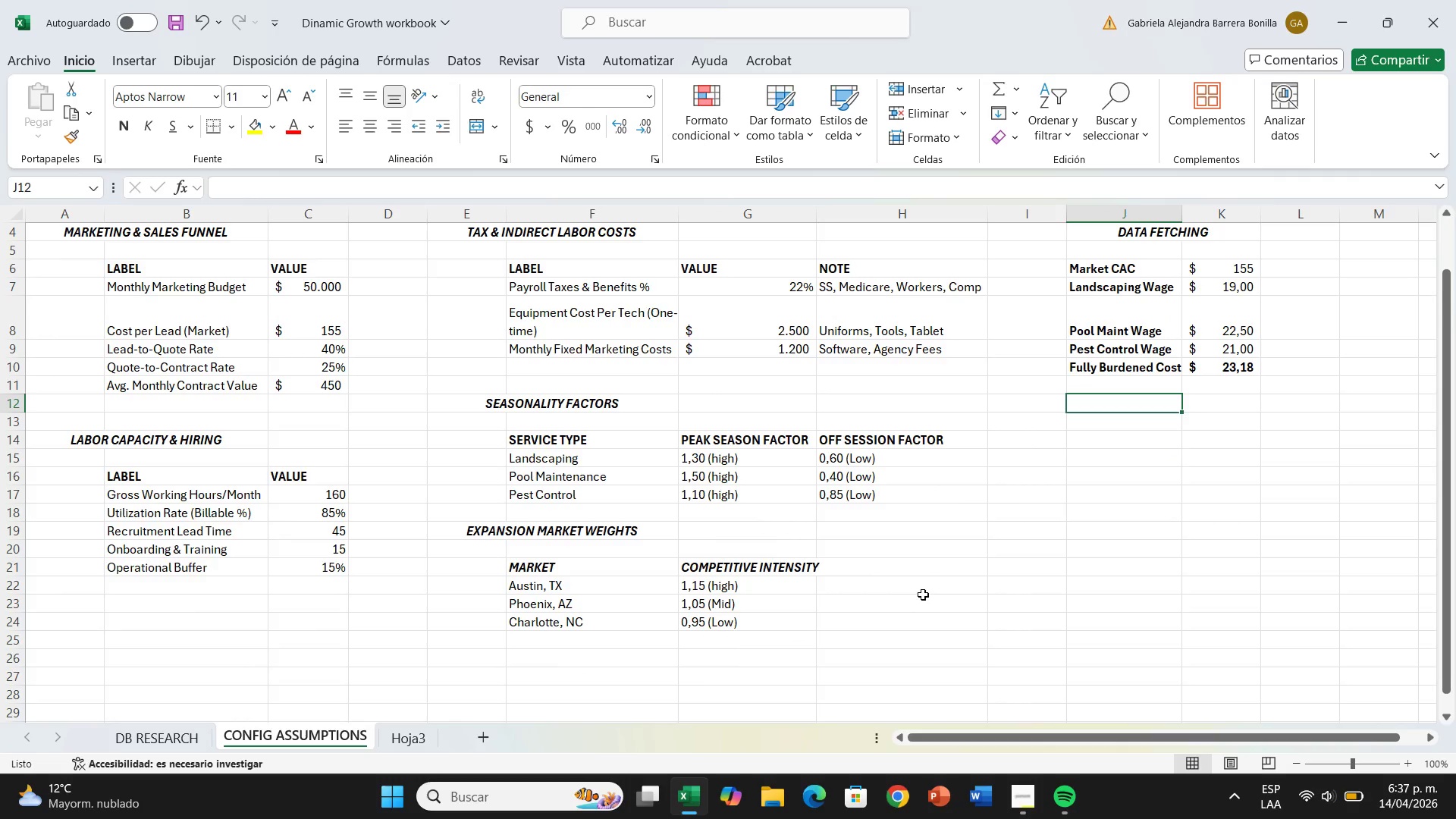 
scroll: coordinate [923, 595], scroll_direction: up, amount: 1.0
 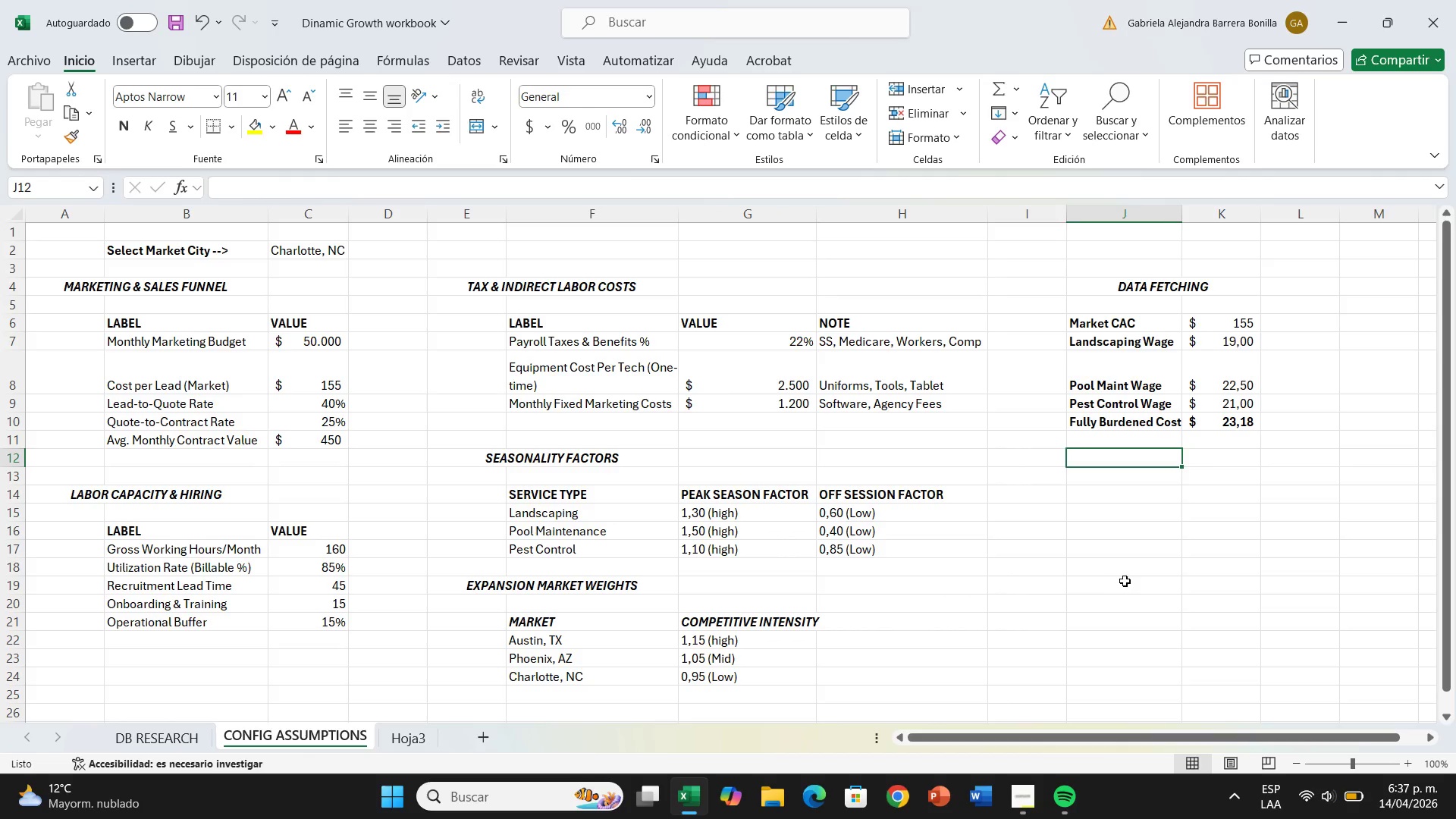 
wait(31.53)
 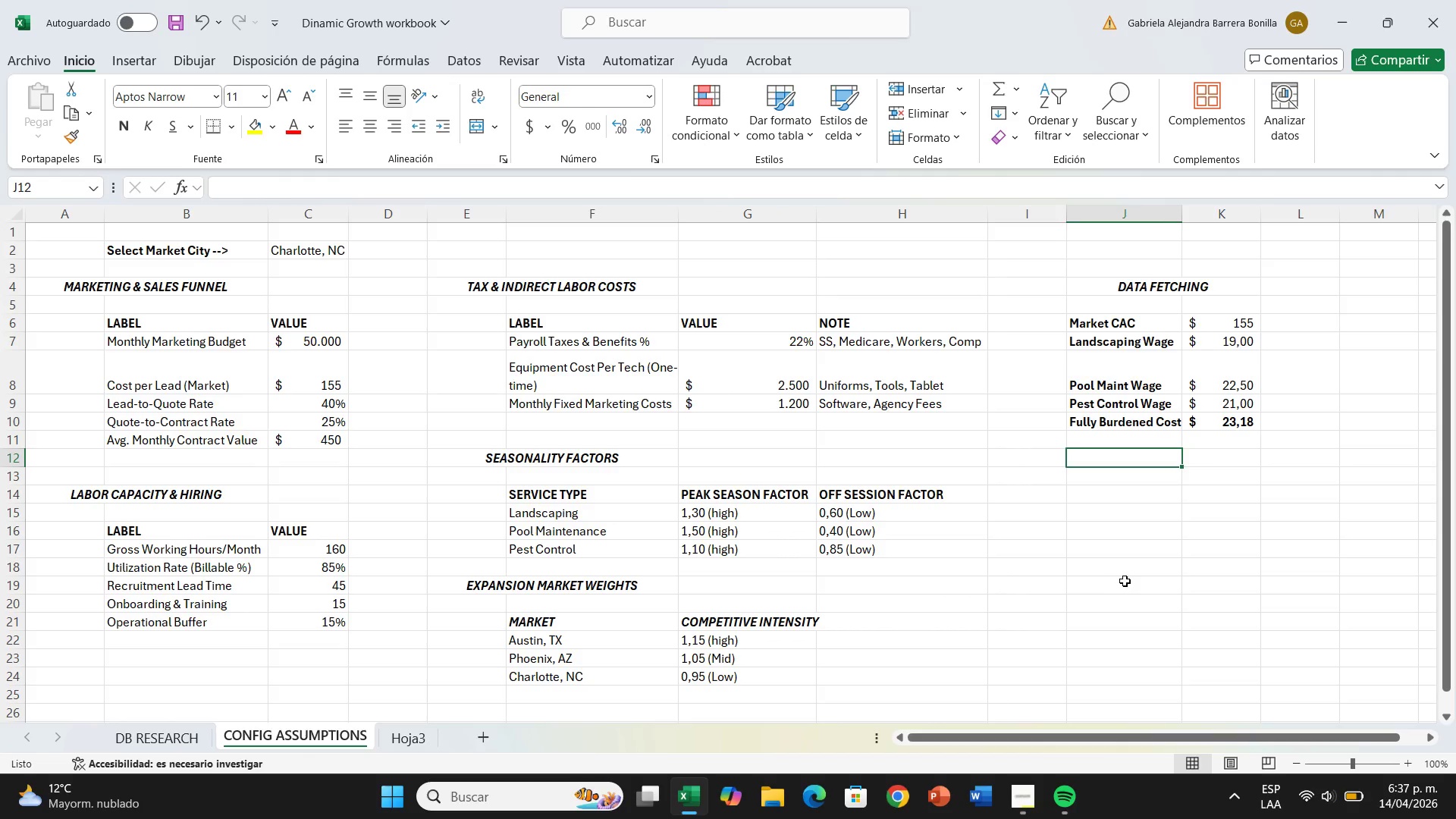 
left_click([1248, 400])
 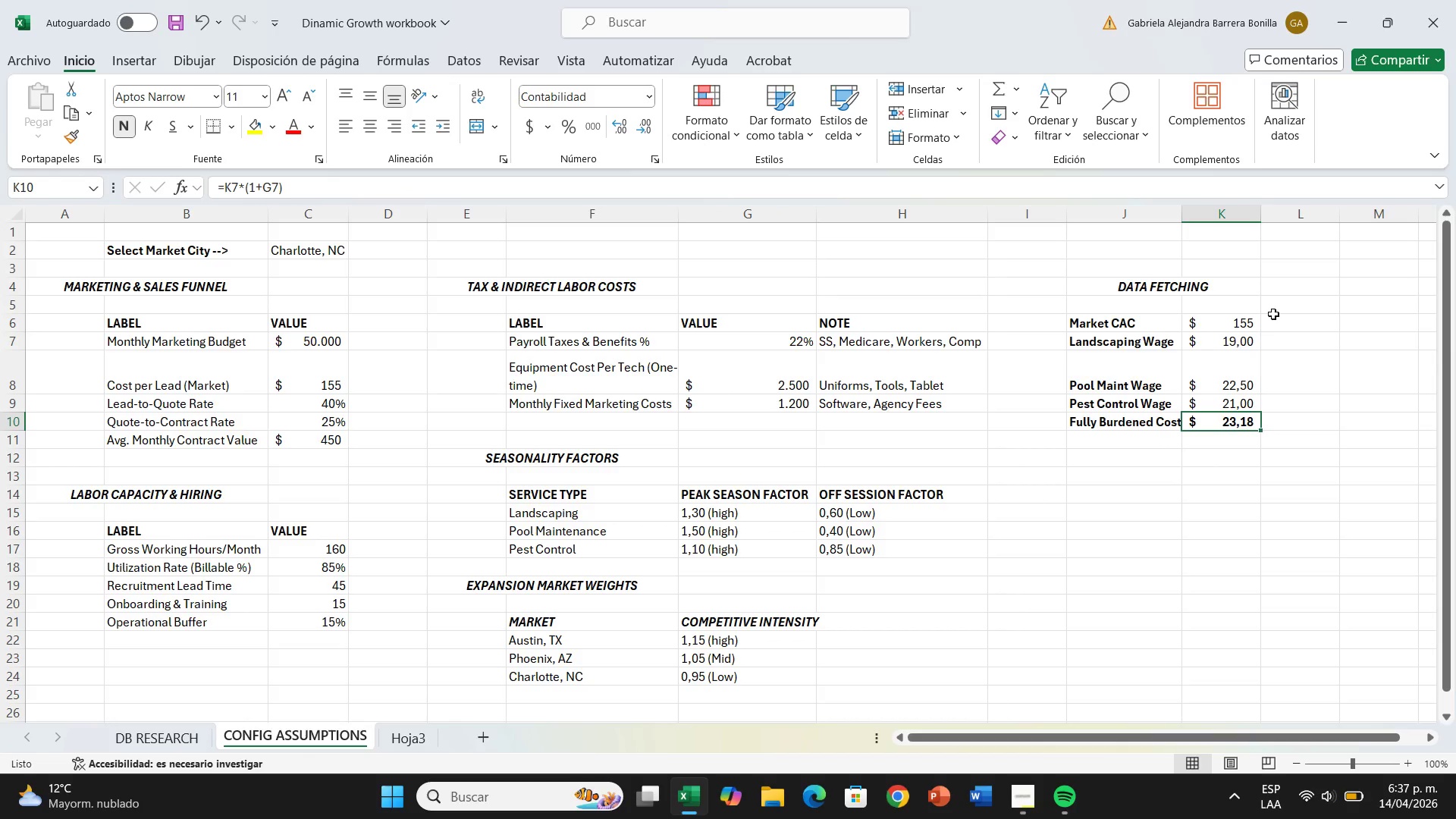 
left_click([1239, 325])
 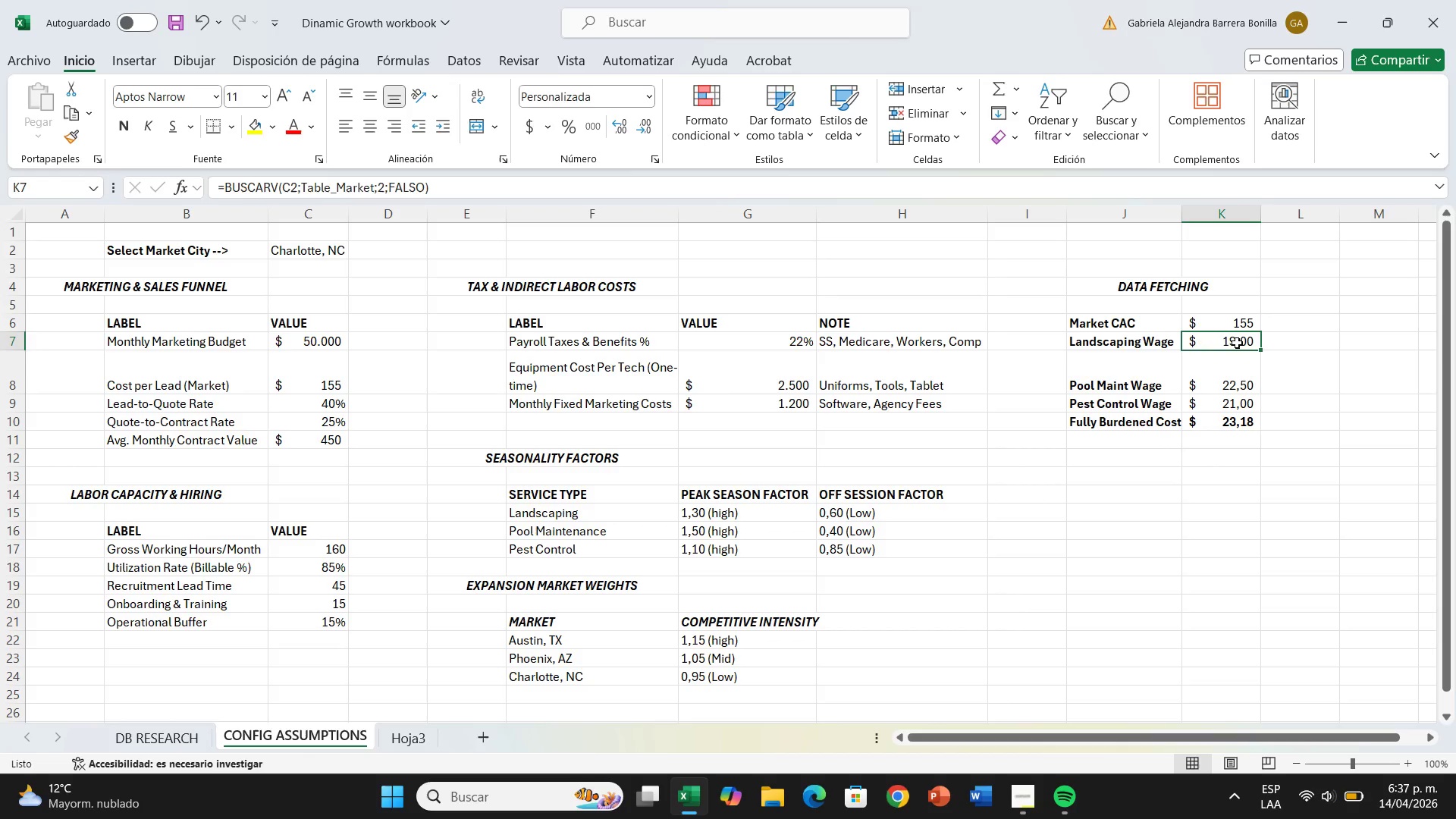 
left_click([1237, 343])
 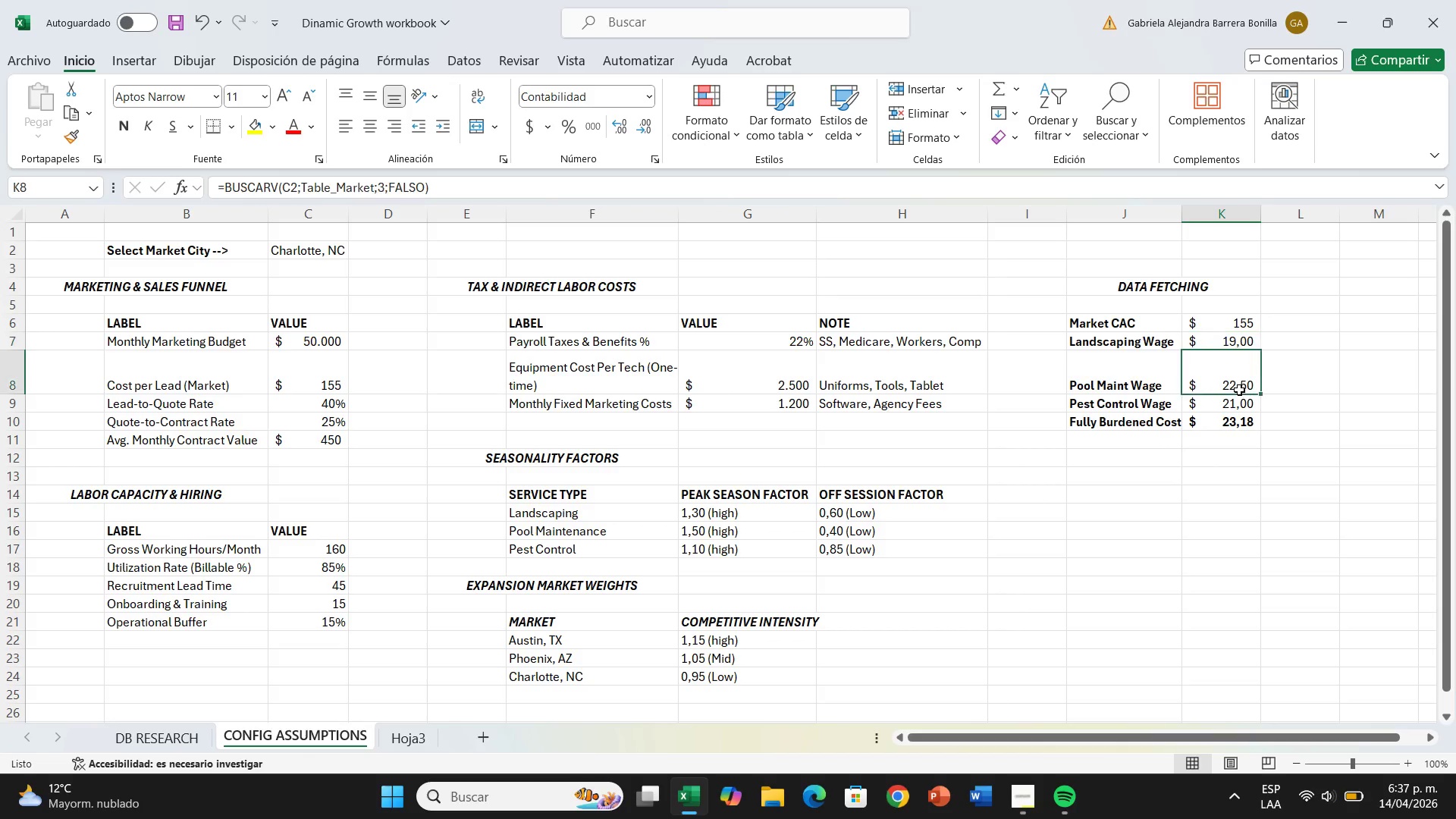 
left_click([1239, 390])
 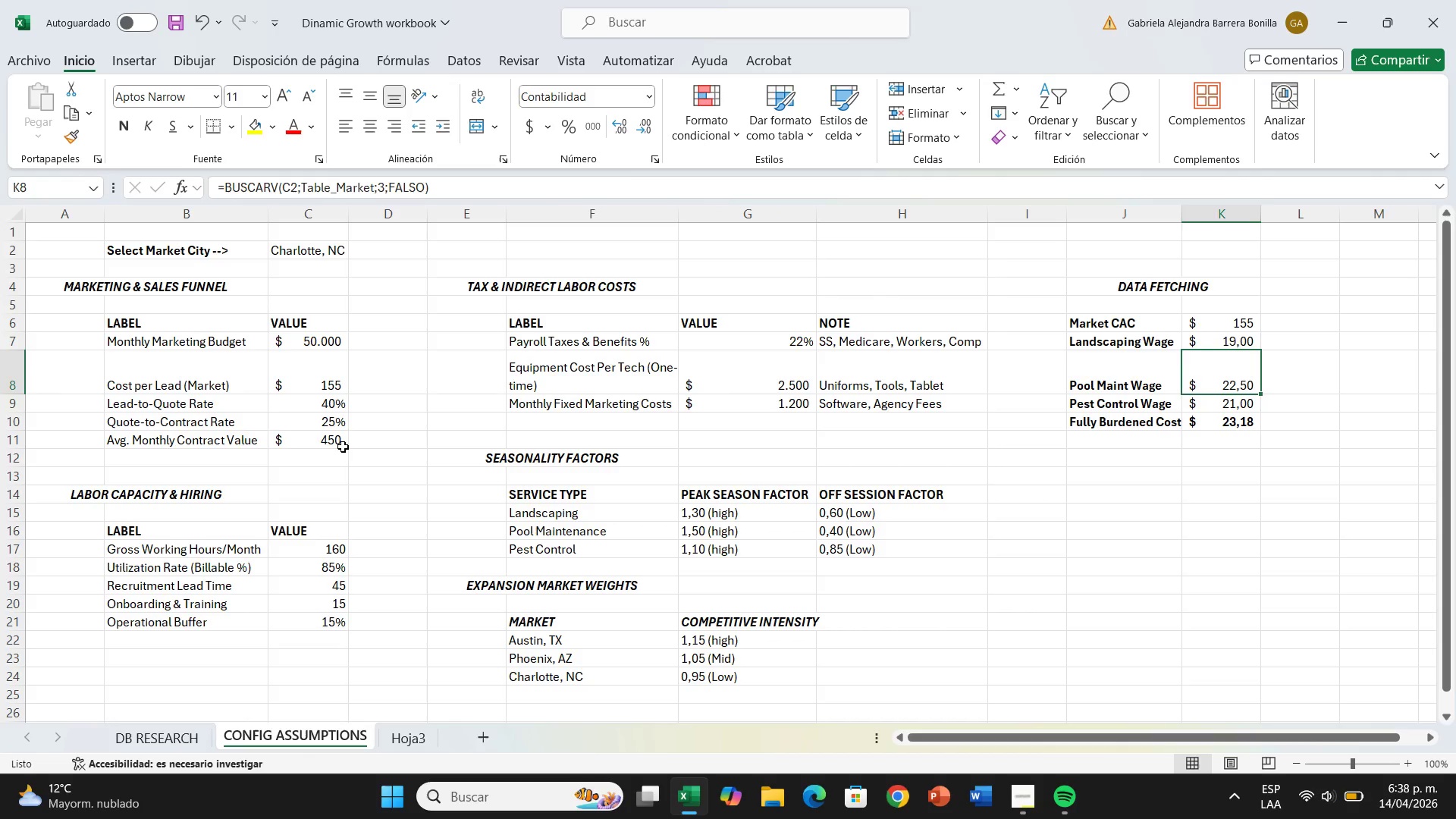 
wait(27.75)
 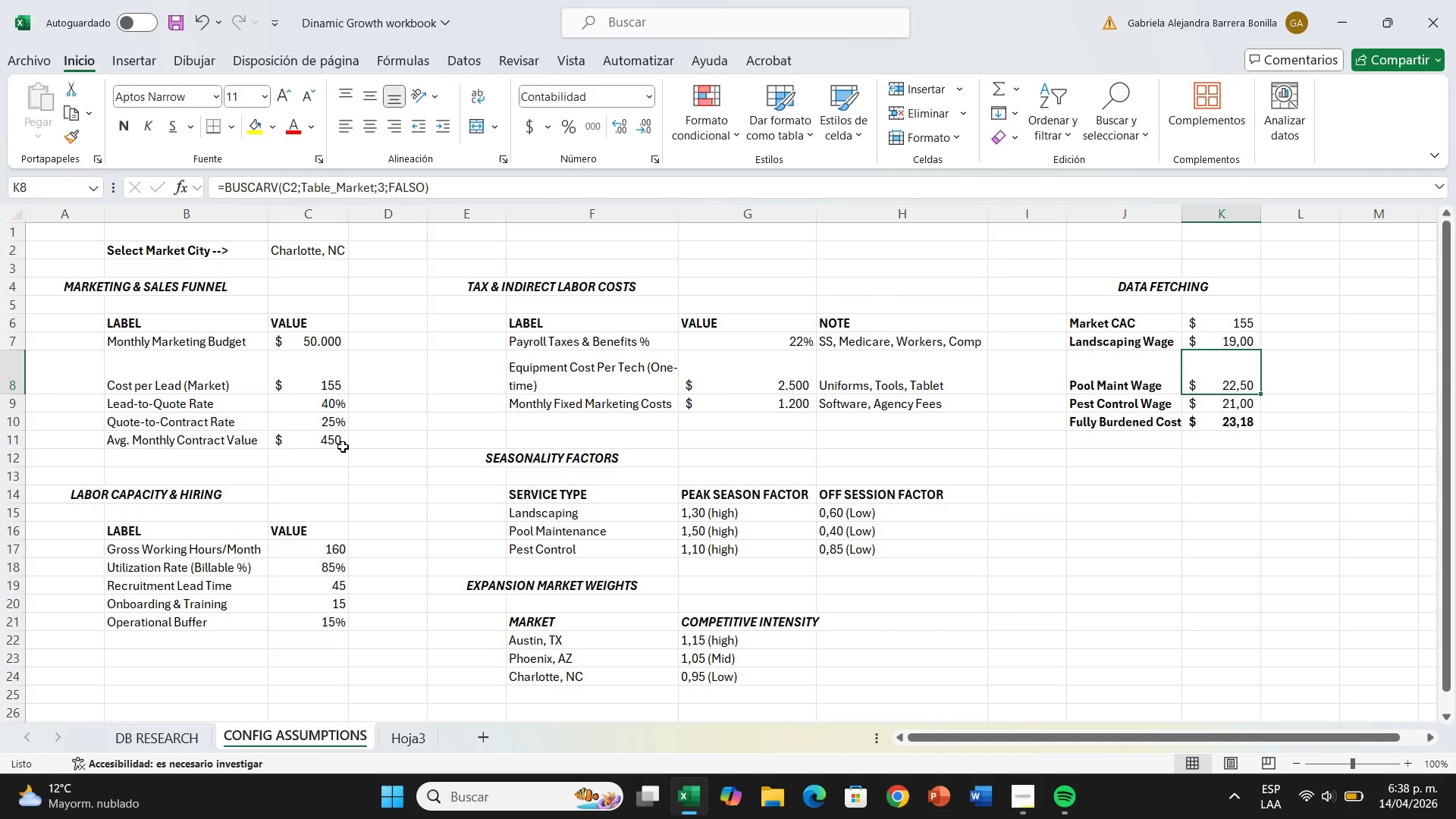 
left_click([346, 444])
 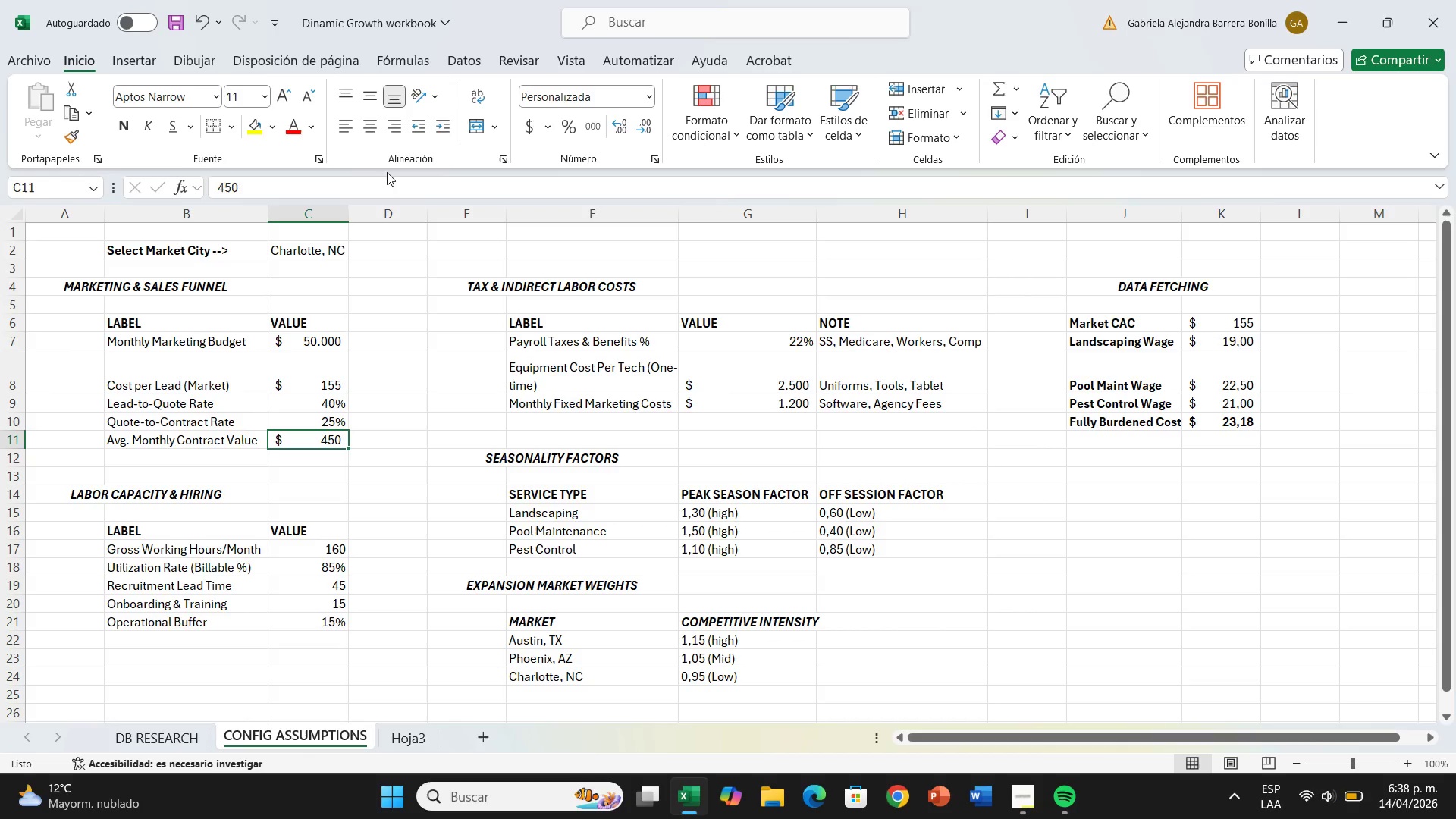 
left_click([392, 181])
 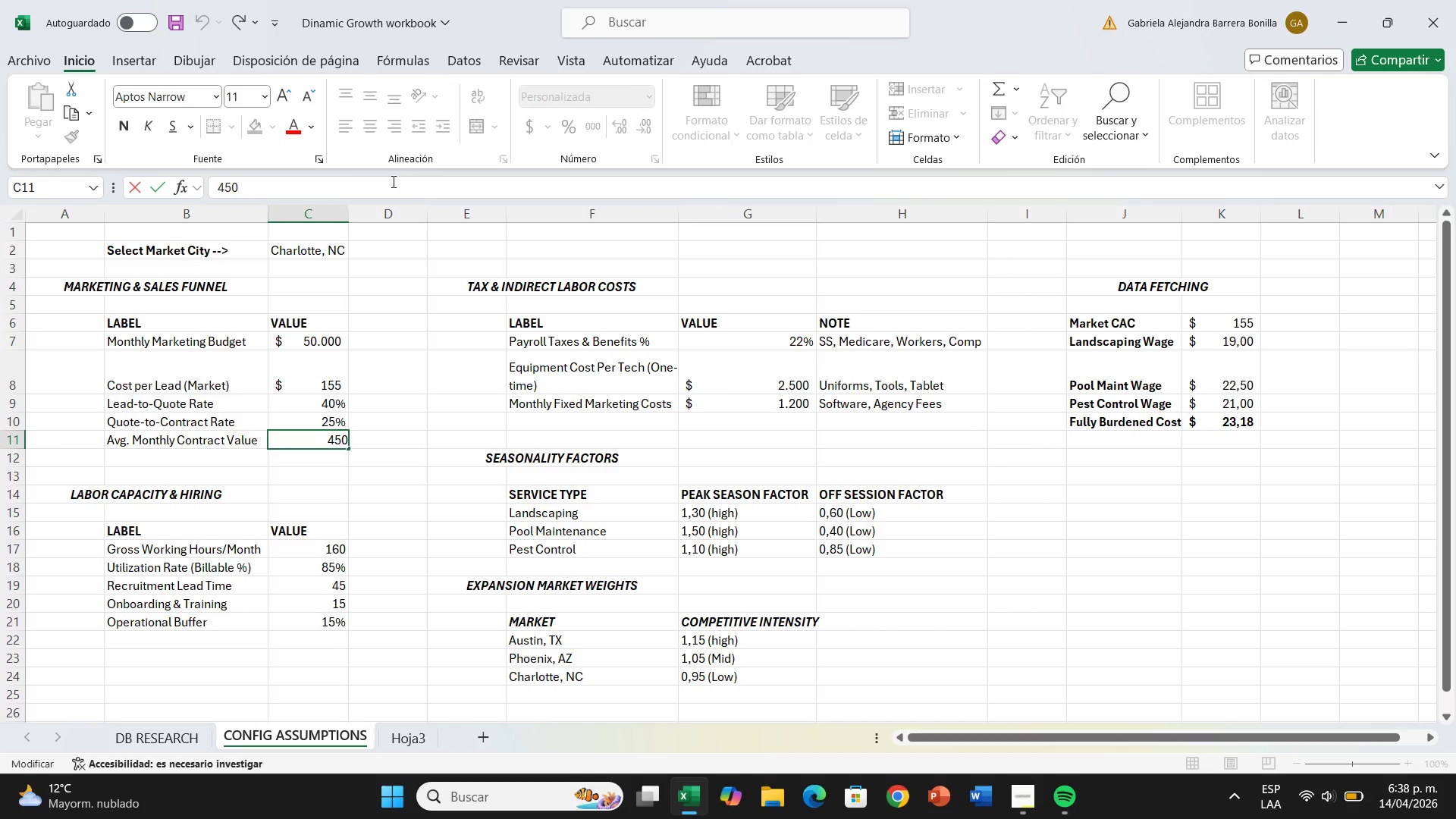 
key(Backspace)
 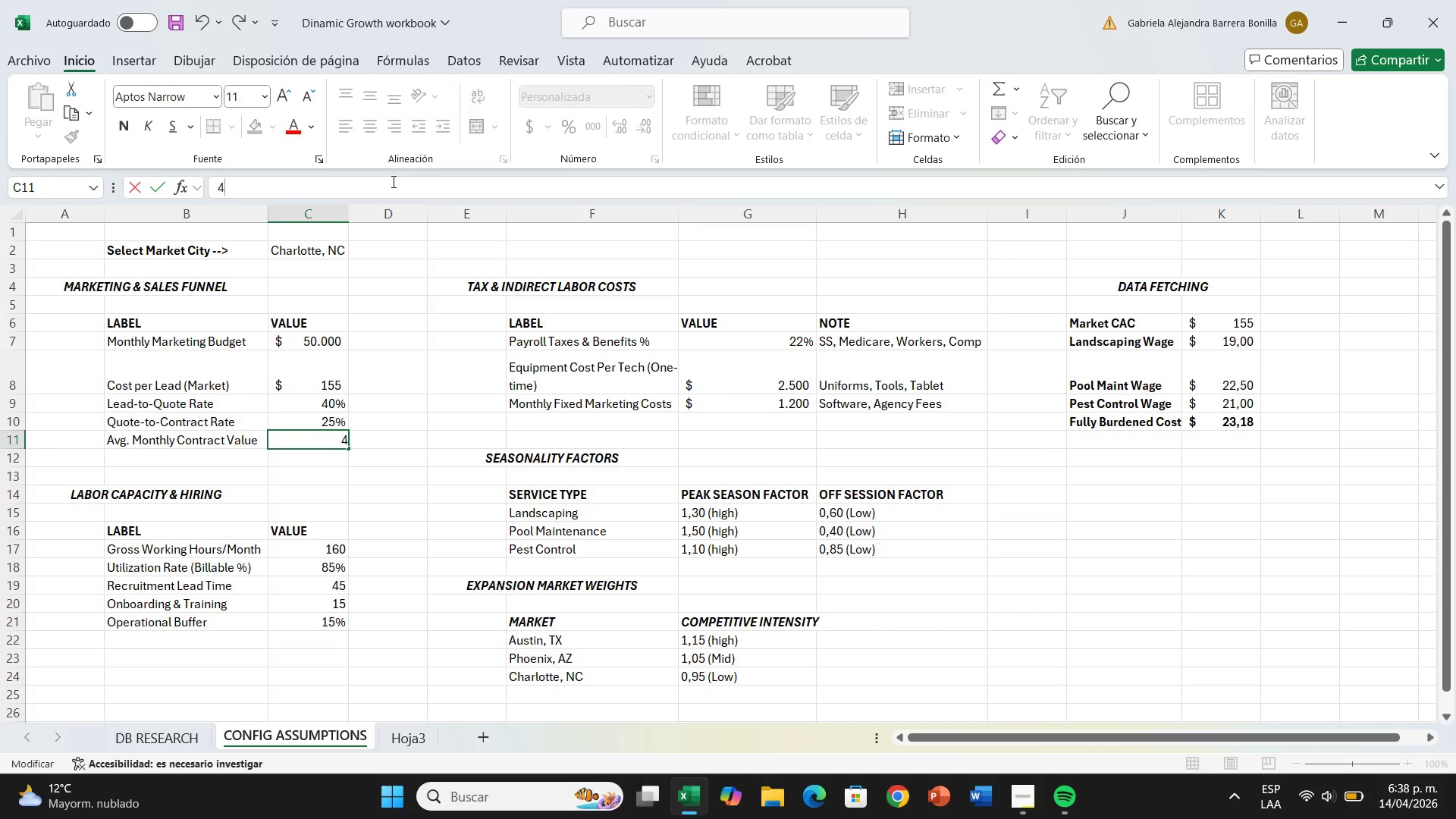 
key(Backspace)
 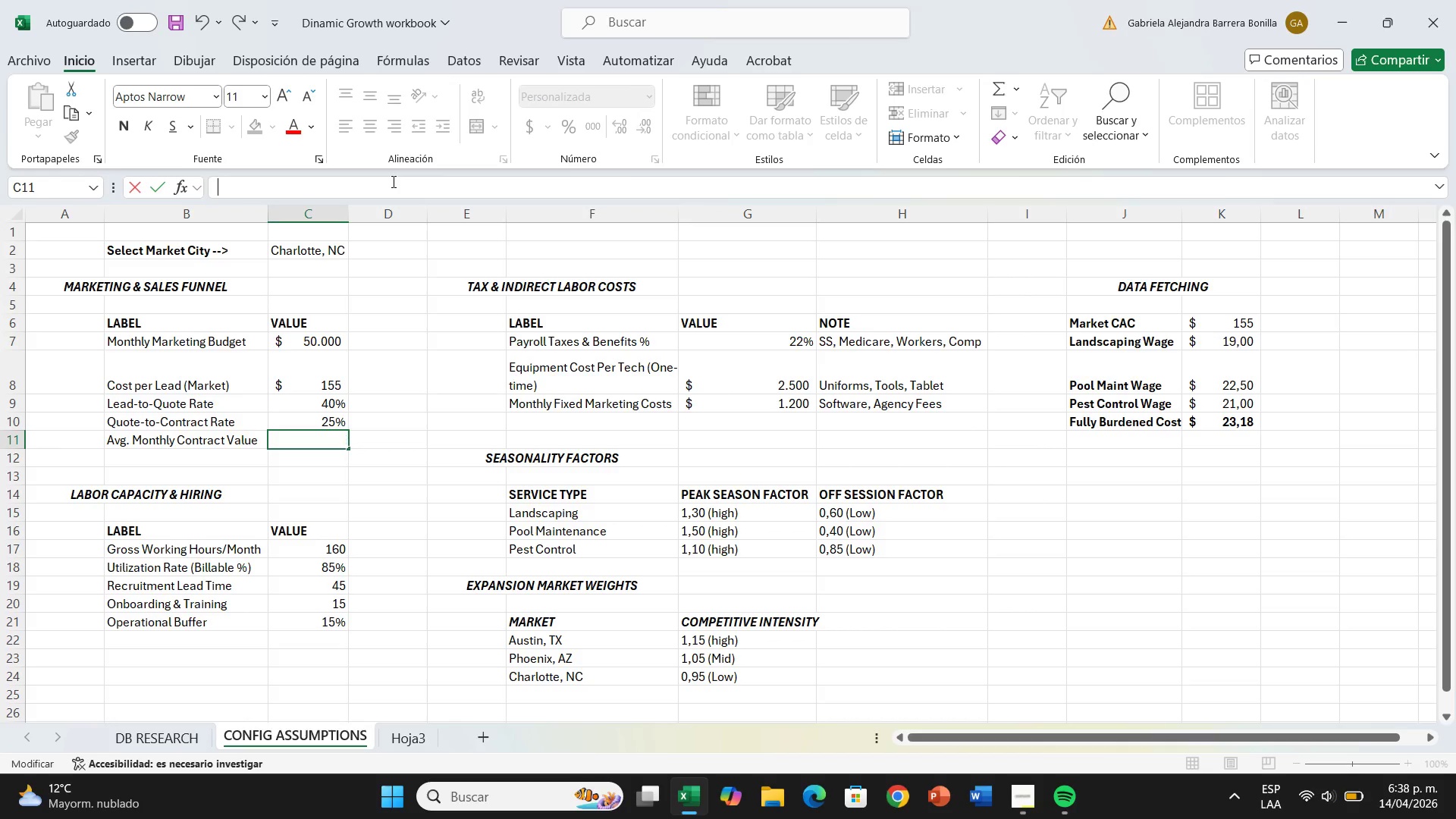 
key(Backspace)
 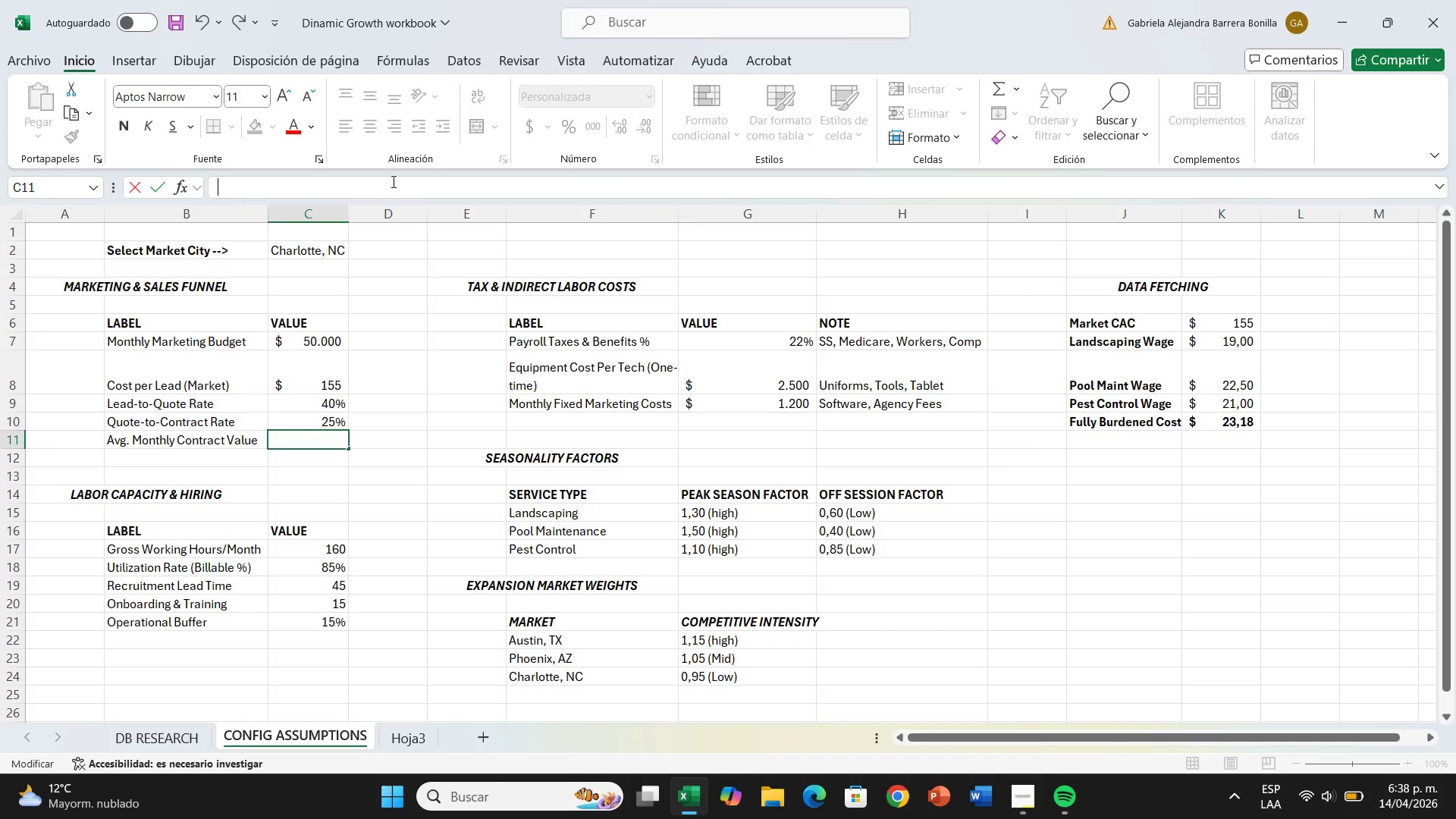 
key(Backspace)
 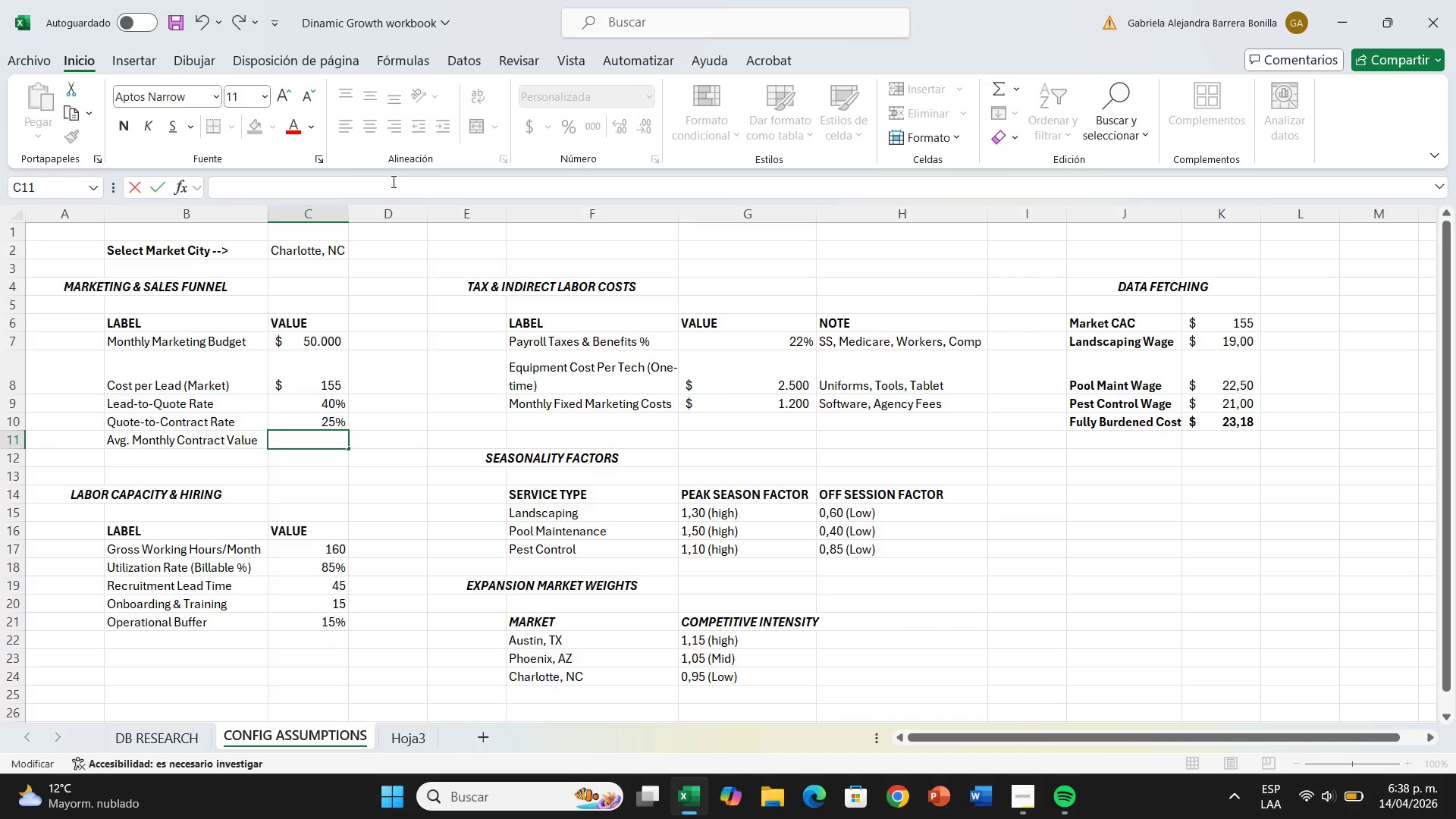 
type()PROM)
 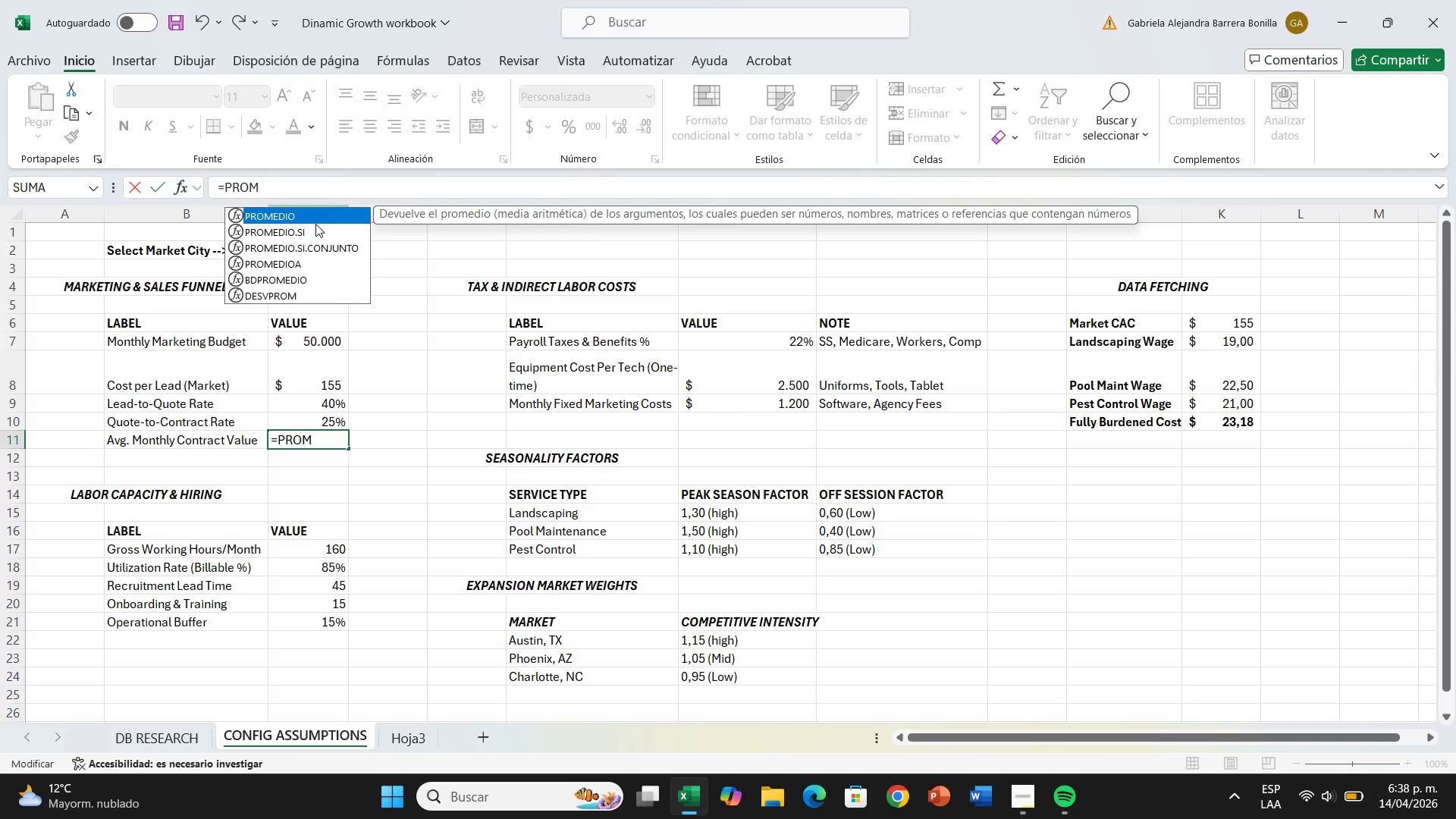 
double_click([328, 215])
 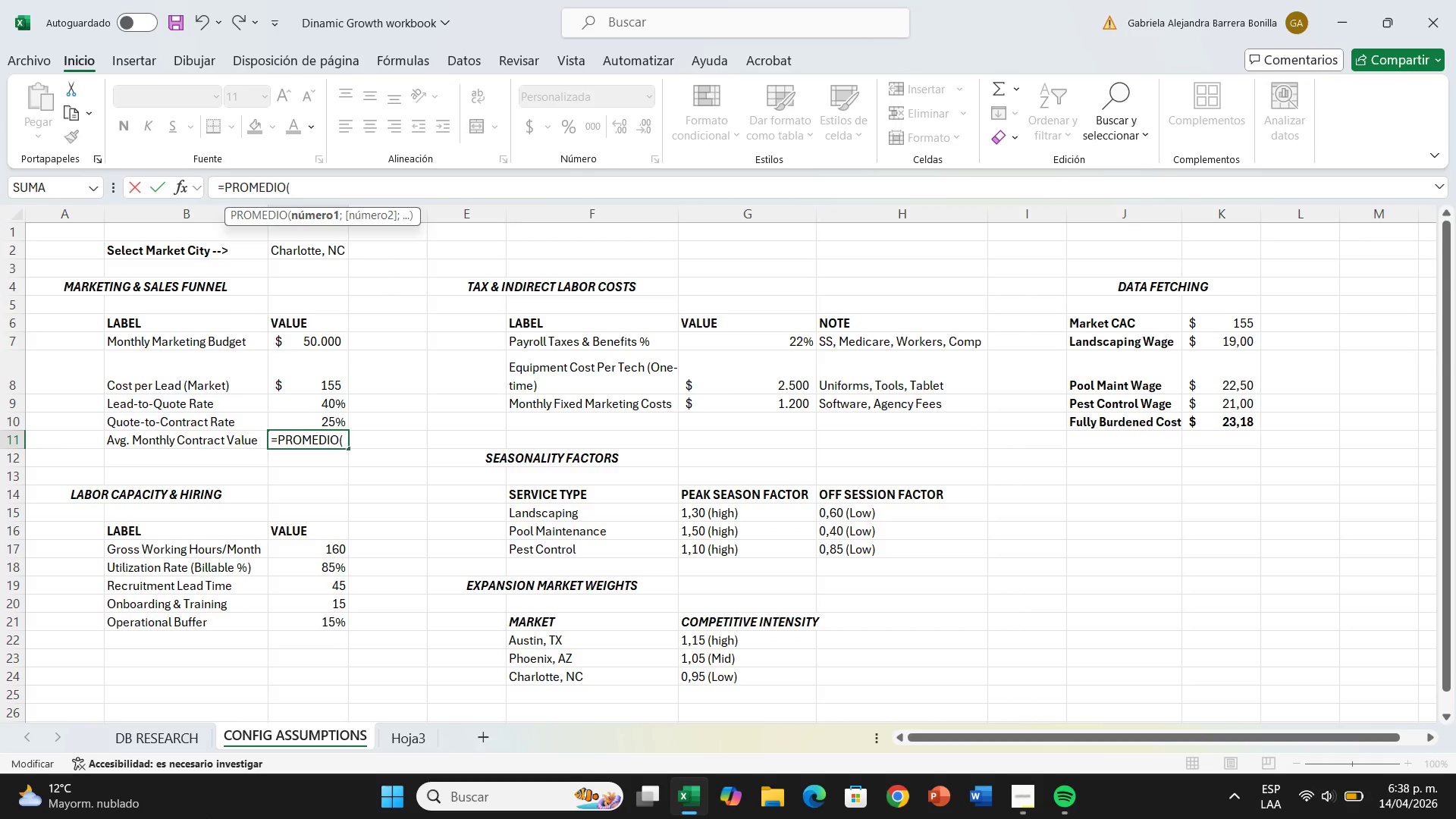 
left_click([166, 735])
 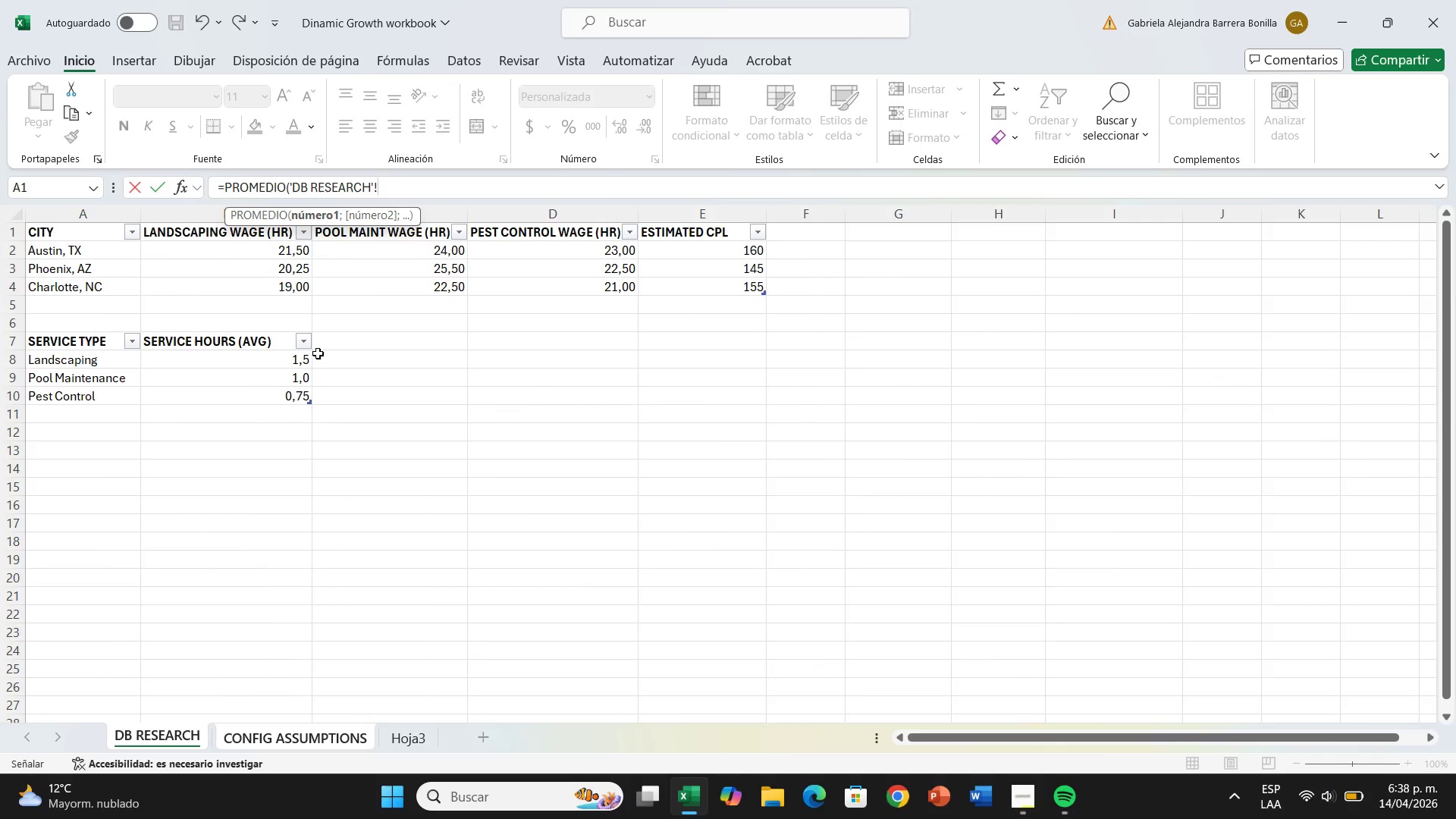 
left_click_drag(start_coordinate=[303, 361], to_coordinate=[303, 396])
 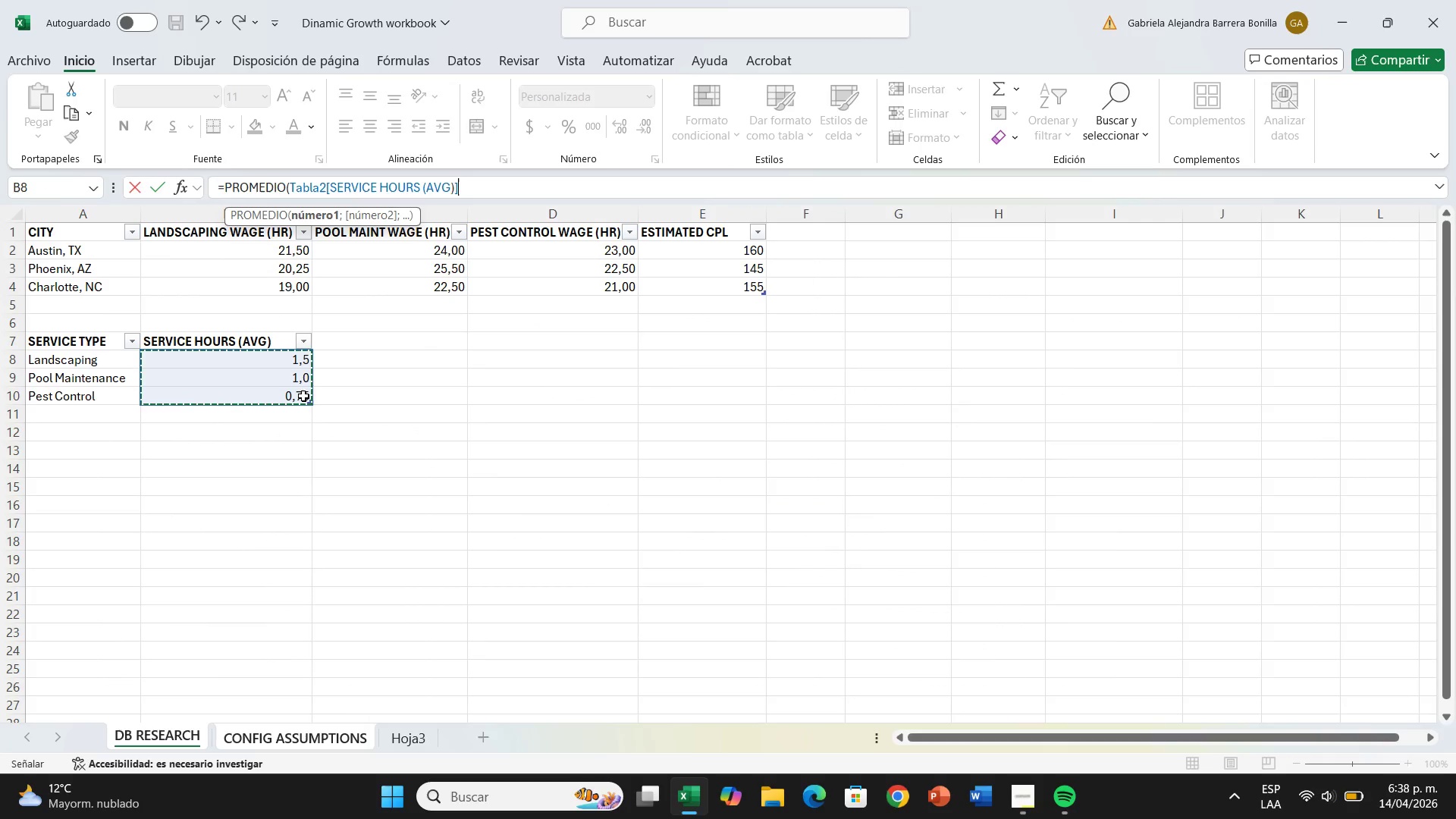 
key(Enter)
 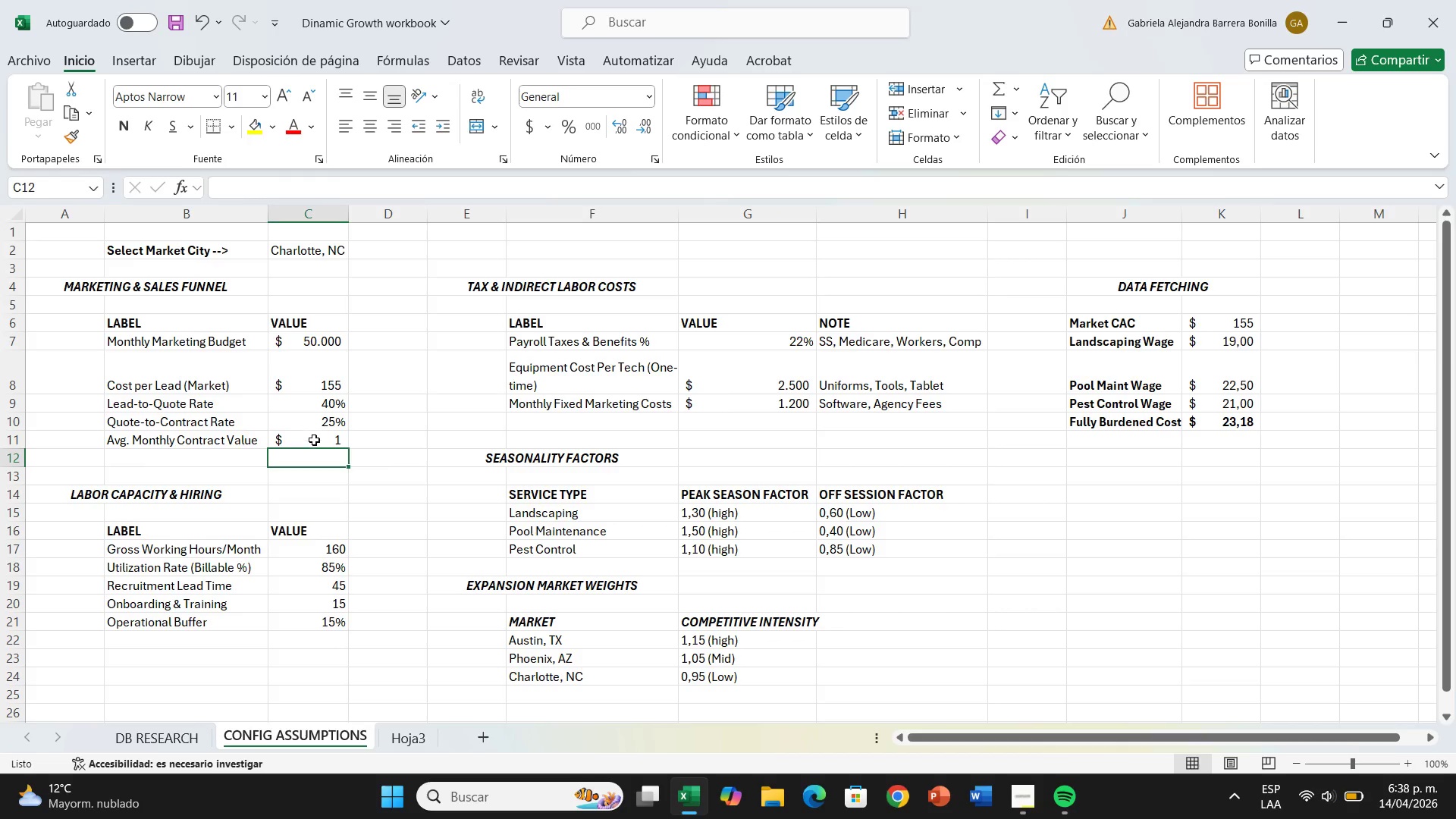 
left_click([314, 440])
 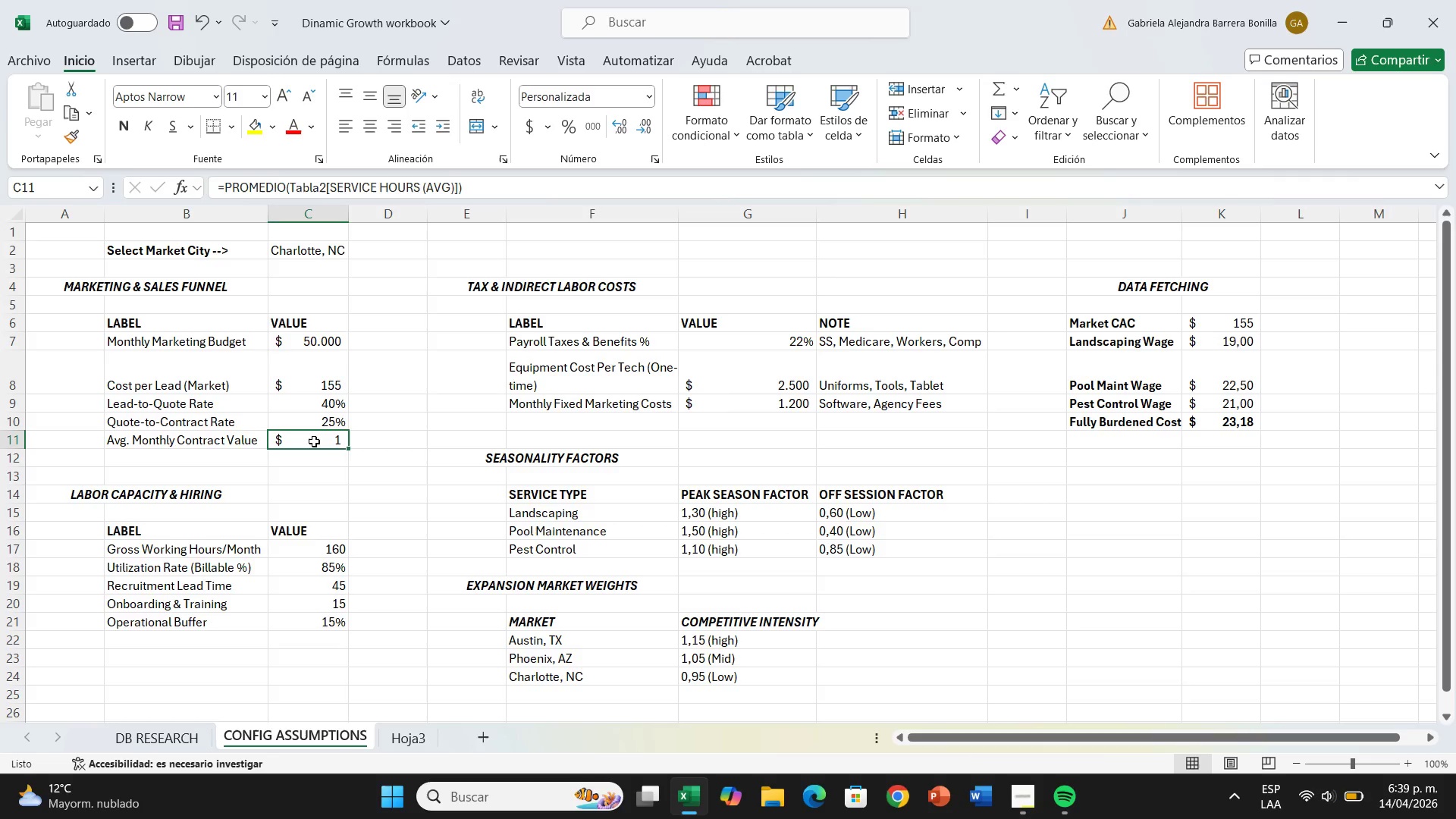 
wait(30.5)
 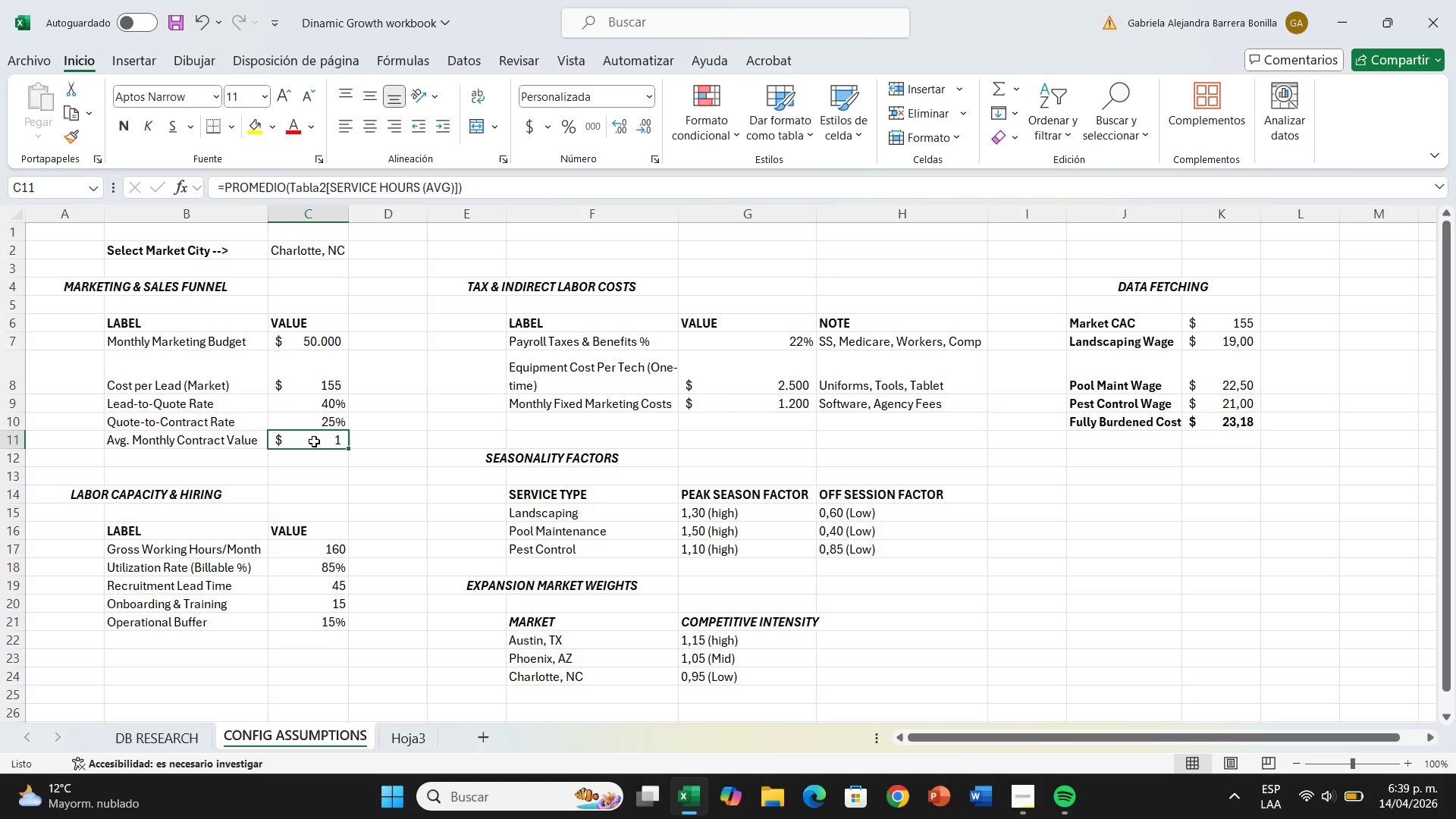 
key(Control+Z)
 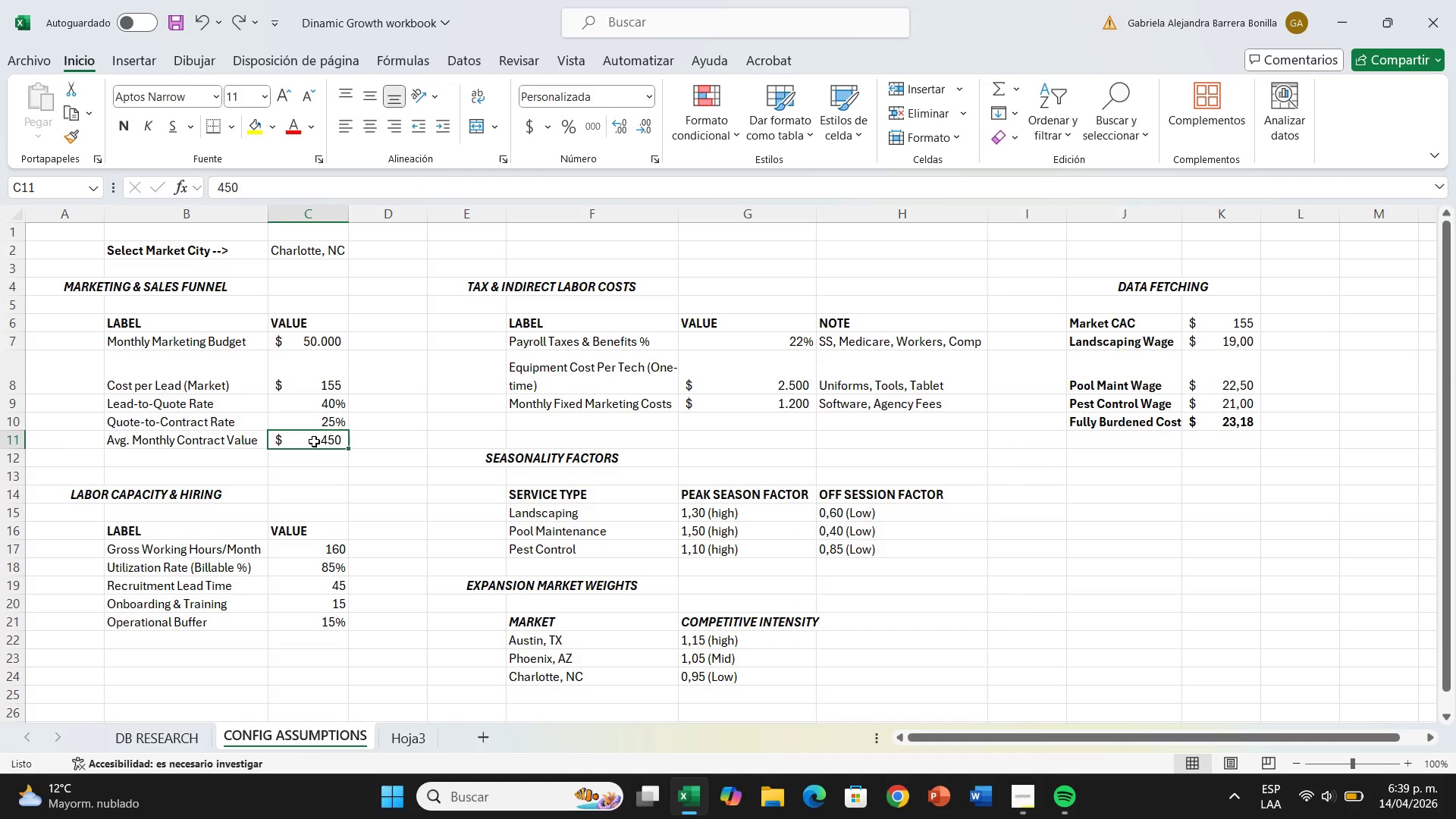 
wait(33.75)
 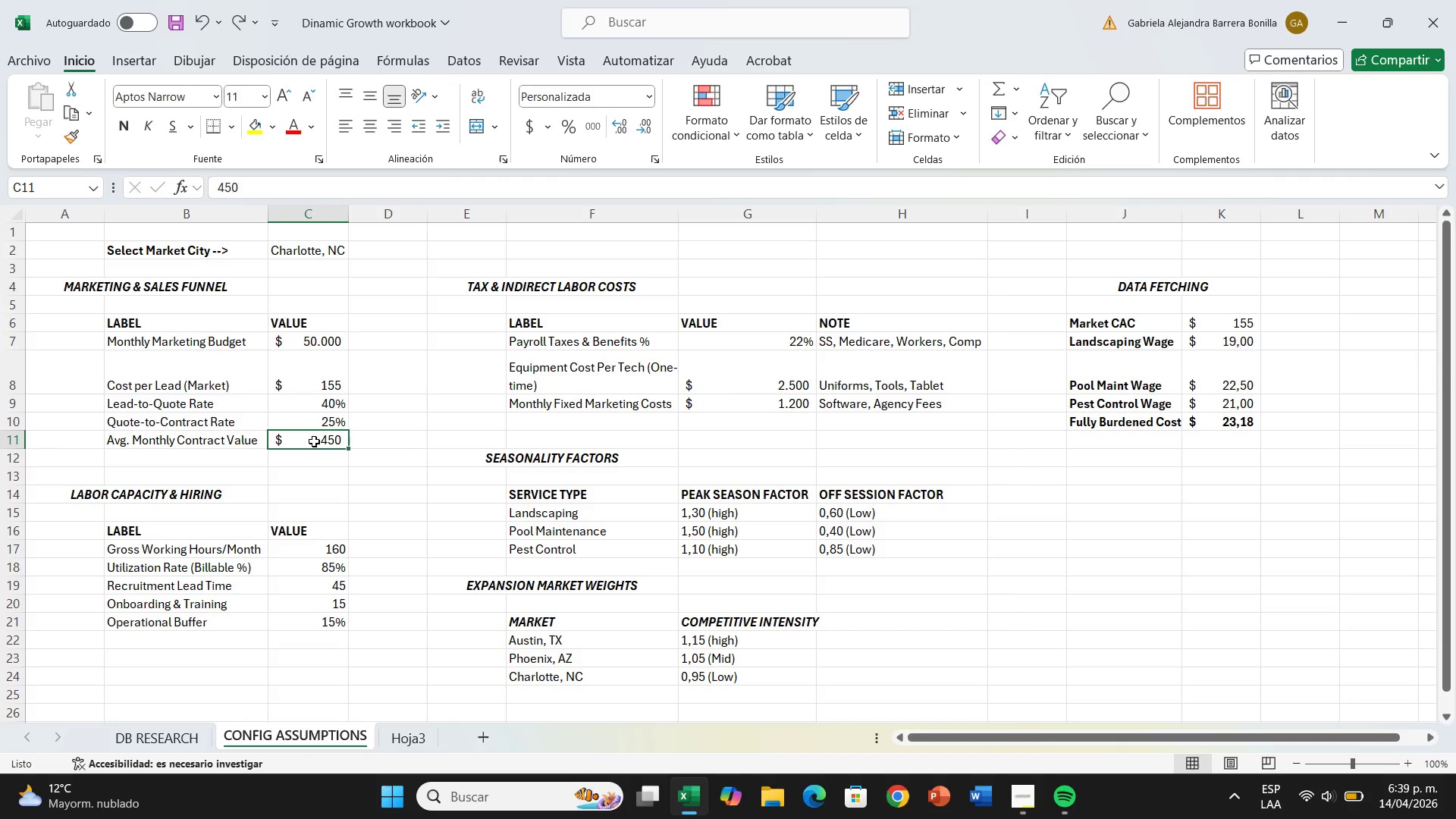 
left_click([168, 728])
 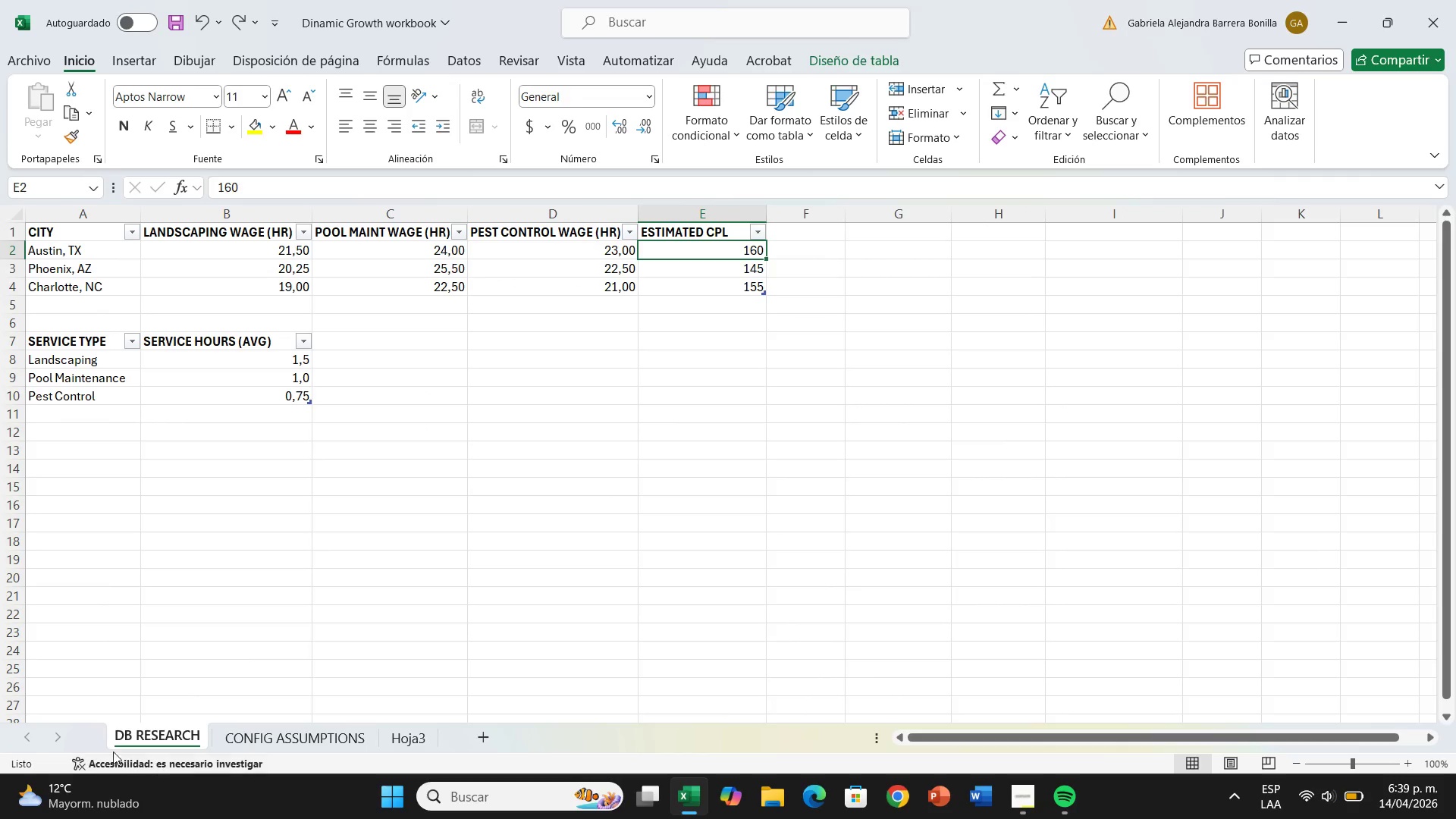 
left_click([261, 754])
 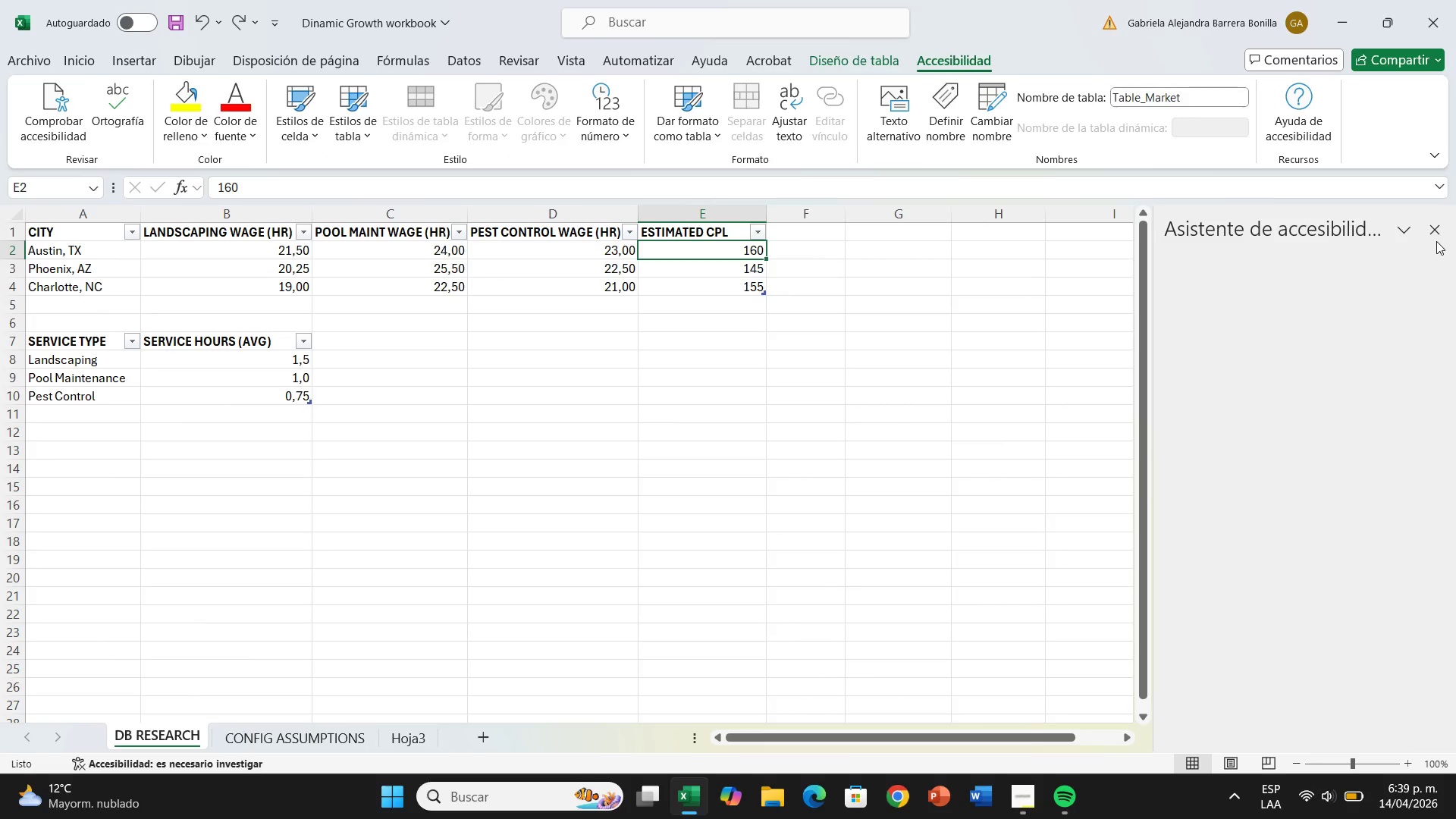 
left_click([1443, 227])
 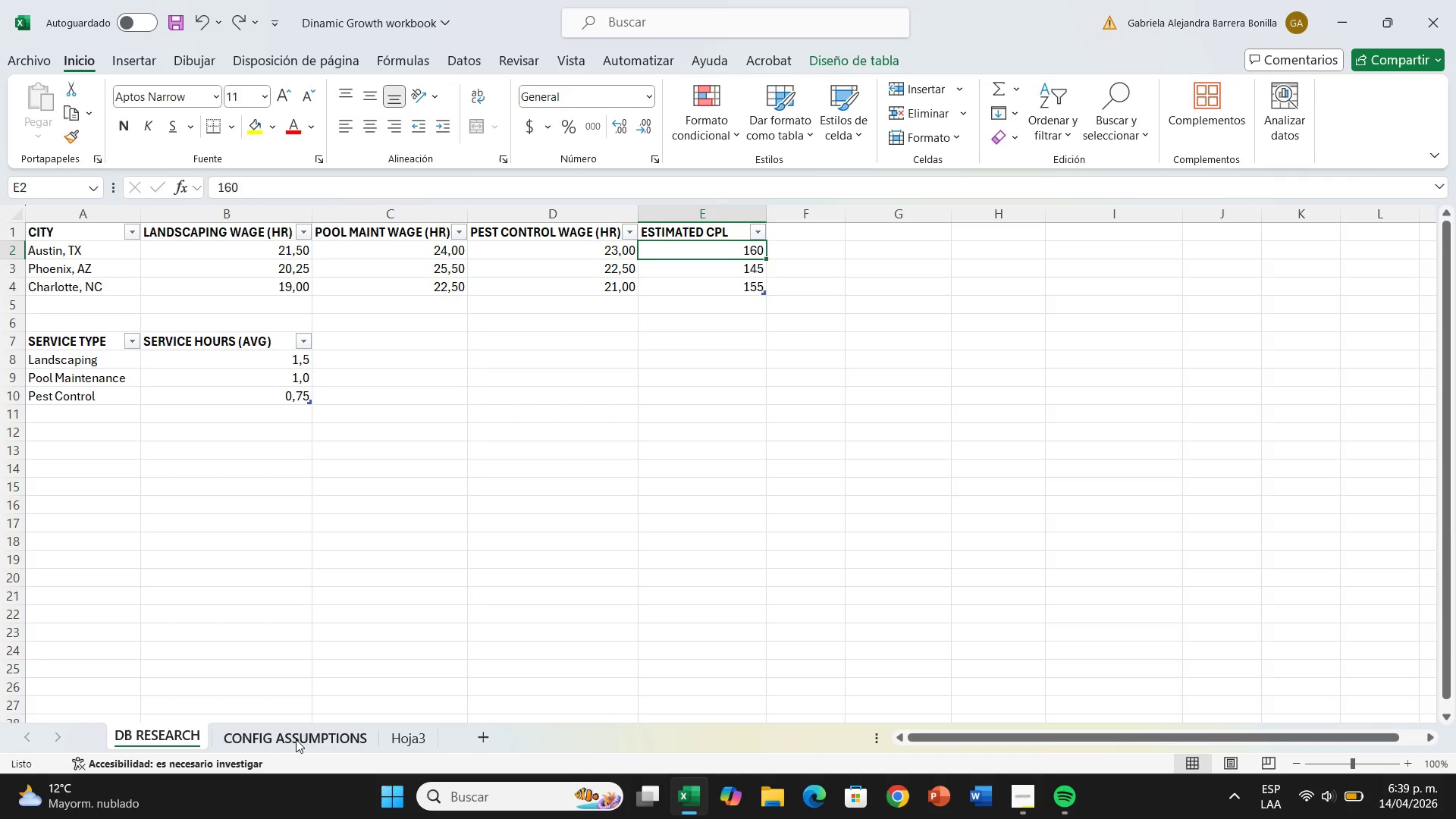 
left_click([296, 739])
 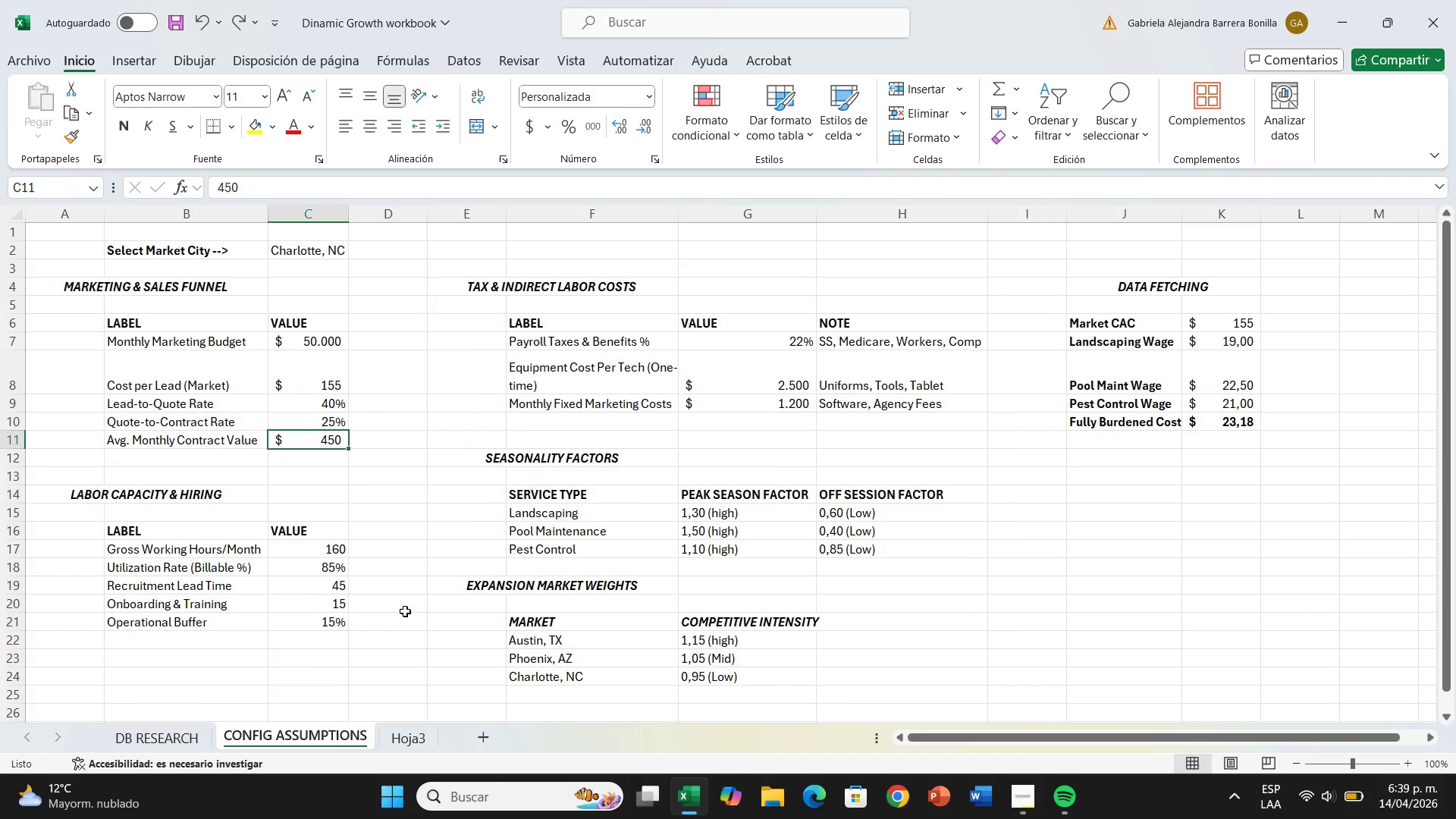 
left_click_drag(start_coordinate=[532, 493], to_coordinate=[879, 548])
 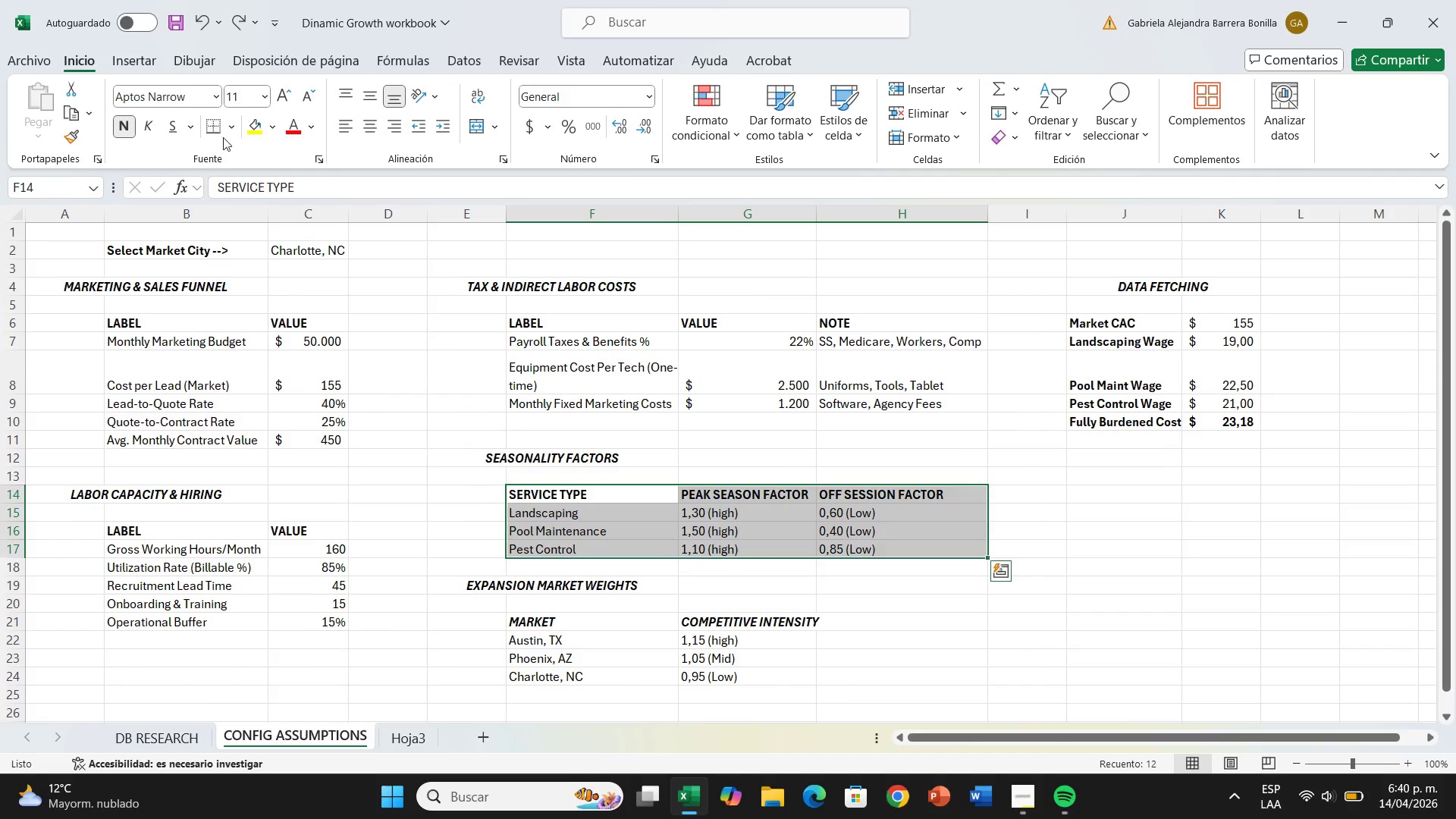 
left_click([226, 133])
 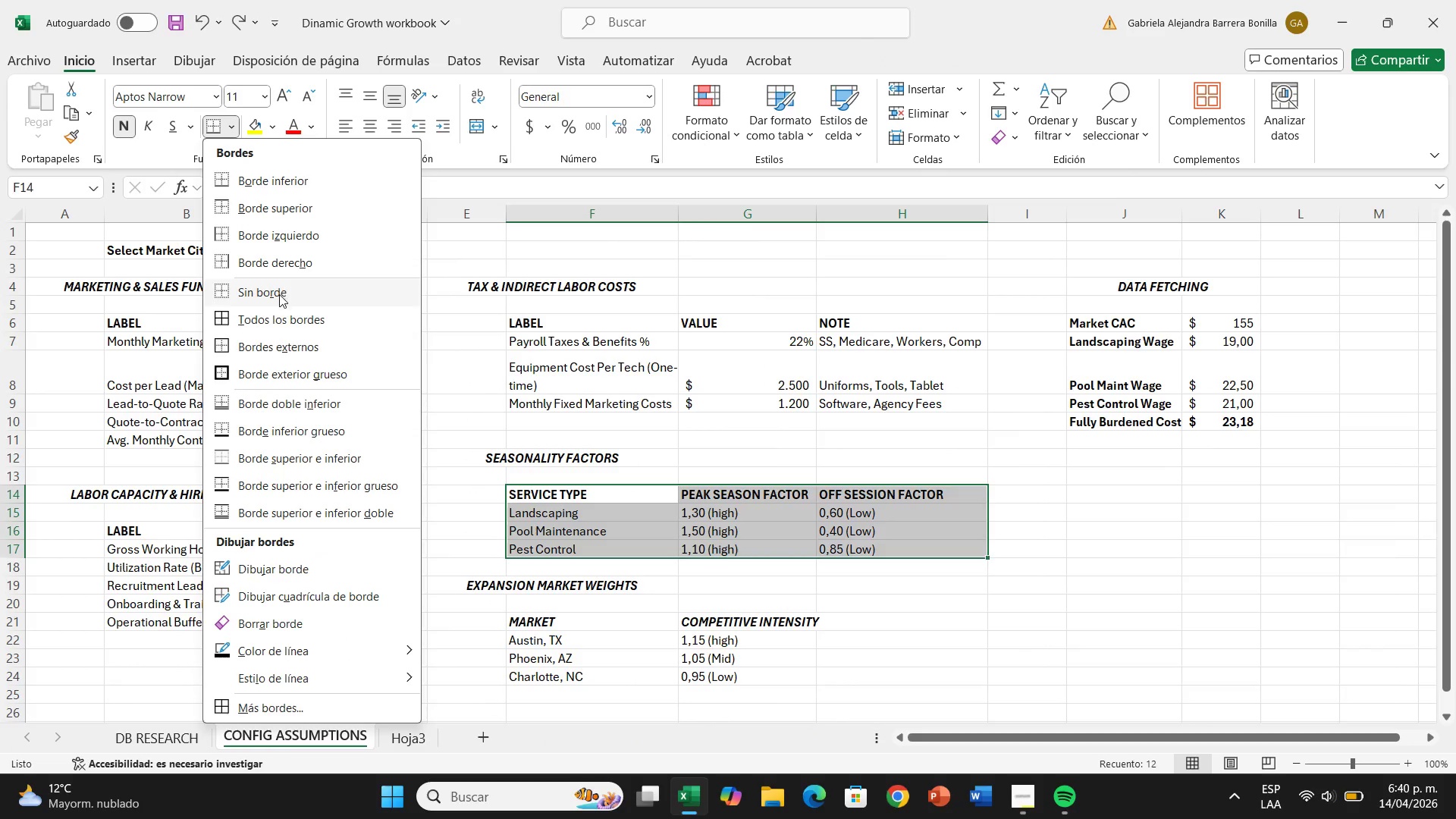 
left_click([279, 325])
 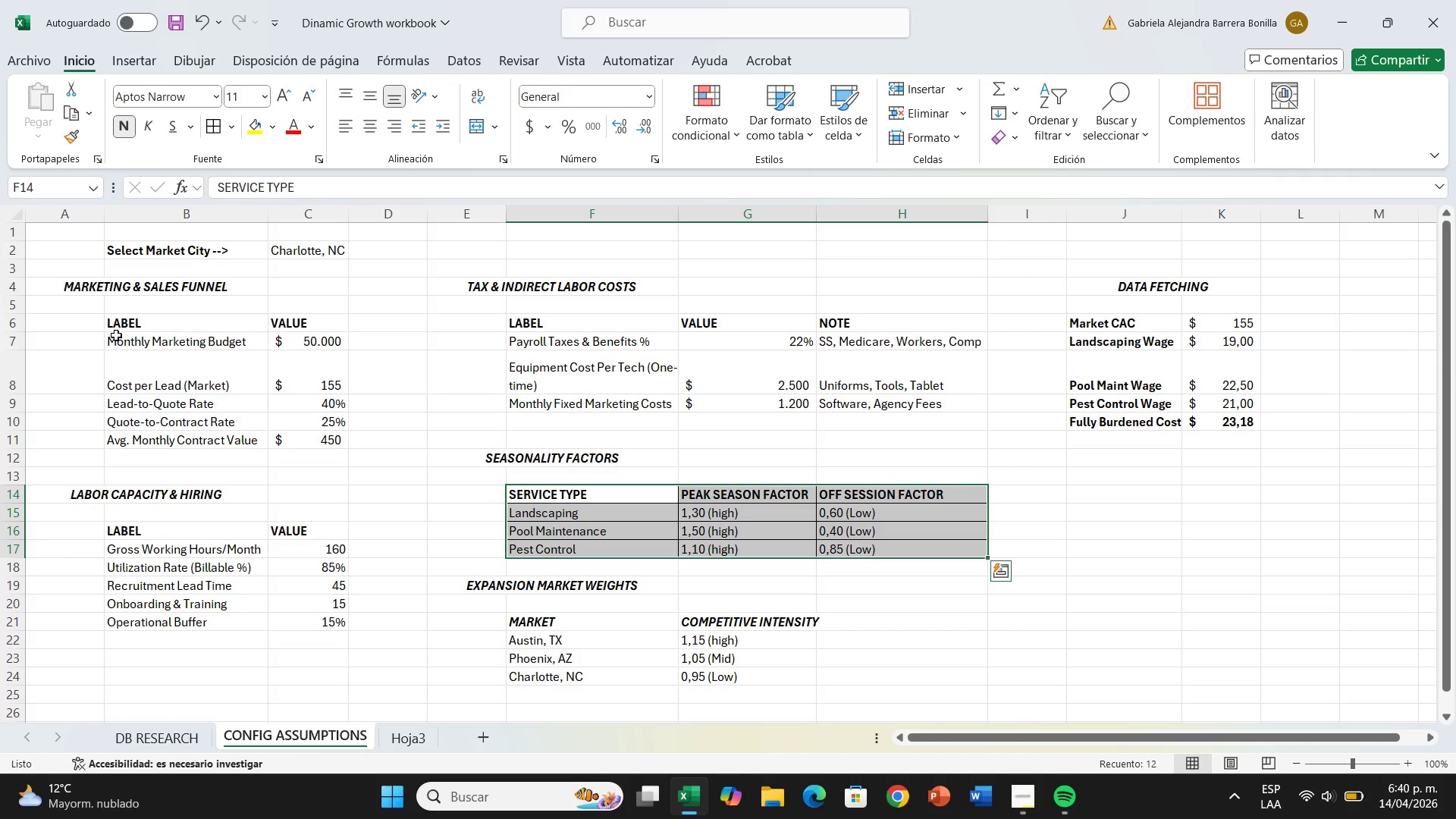 
left_click_drag(start_coordinate=[116, 335], to_coordinate=[291, 447])
 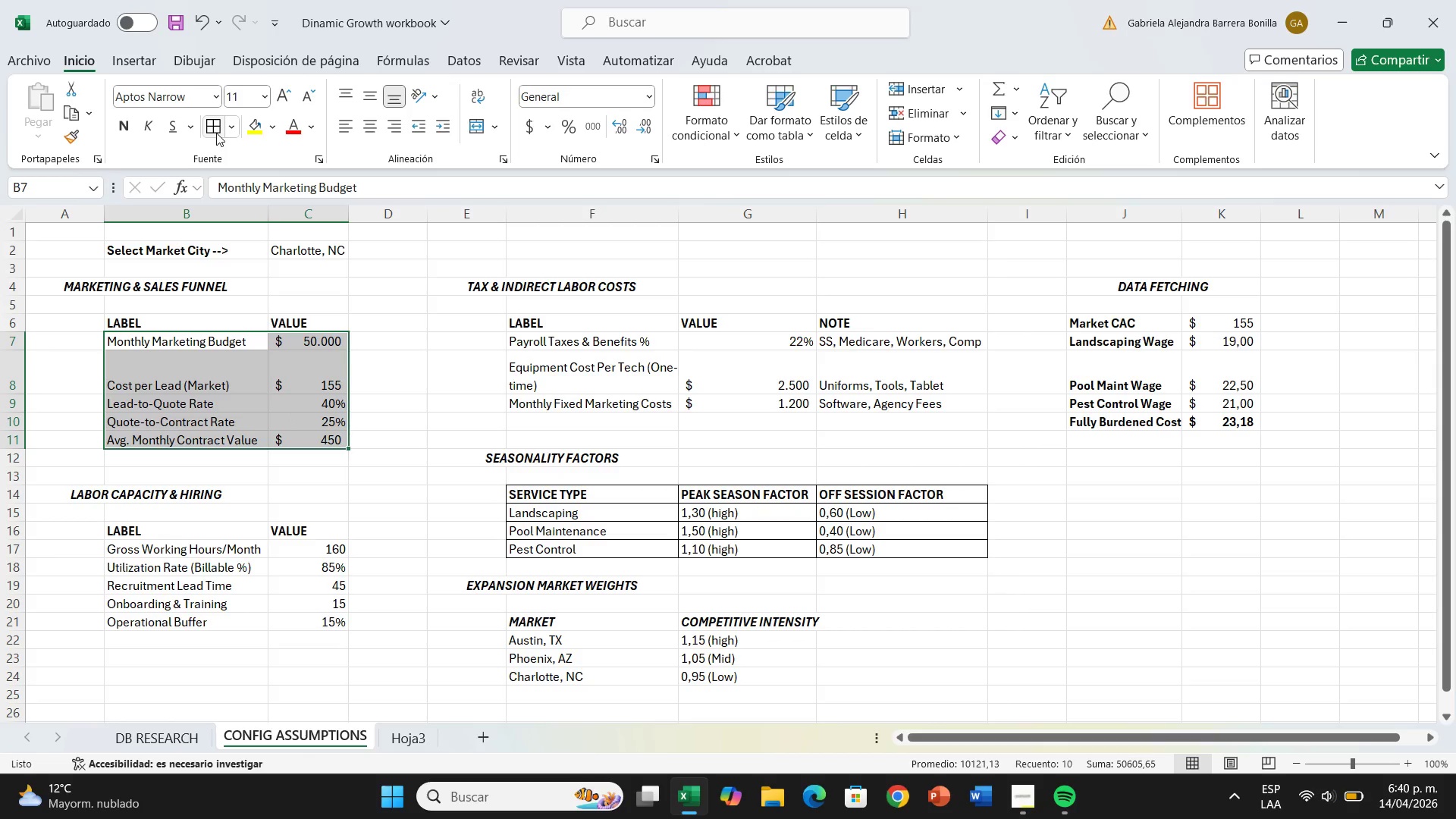 
left_click([216, 133])
 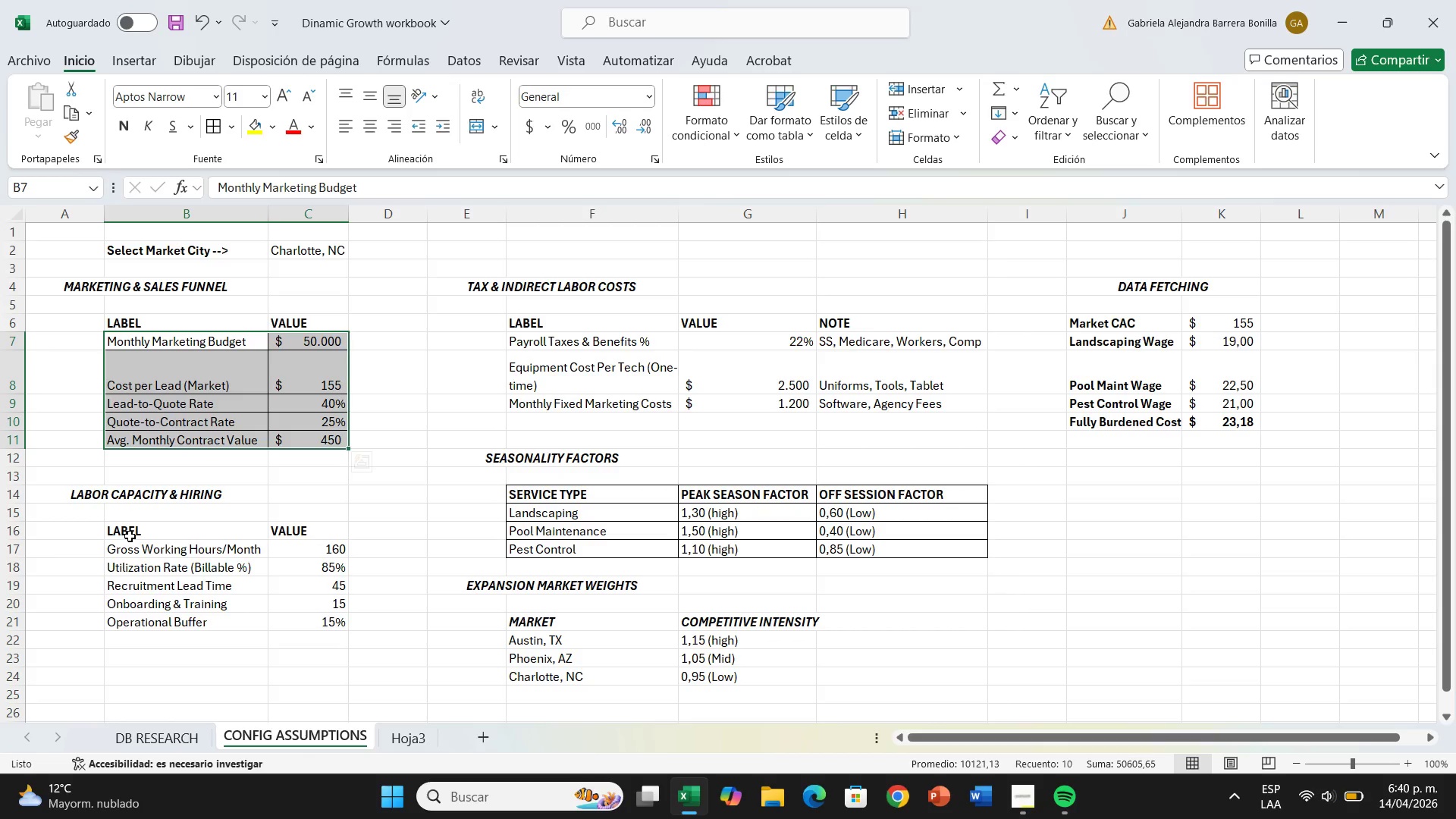 
left_click_drag(start_coordinate=[130, 536], to_coordinate=[313, 627])
 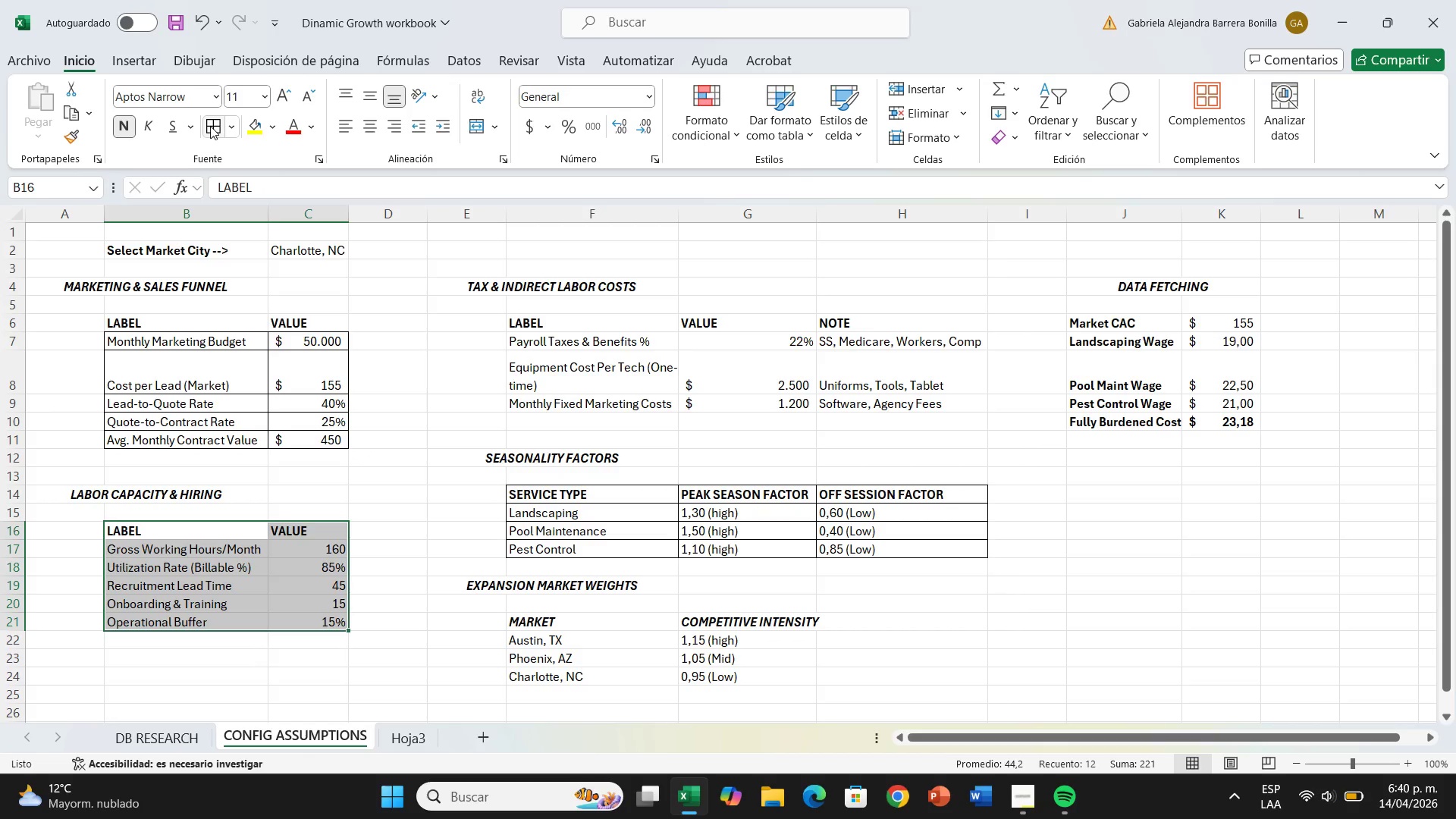 
left_click([210, 126])
 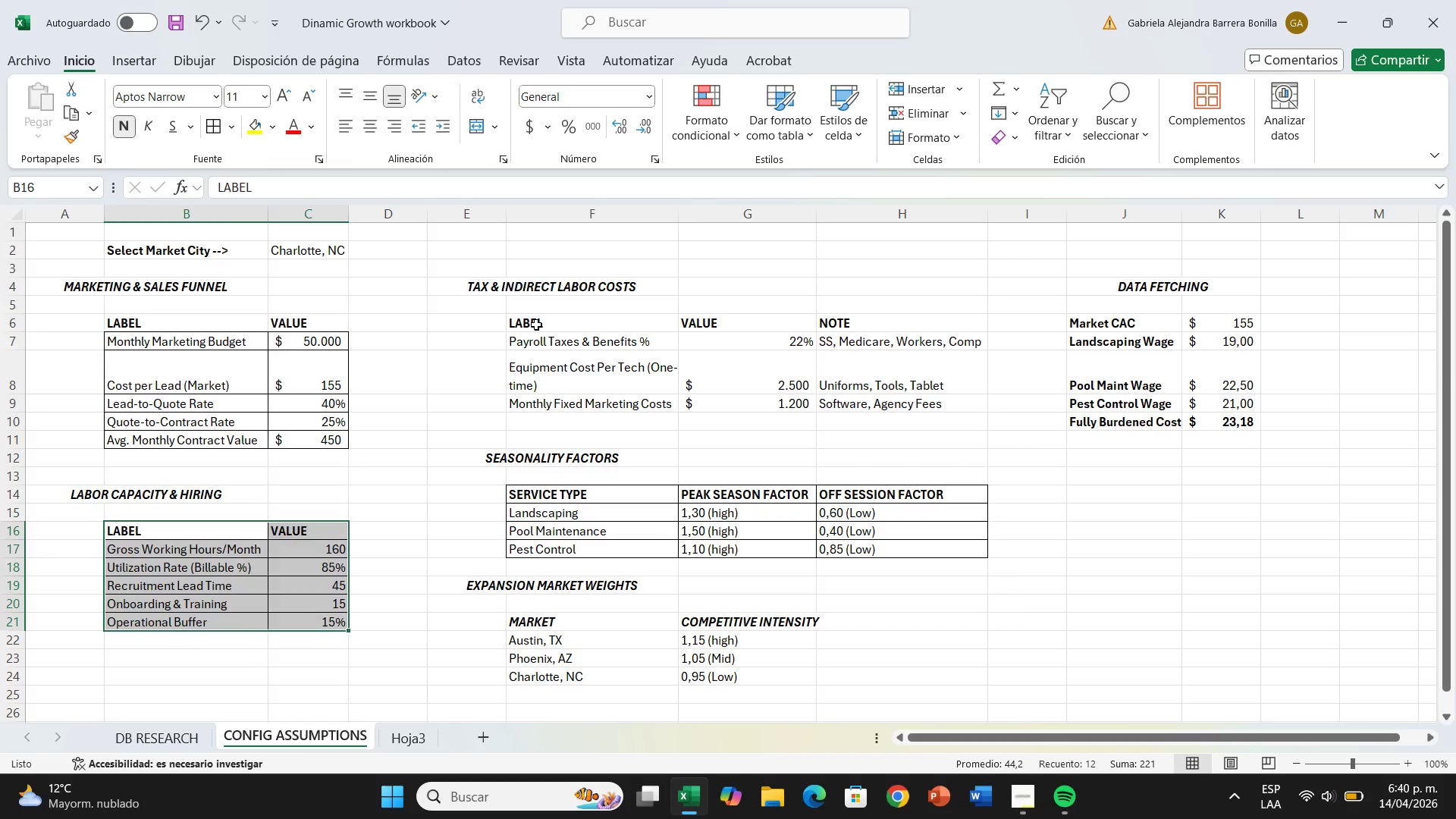 
left_click_drag(start_coordinate=[536, 325], to_coordinate=[925, 406])
 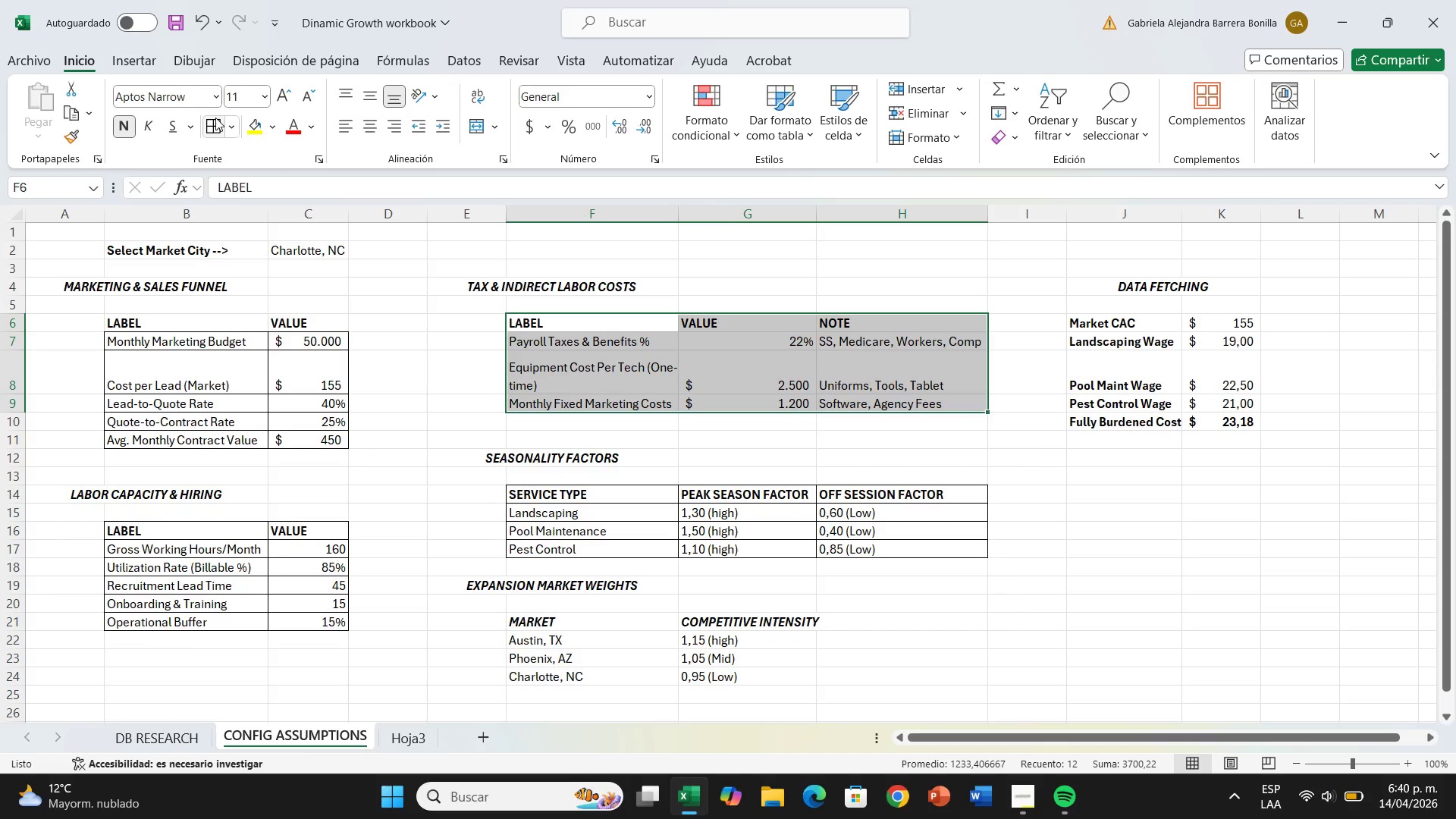 
left_click([215, 118])
 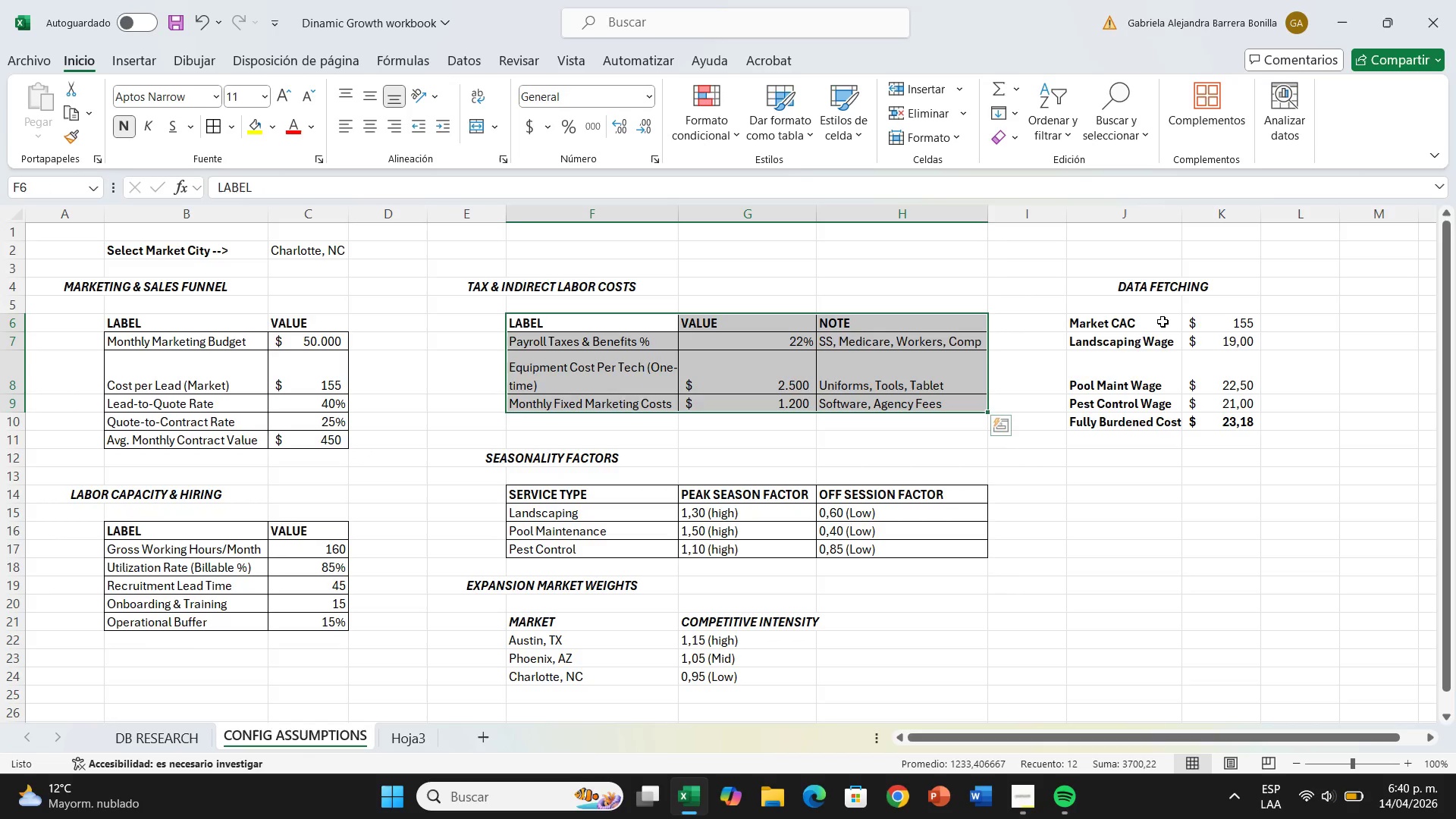 
left_click_drag(start_coordinate=[1163, 322], to_coordinate=[1249, 423])
 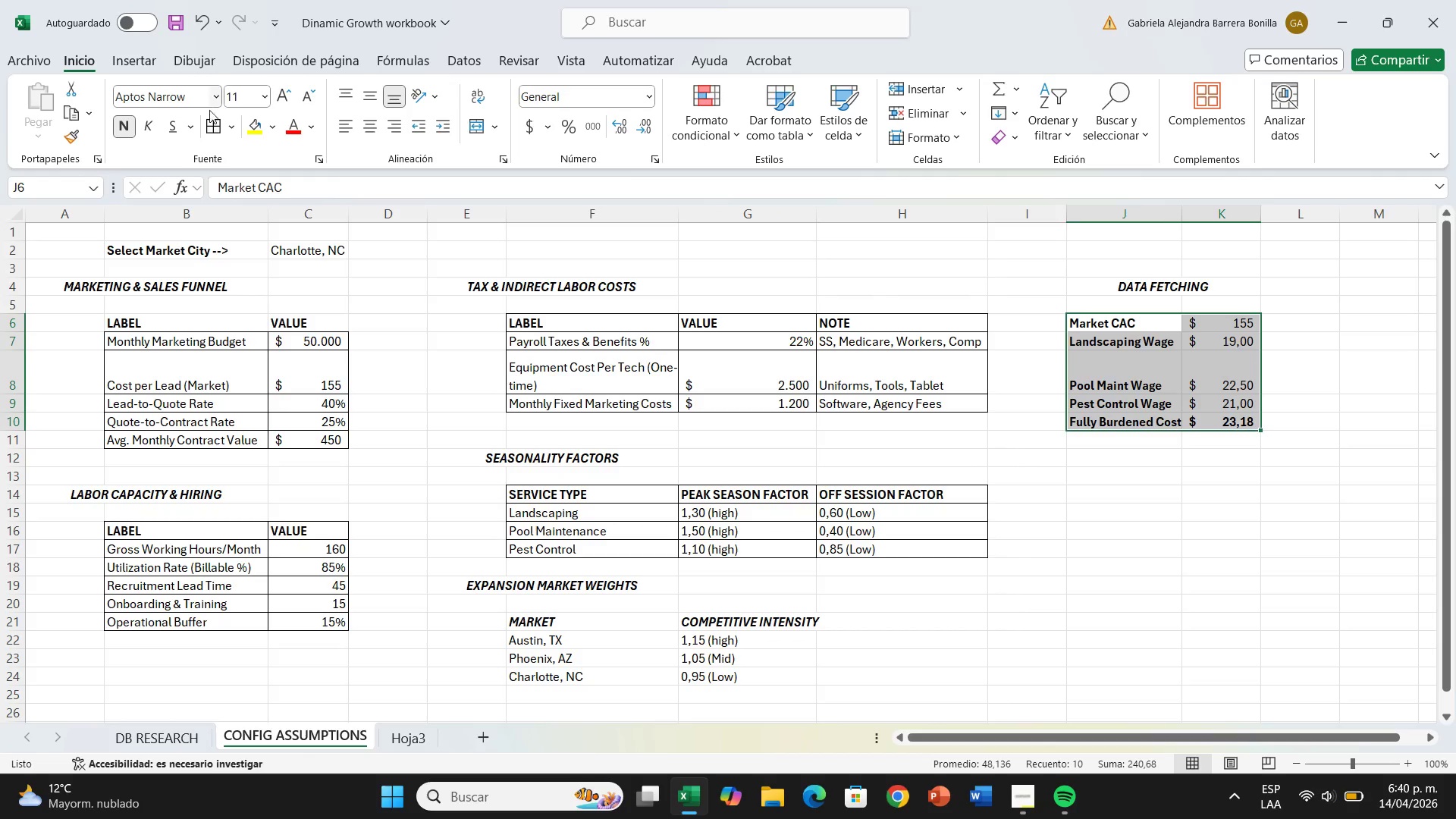 
left_click([209, 124])
 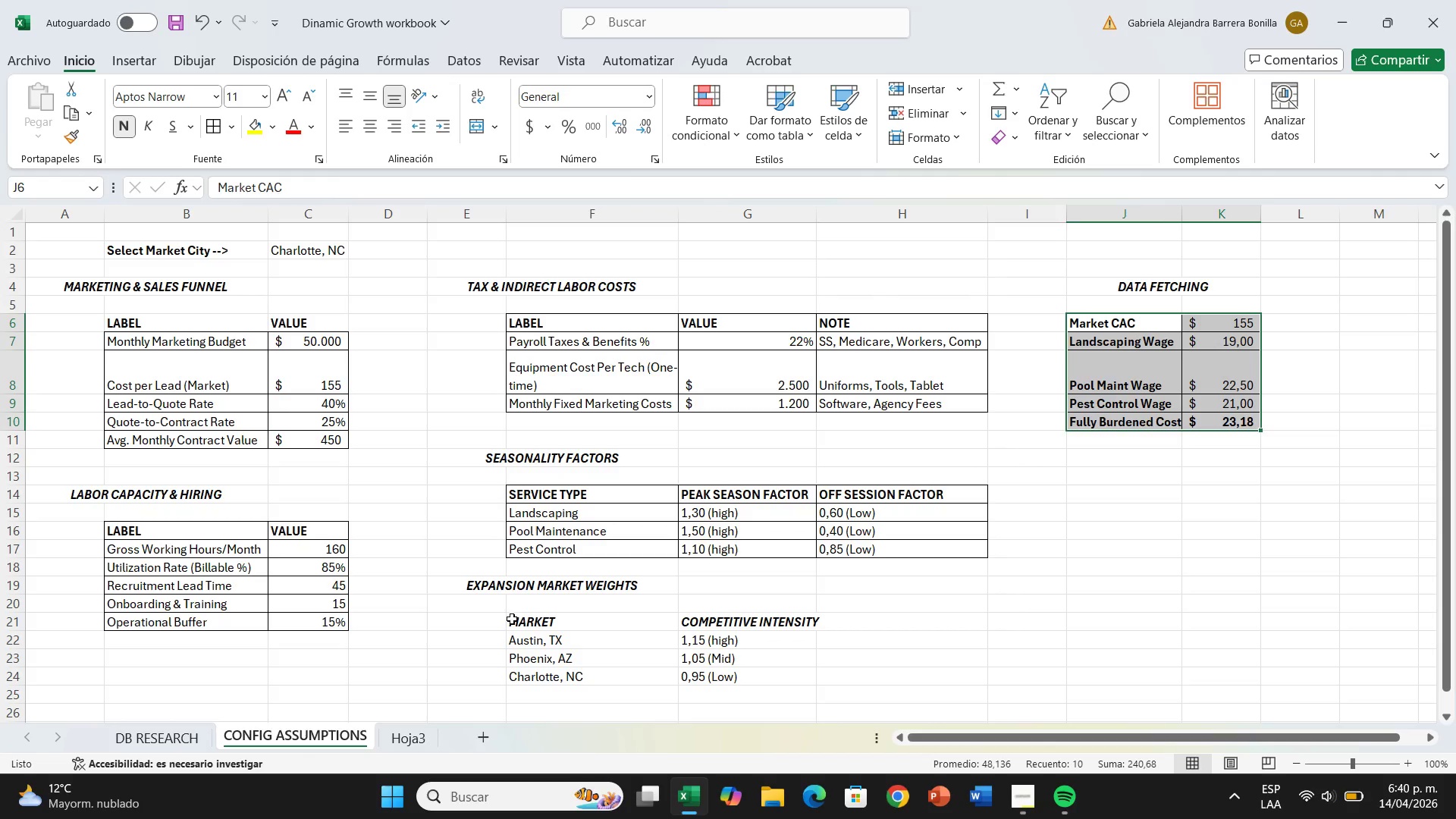 
left_click_drag(start_coordinate=[512, 619], to_coordinate=[789, 680])
 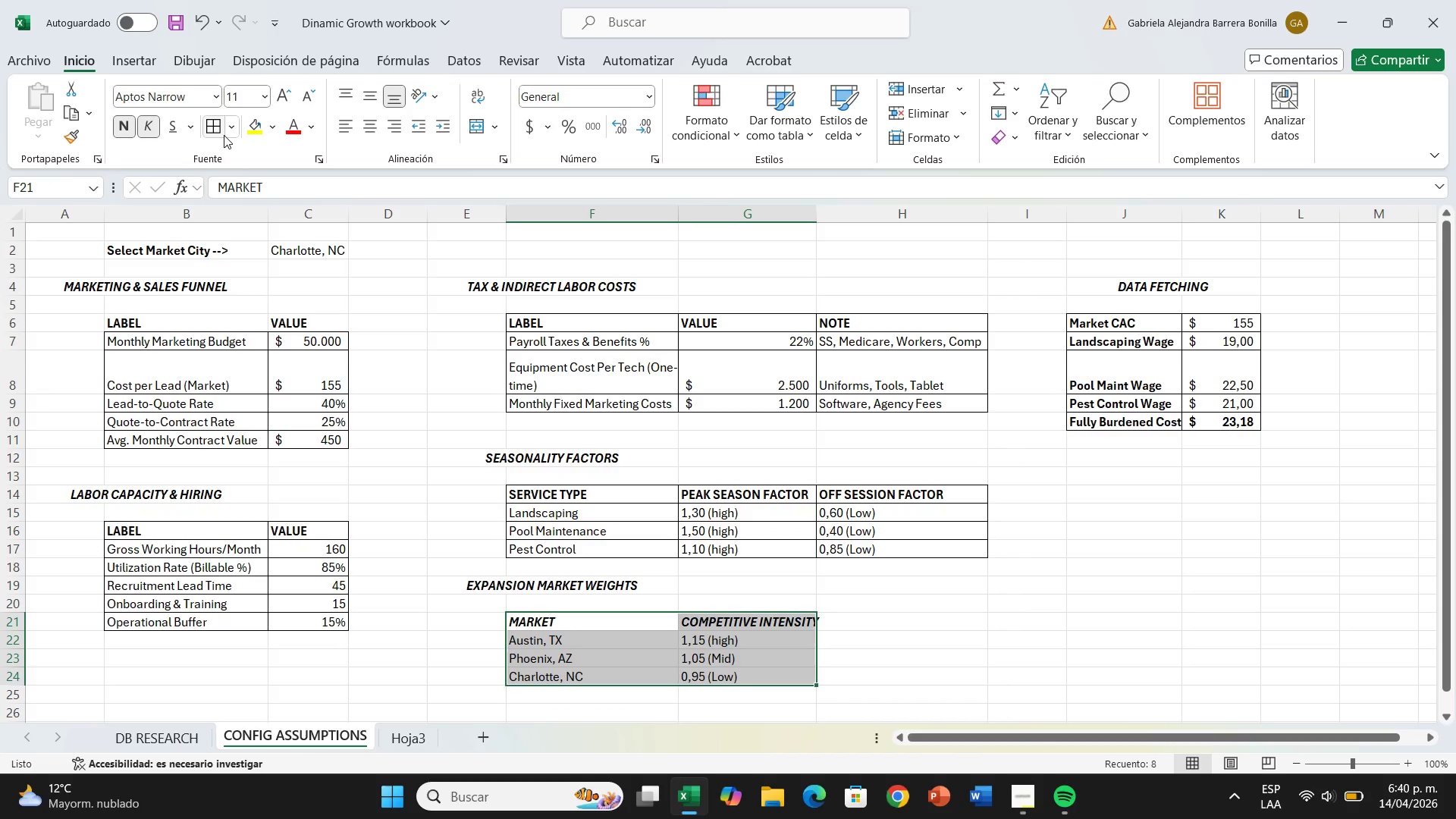 
left_click([224, 135])
 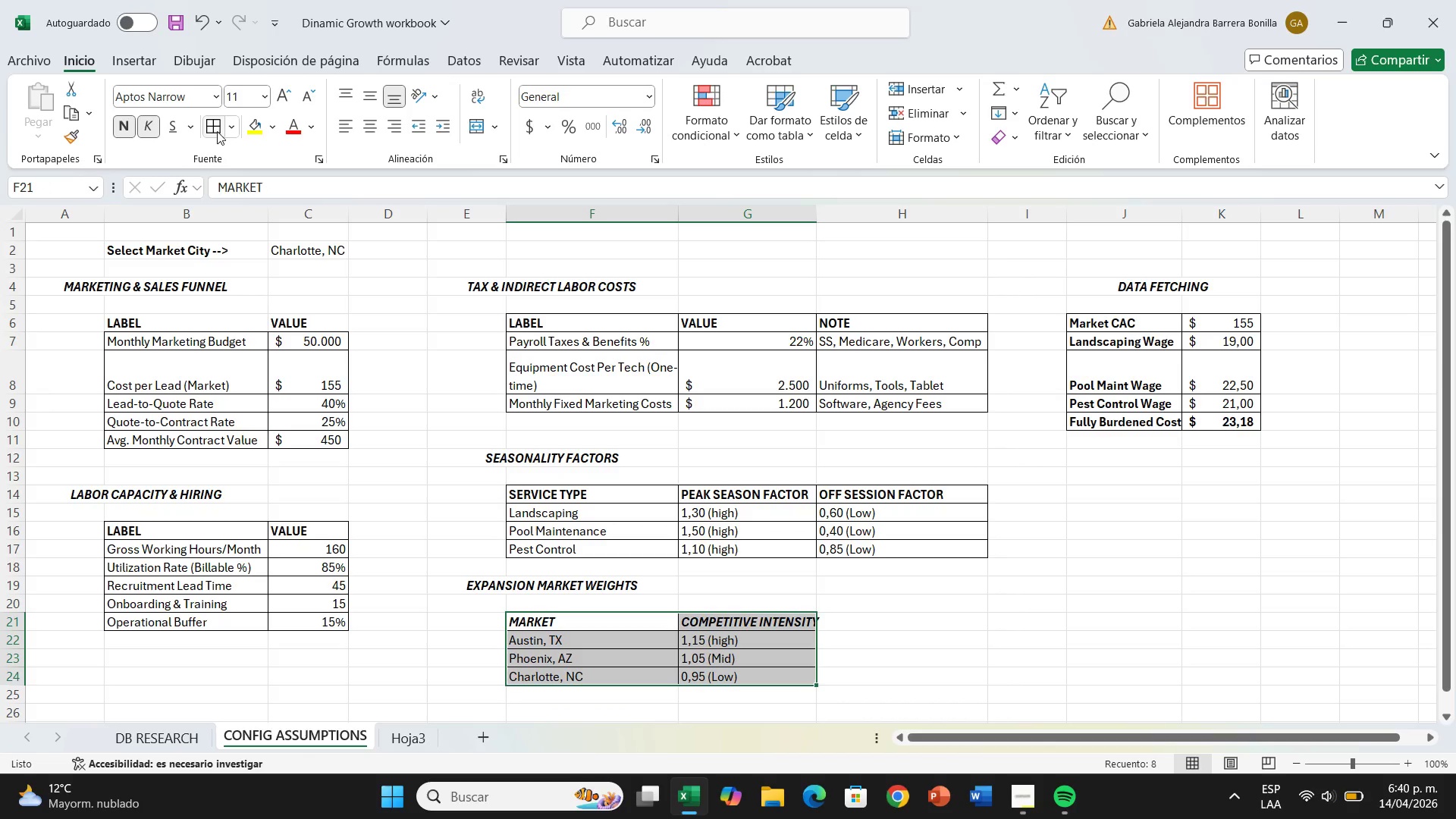 
left_click([217, 131])
 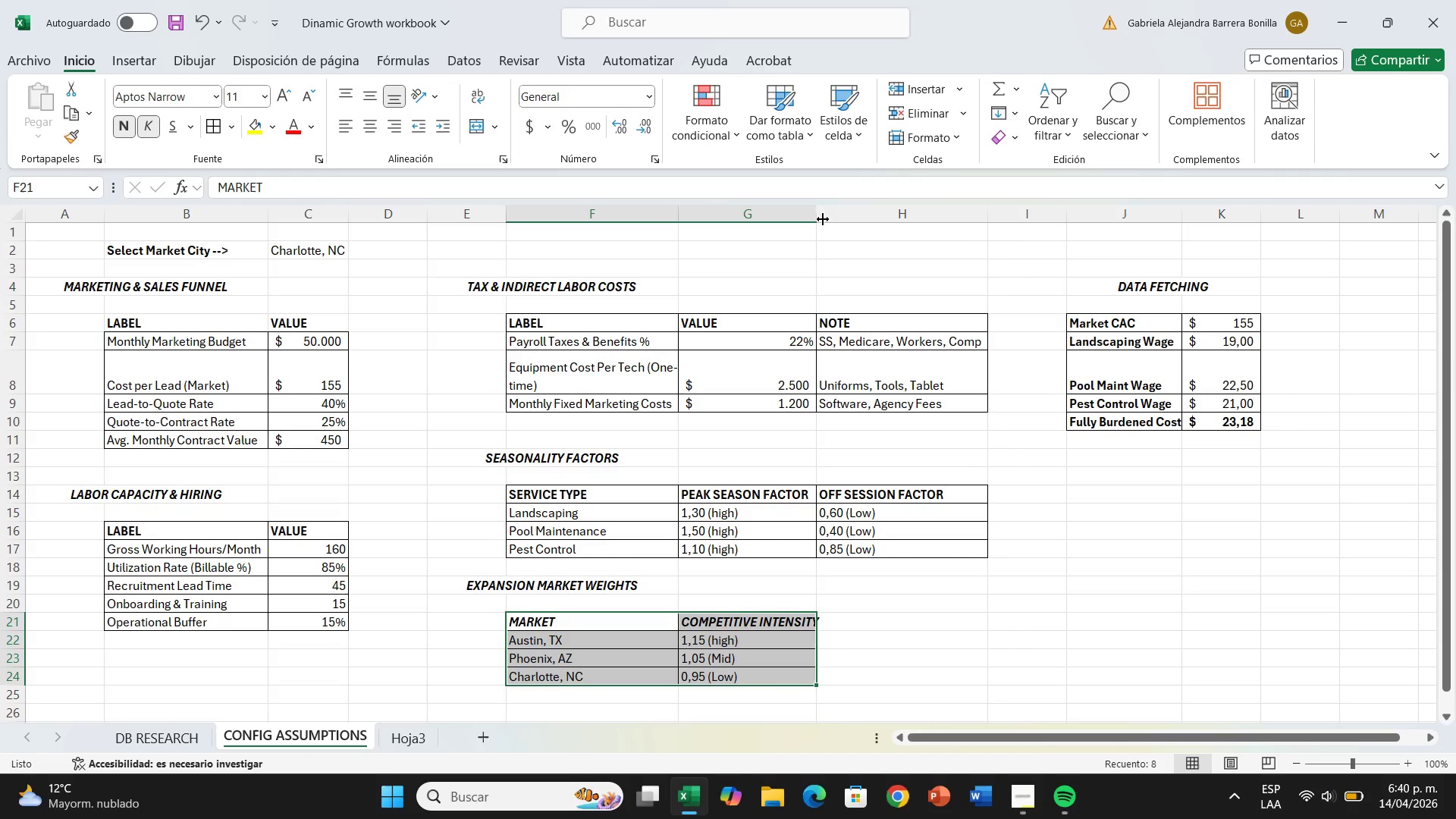 
left_click_drag(start_coordinate=[816, 215], to_coordinate=[834, 219])
 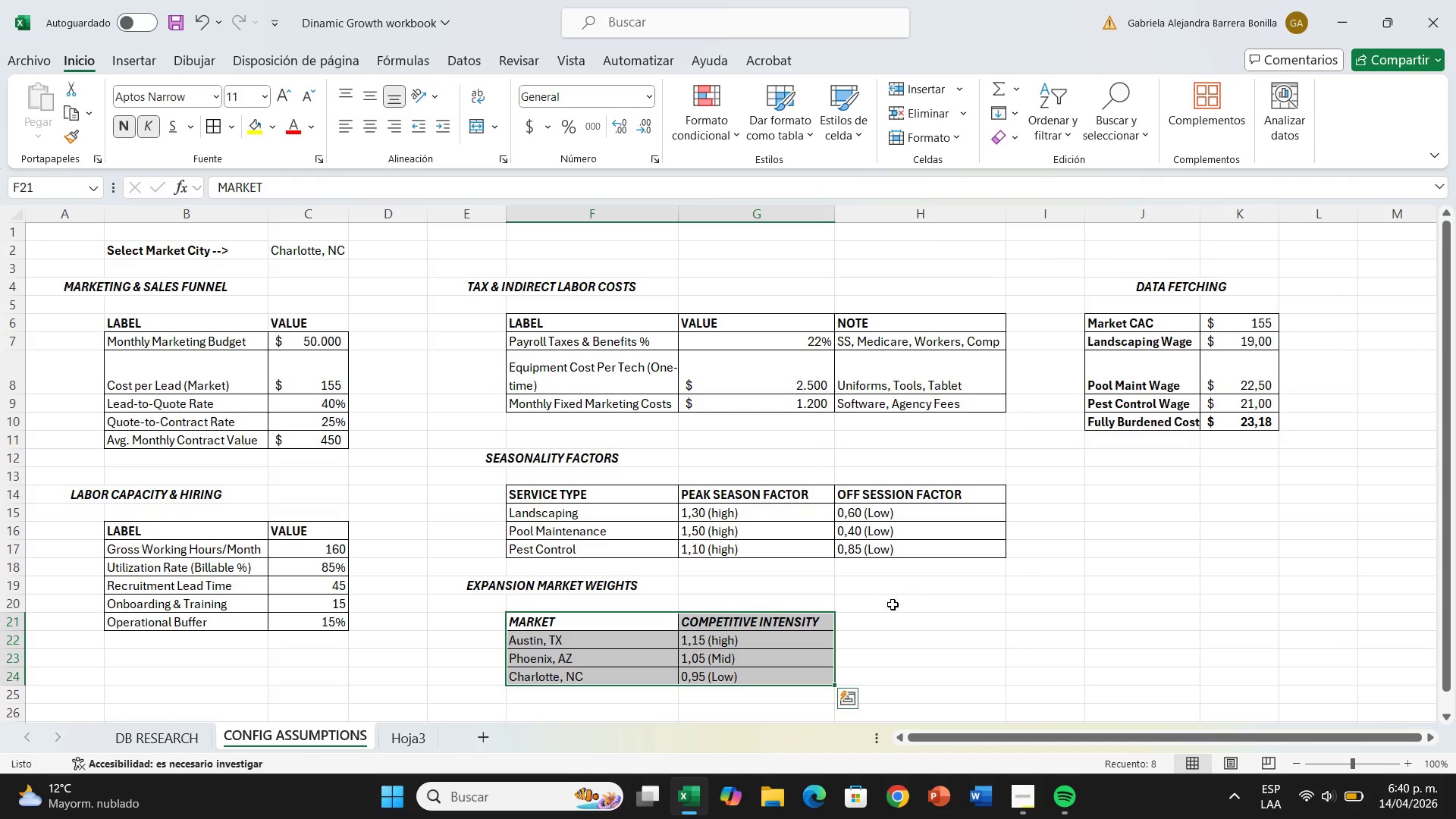 
left_click([906, 611])
 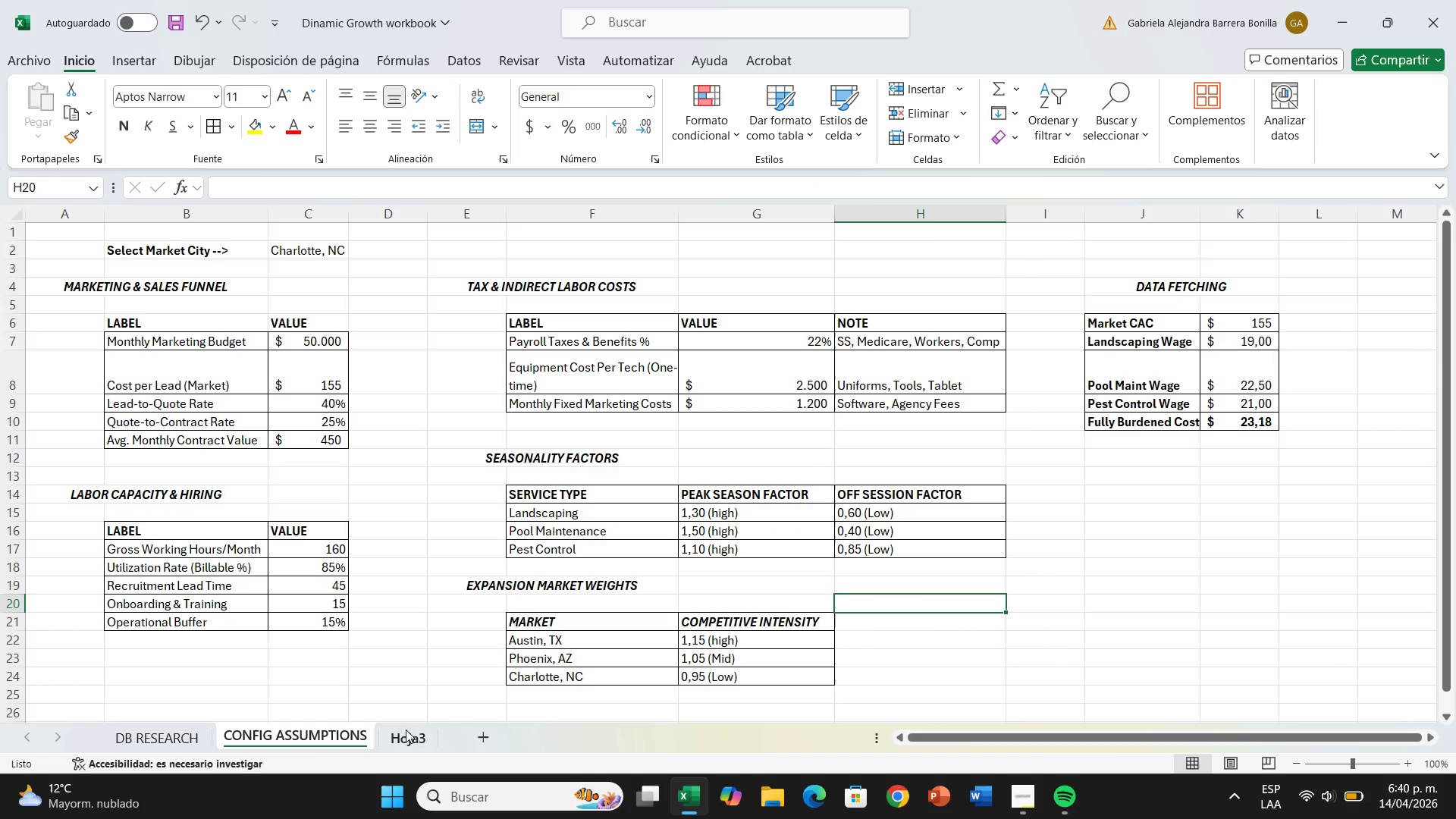 
wait(7.97)
 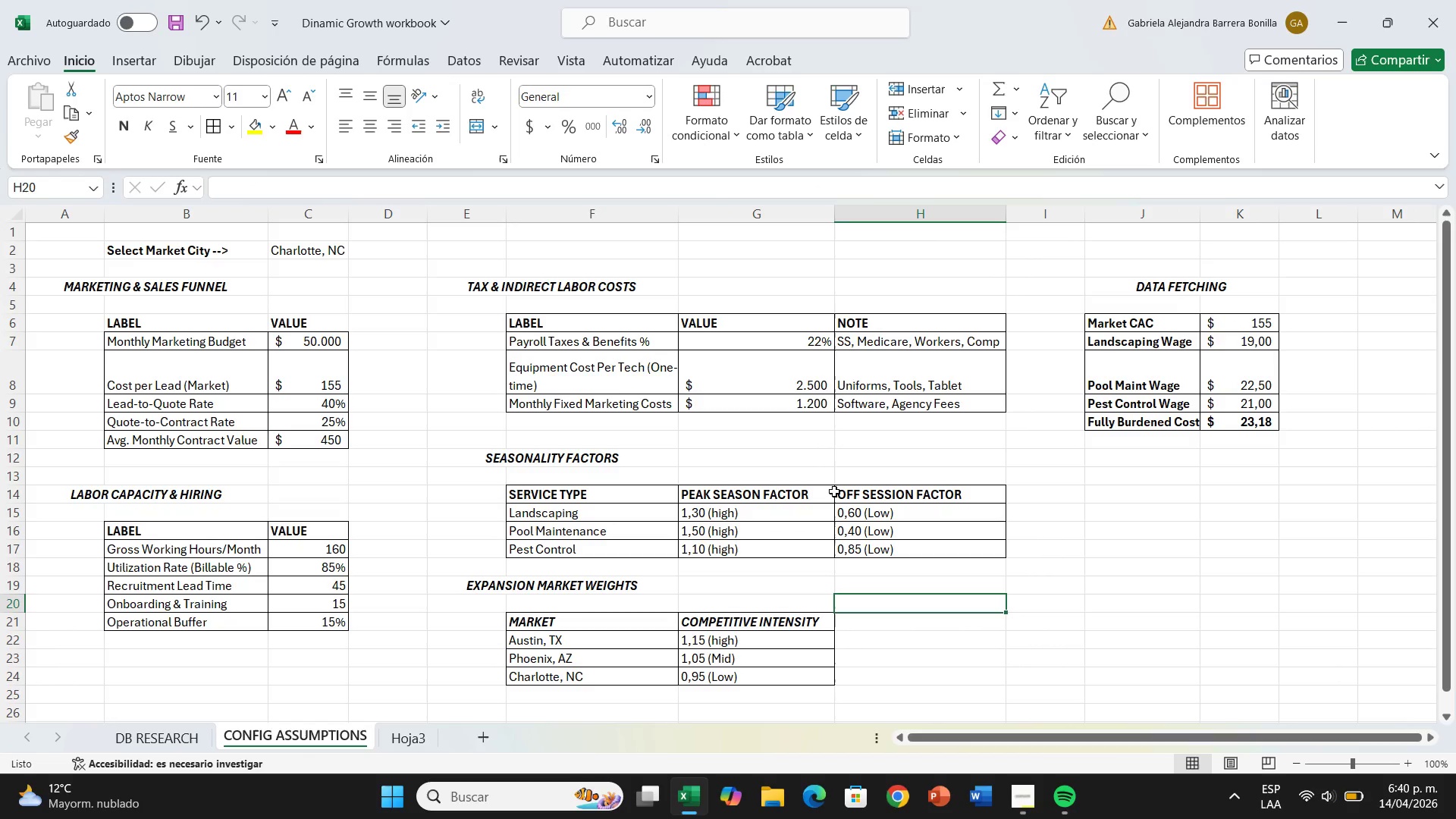 
left_click([407, 732])
 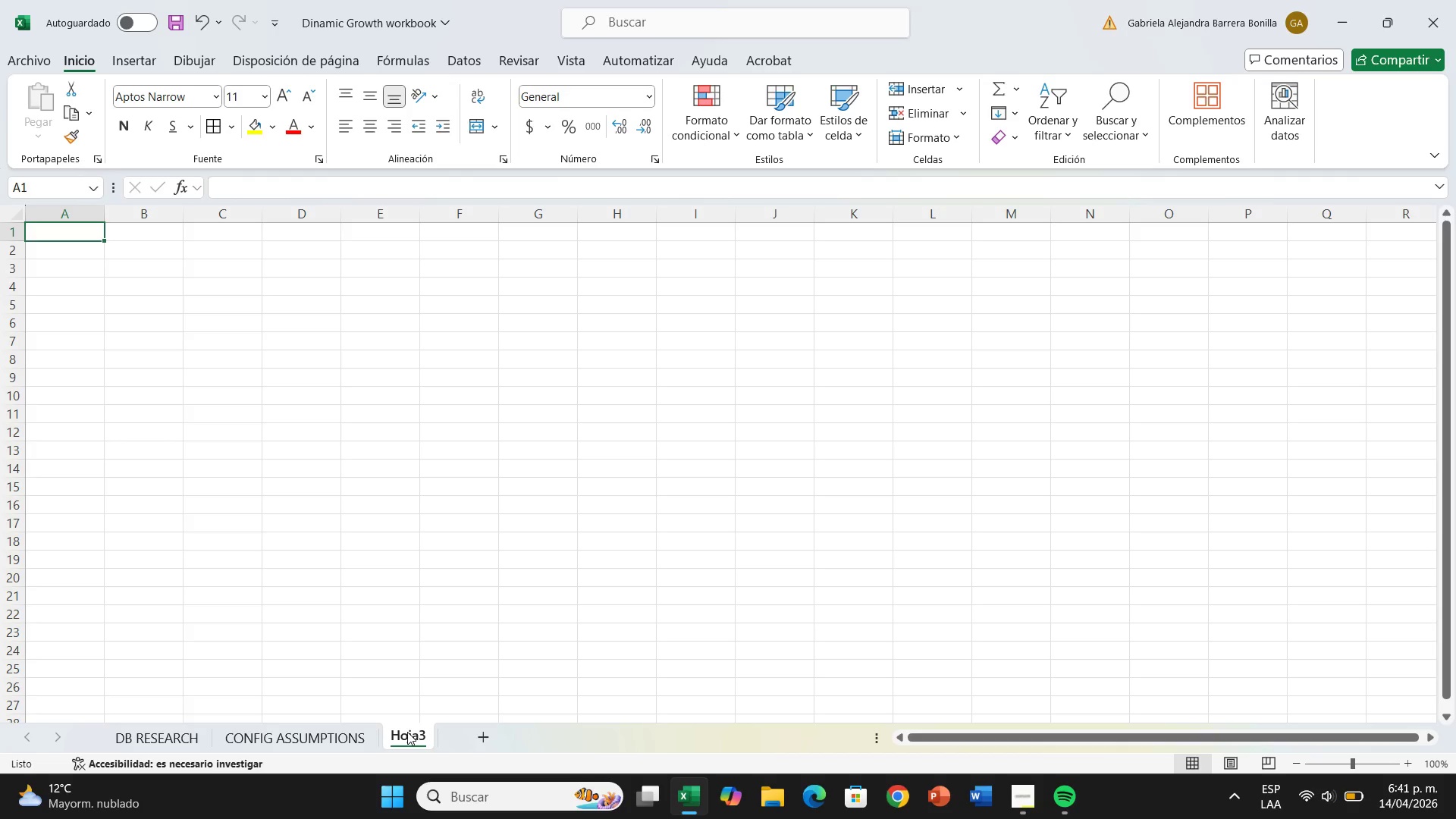 
wait(36.27)
 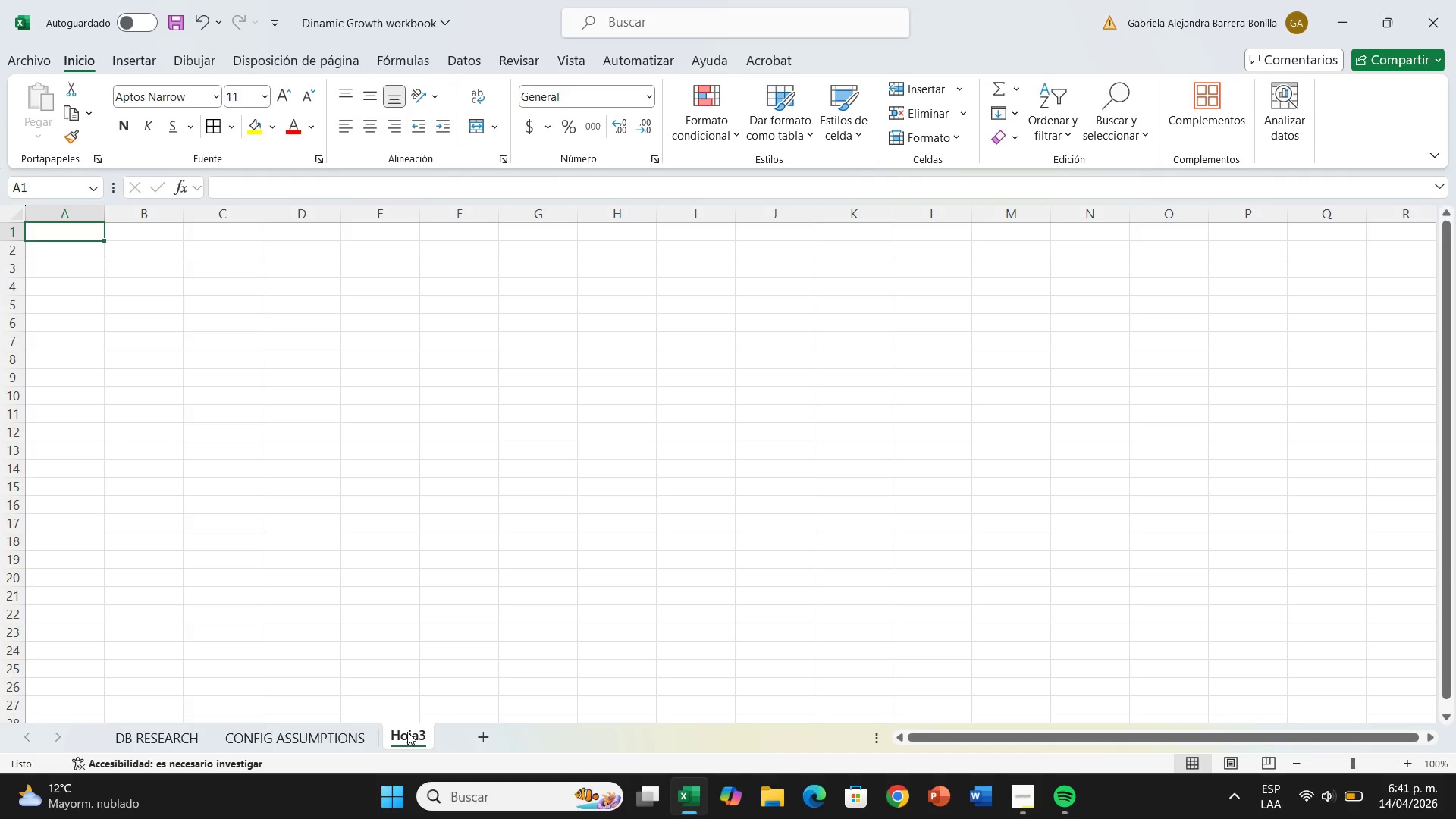 
left_click([258, 734])
 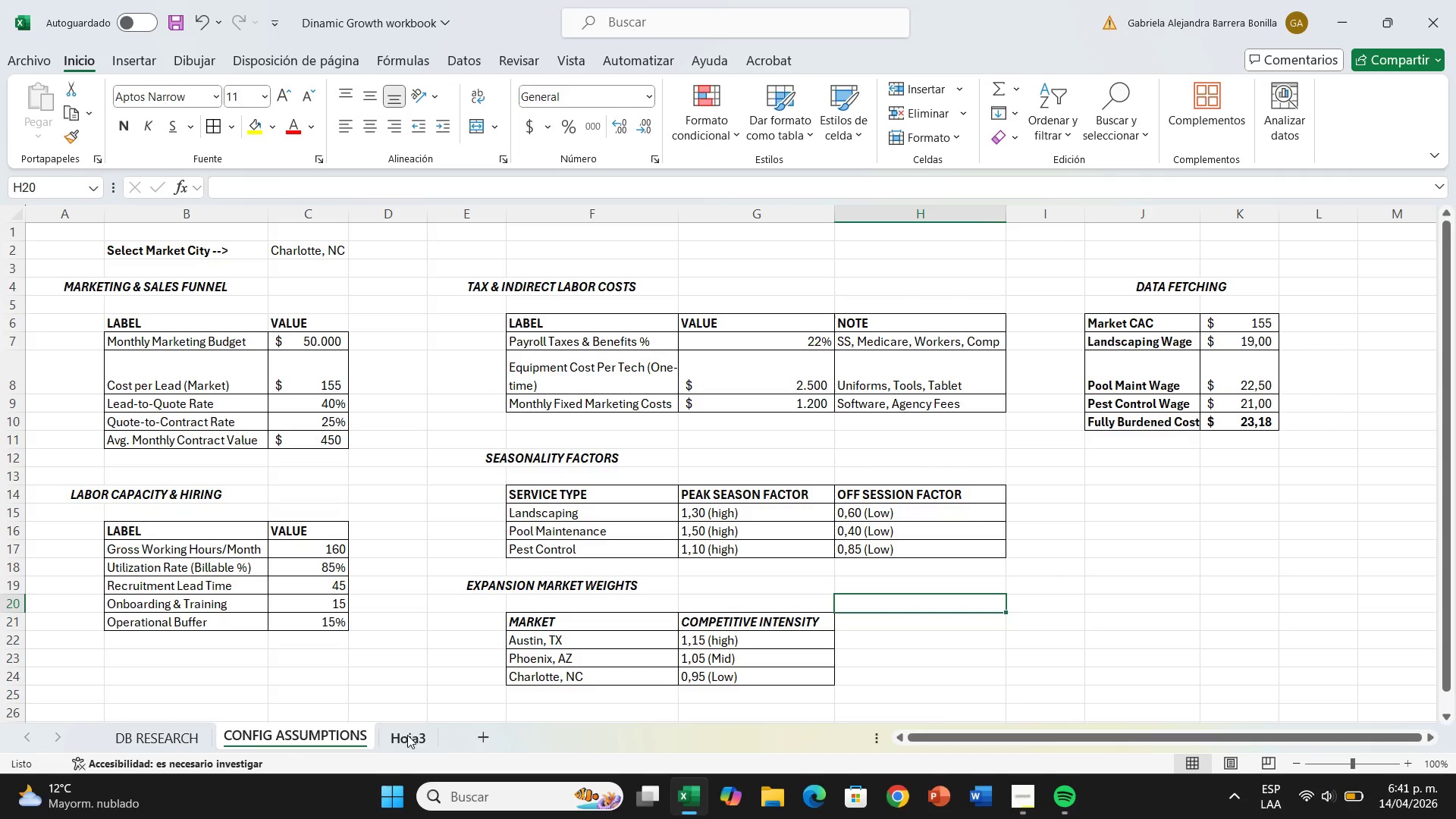 
wait(31.59)
 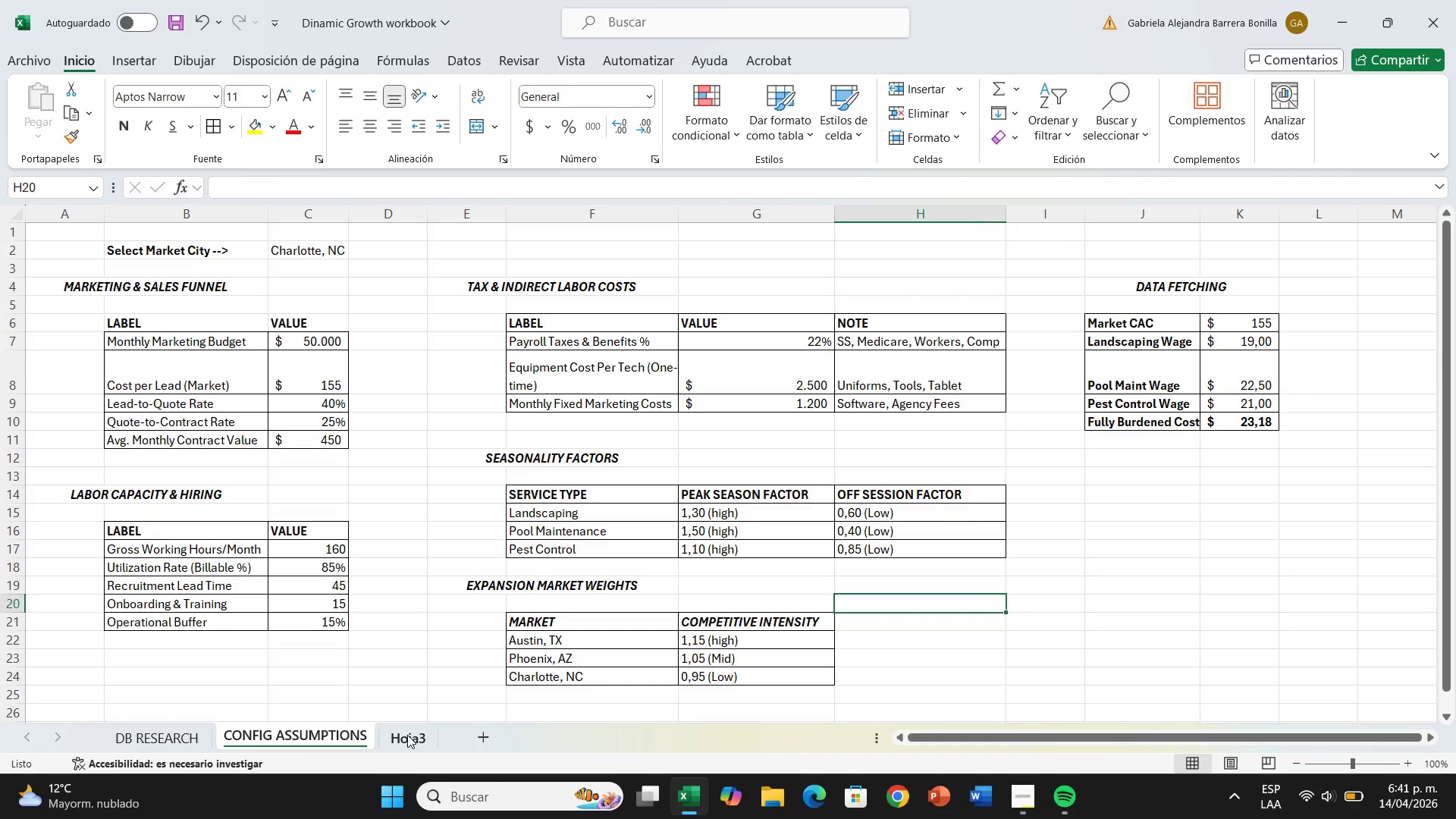 
double_click([1172, 322])
 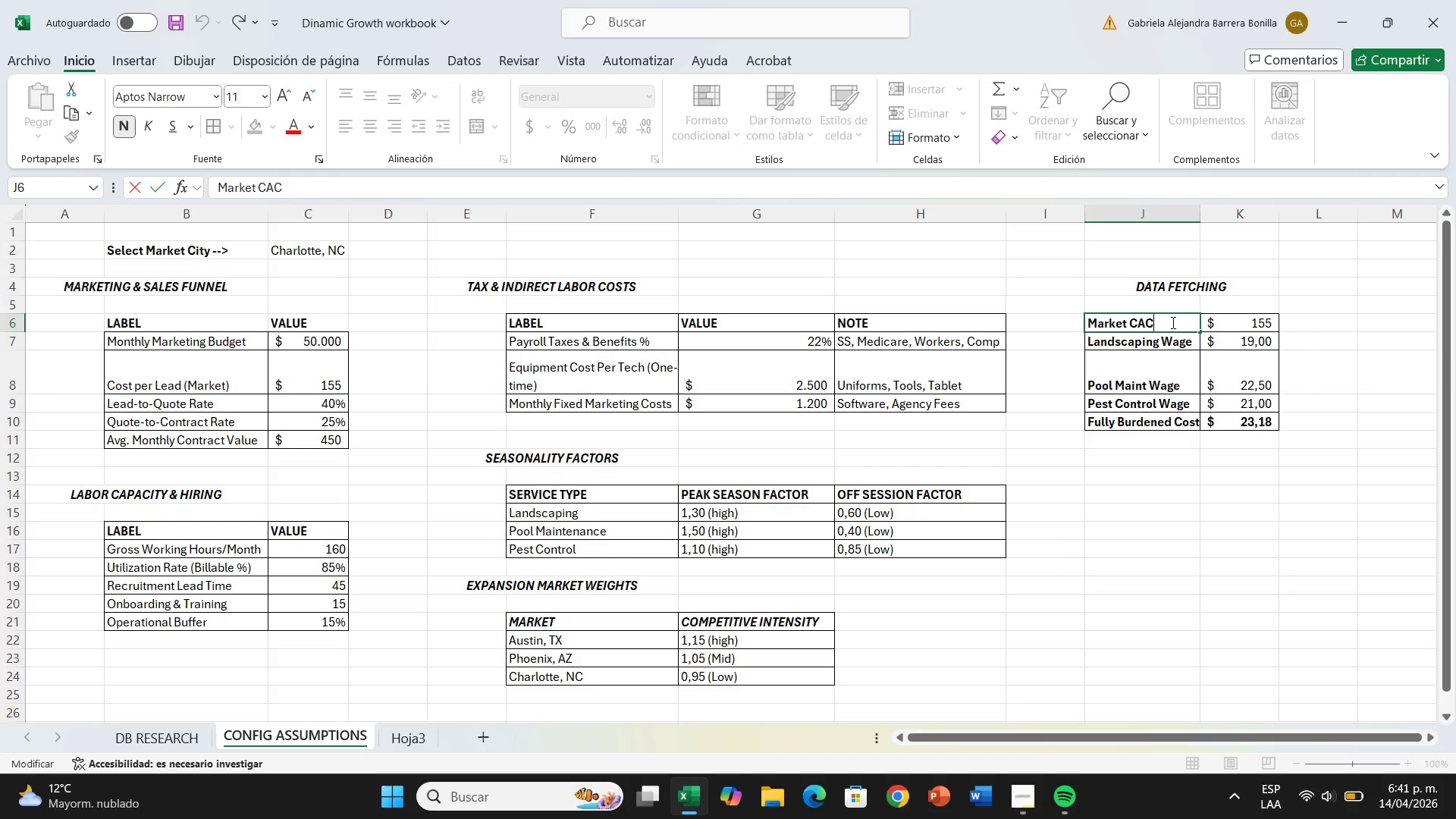 
key(Backspace)
 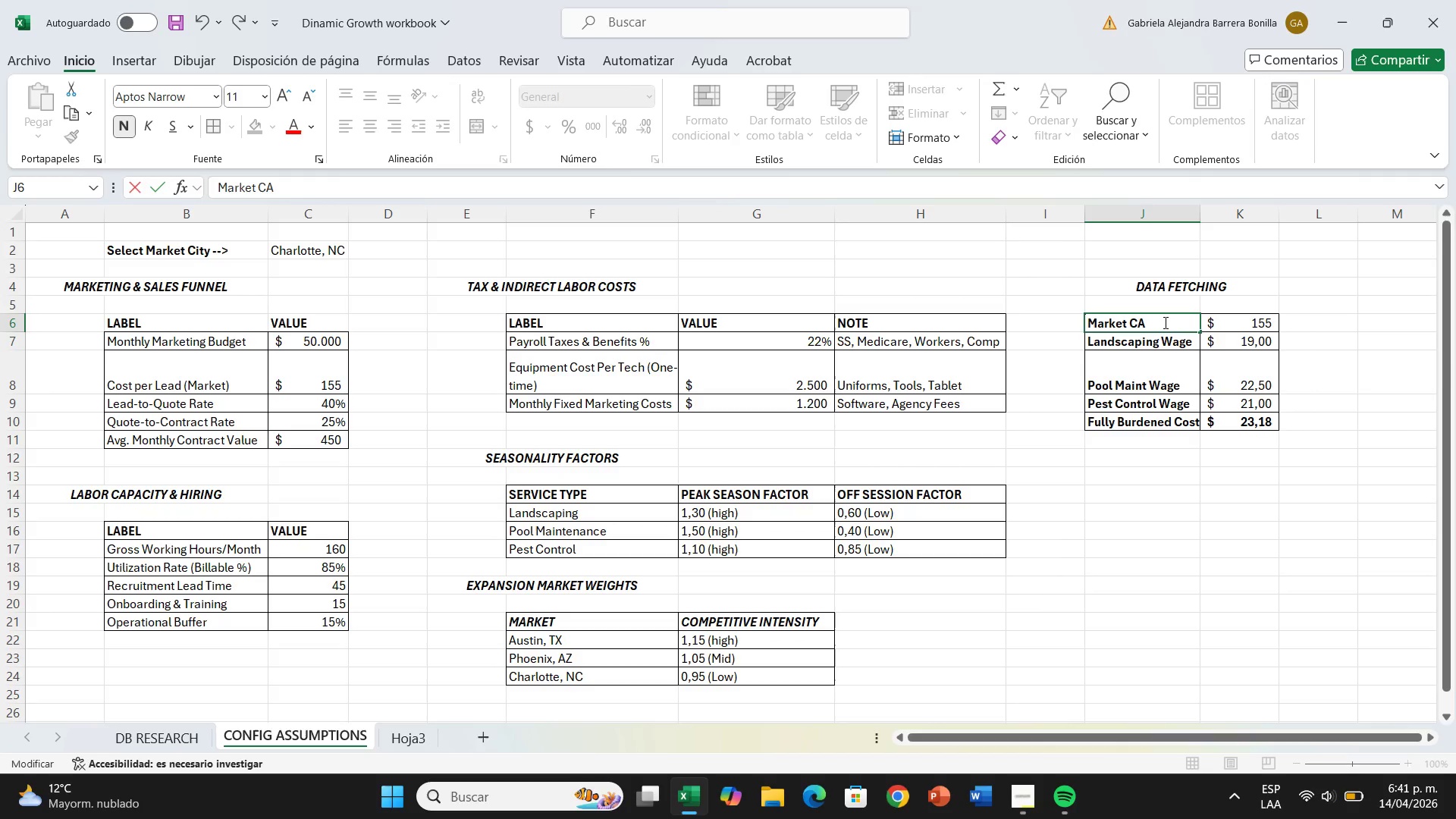 
key(Backspace)
type(PL)
 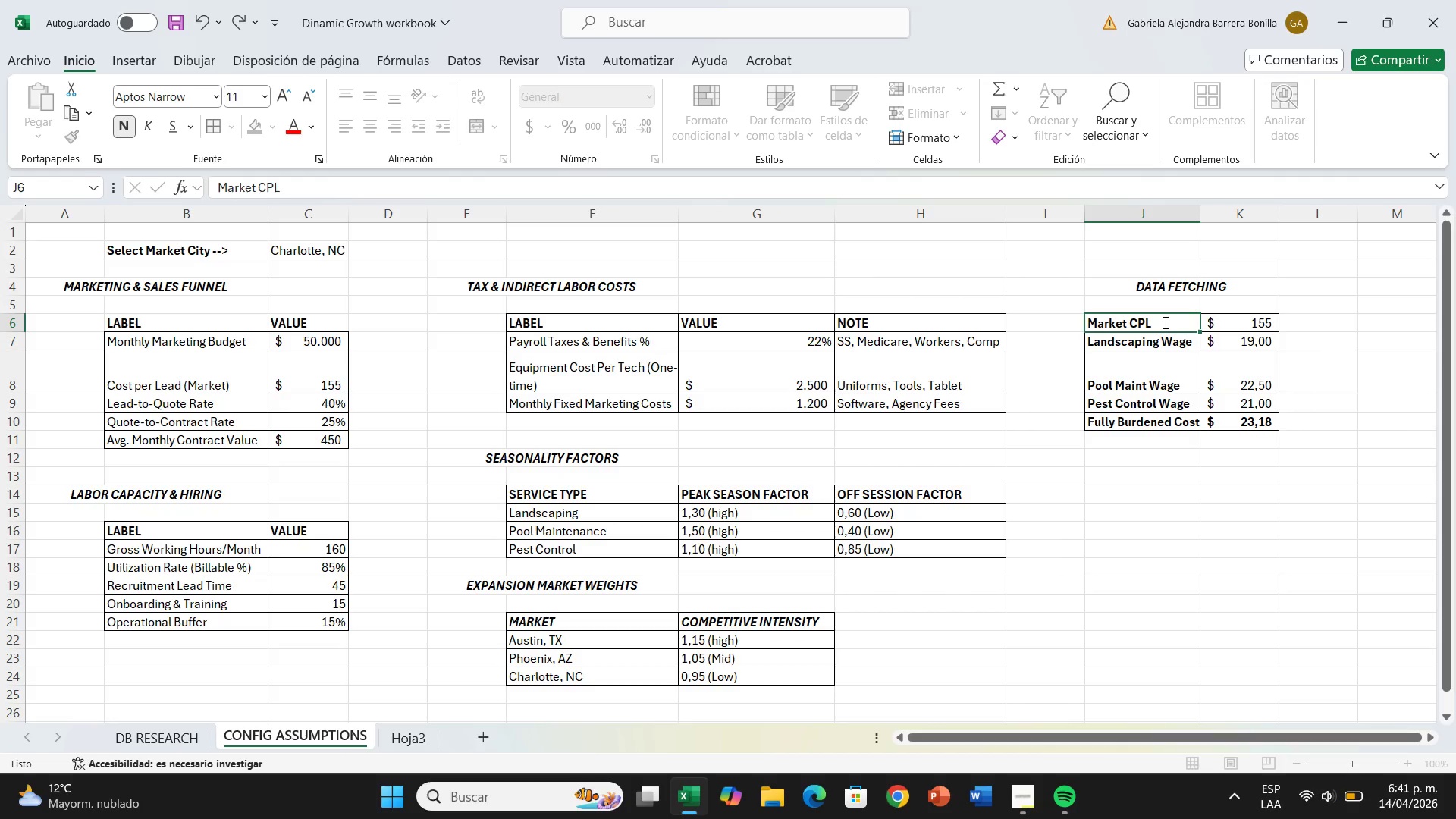 
key(Enter)
 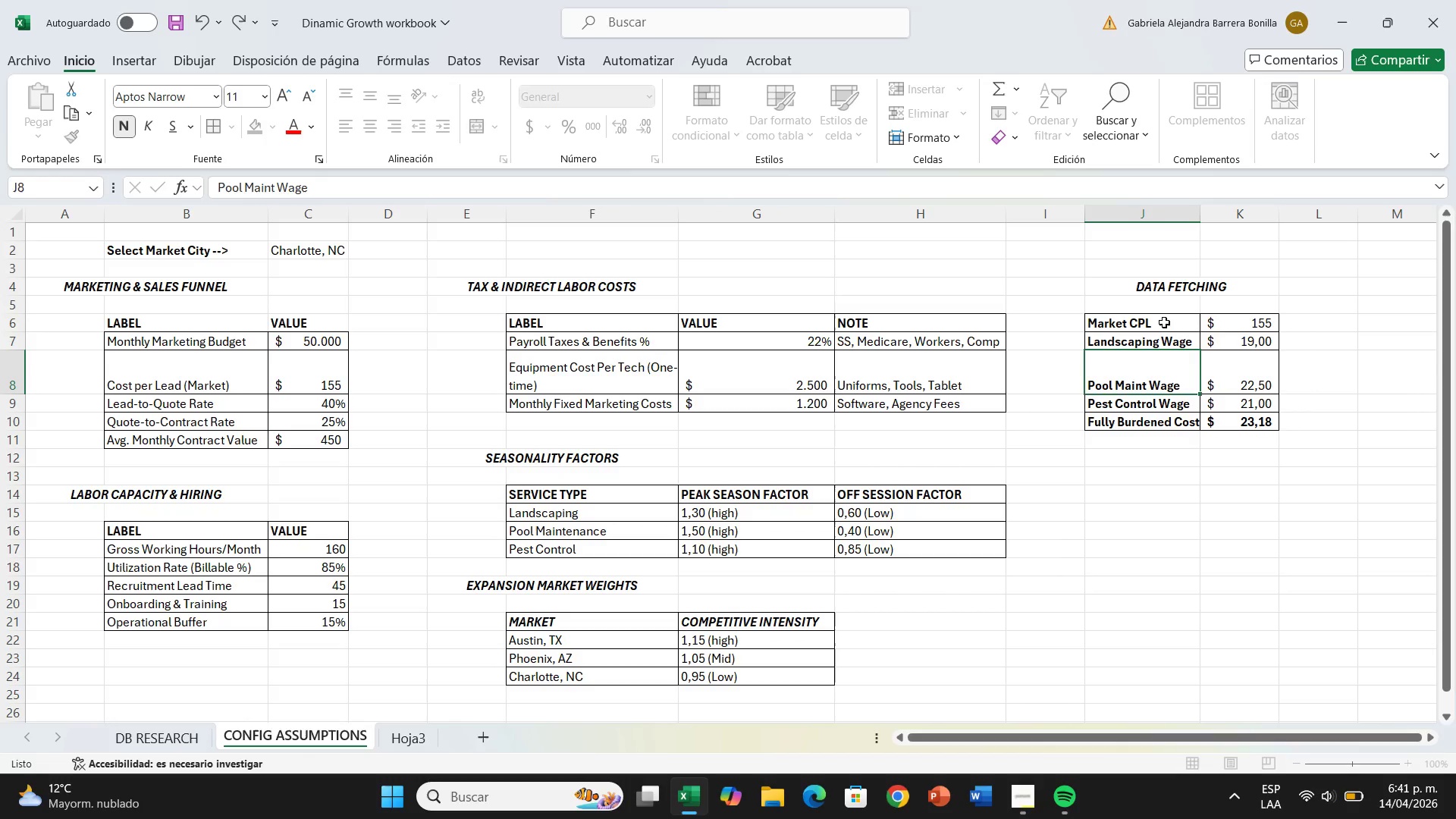 
key(Enter)
 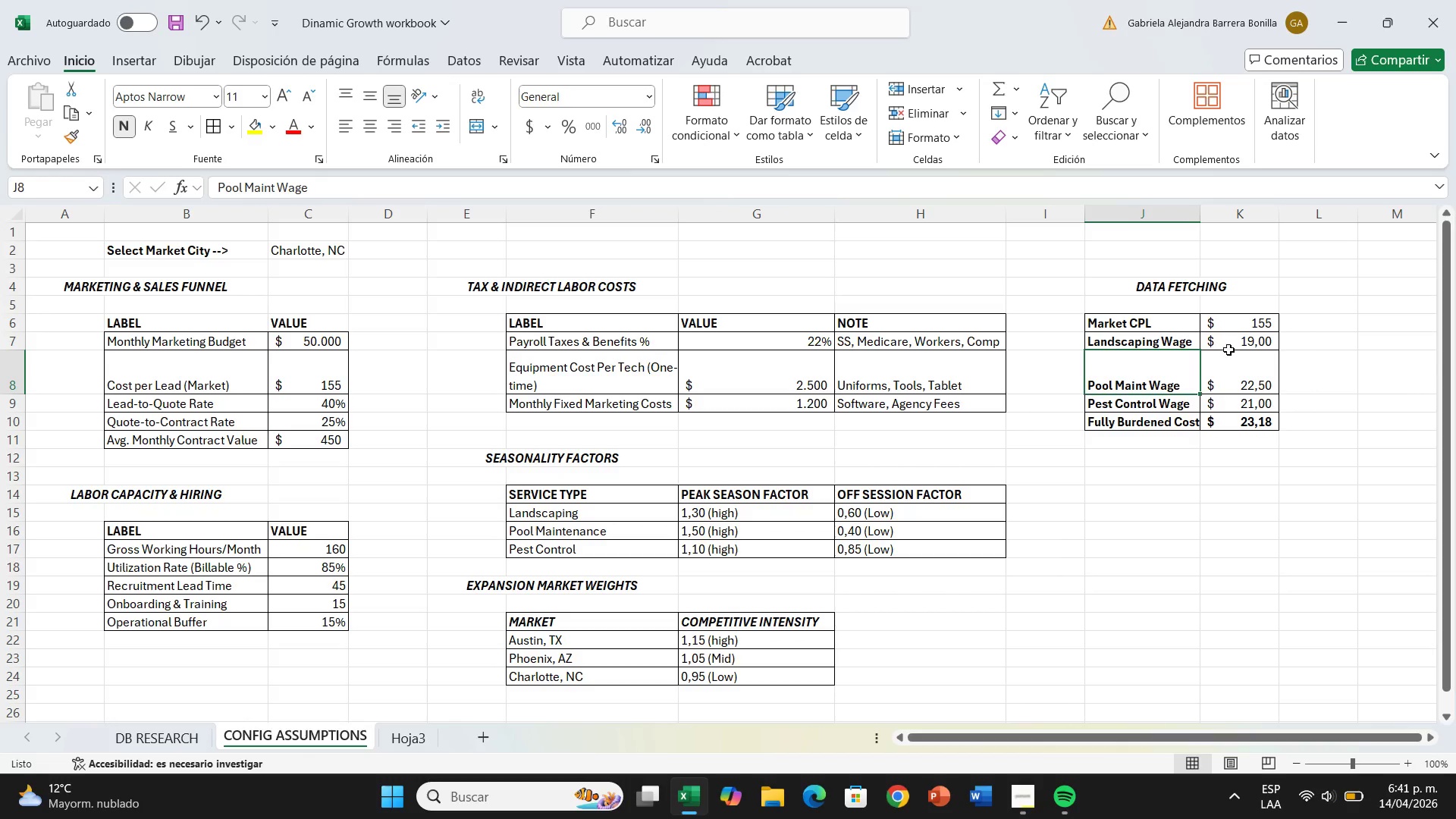 
wait(11.02)
 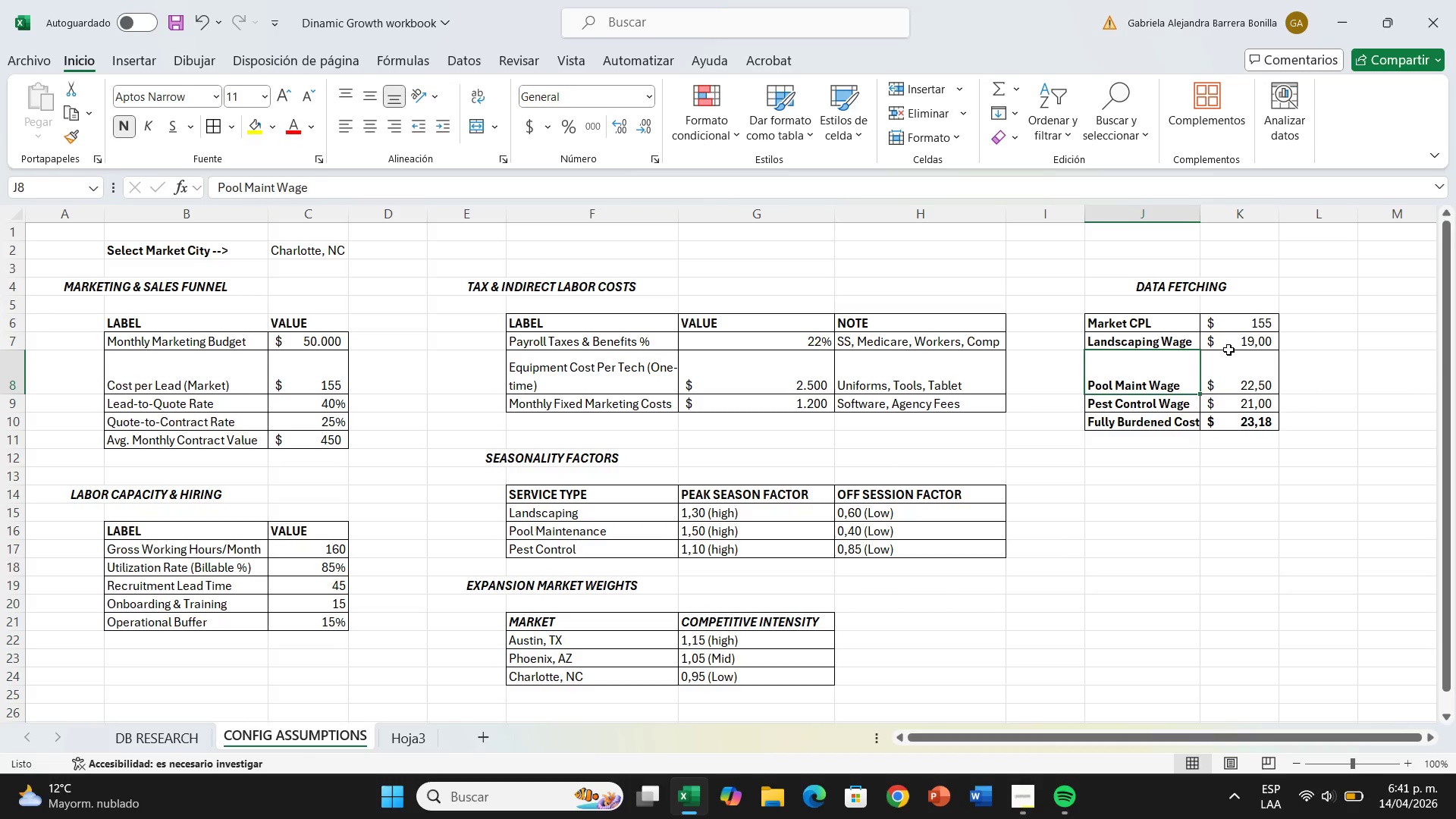 
left_click([1234, 325])
 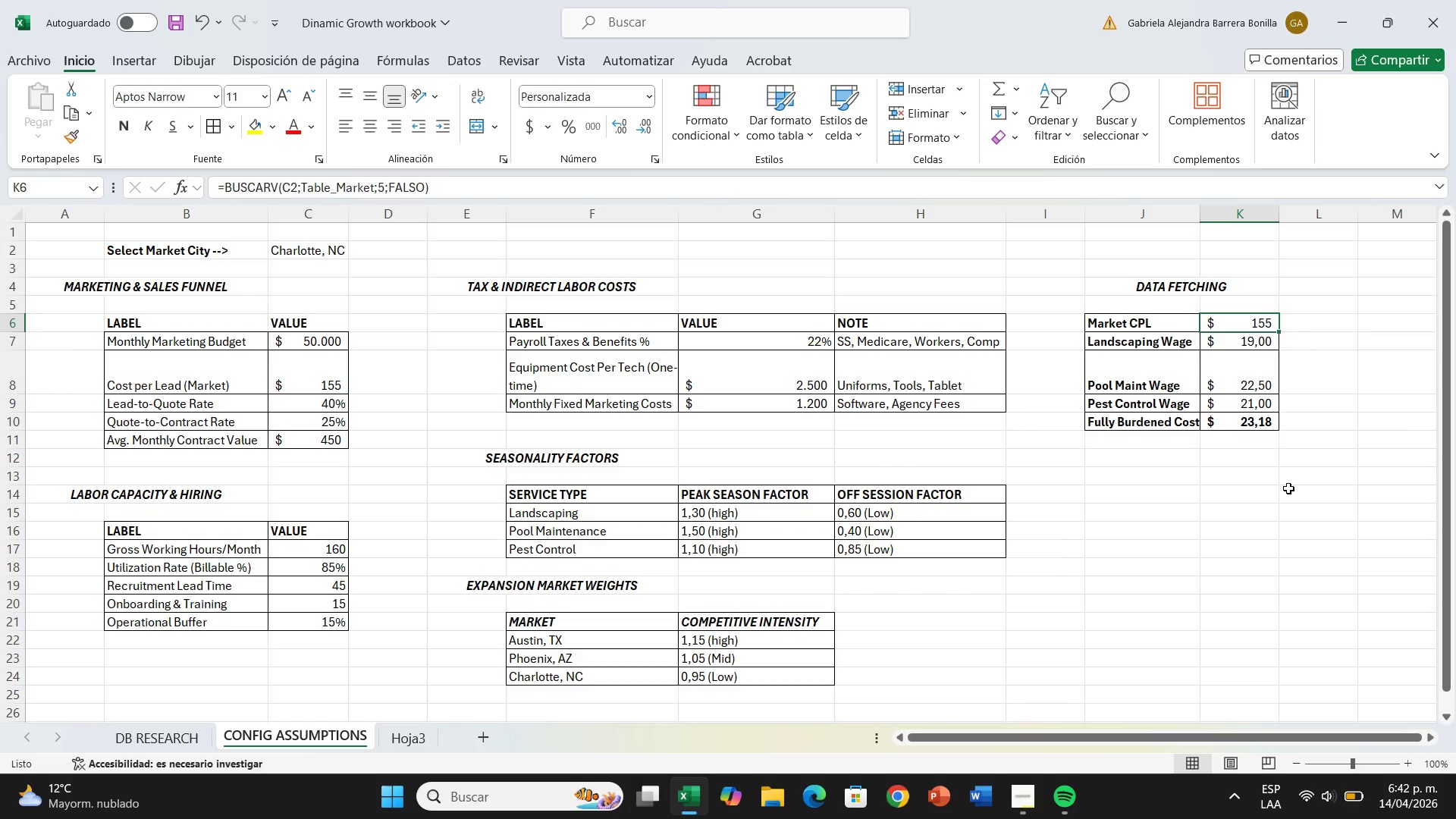 
left_click([1288, 488])
 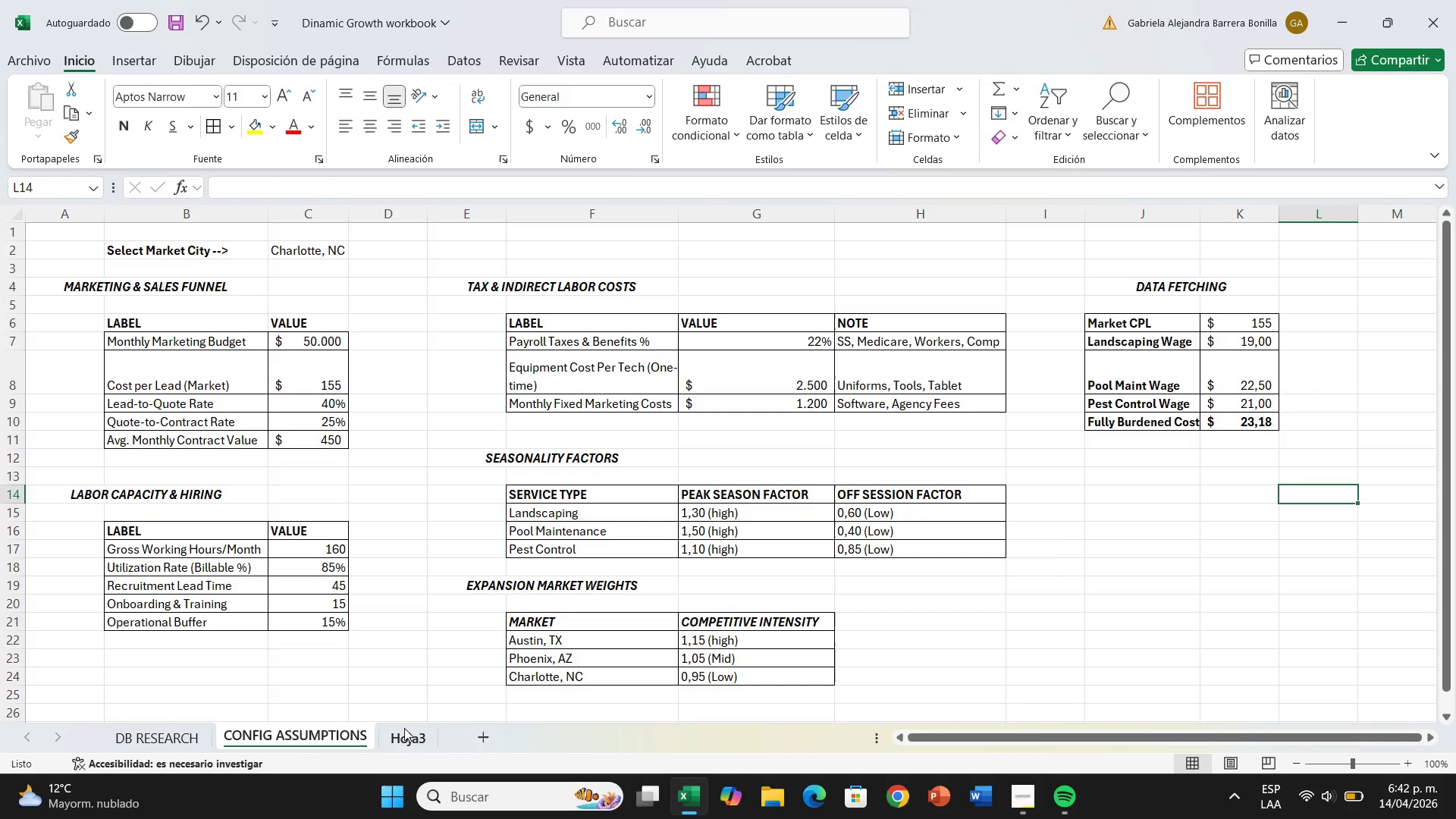 
left_click([404, 728])
 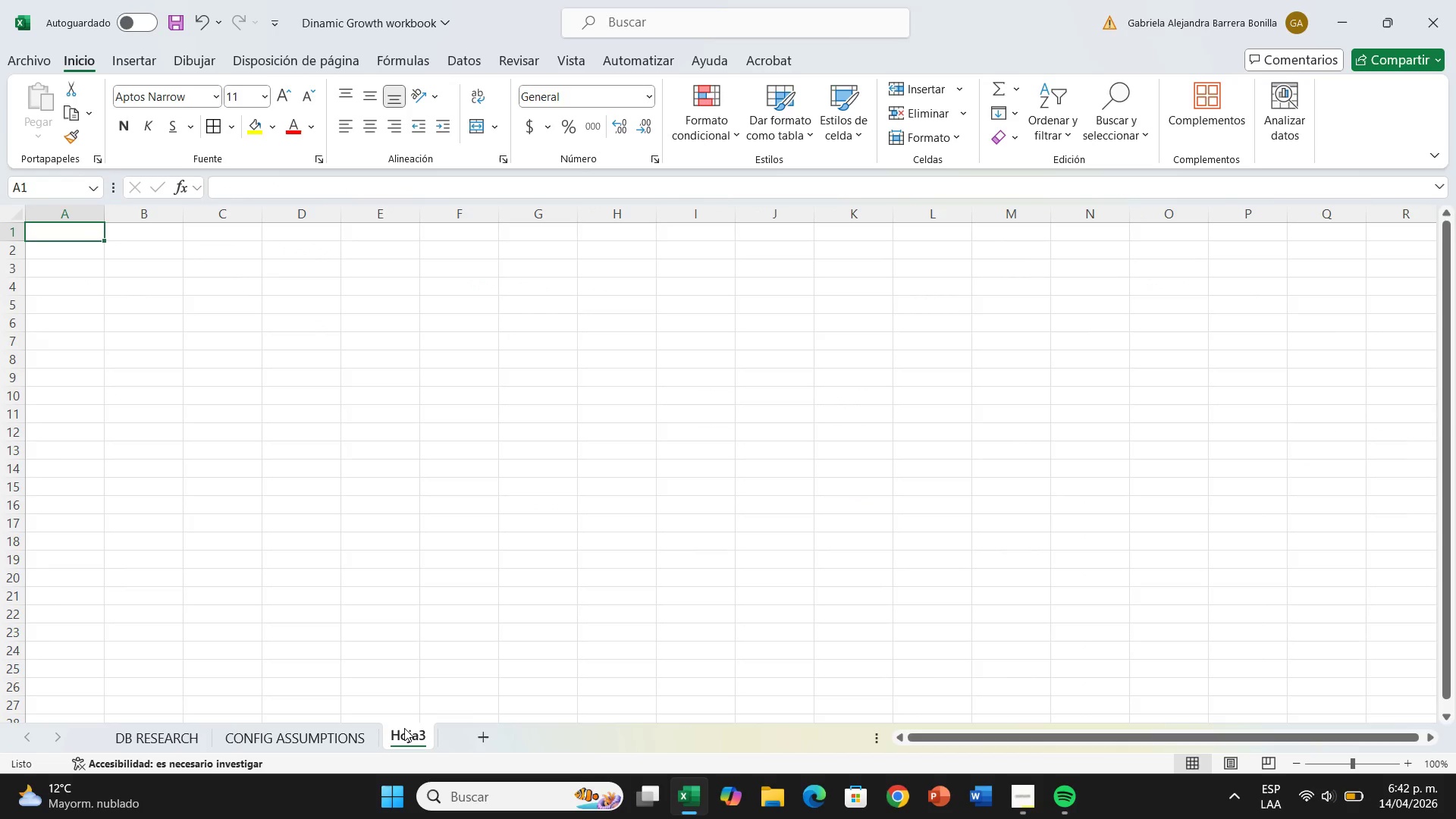 
wait(8.28)
 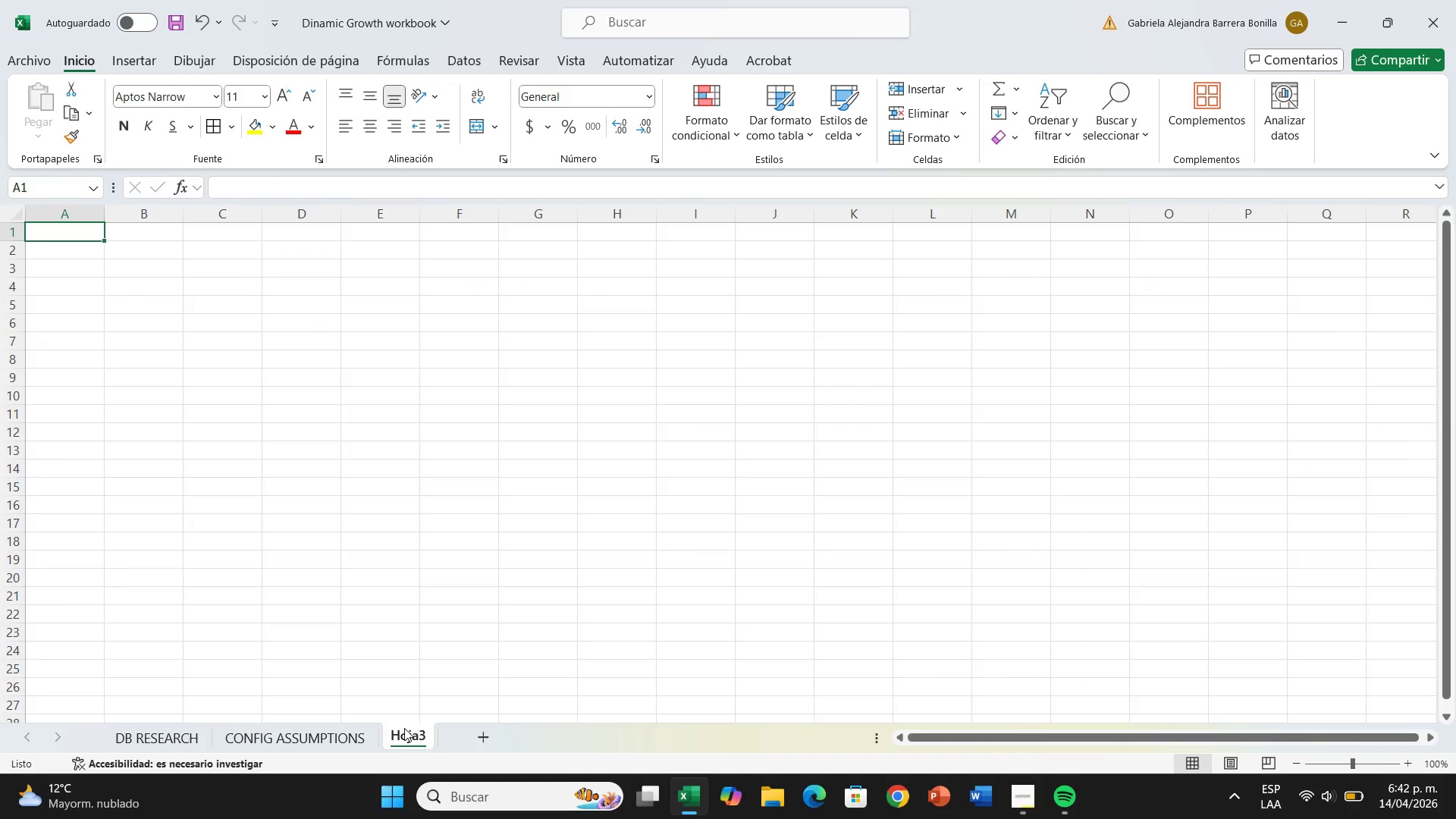 
left_click([324, 736])
 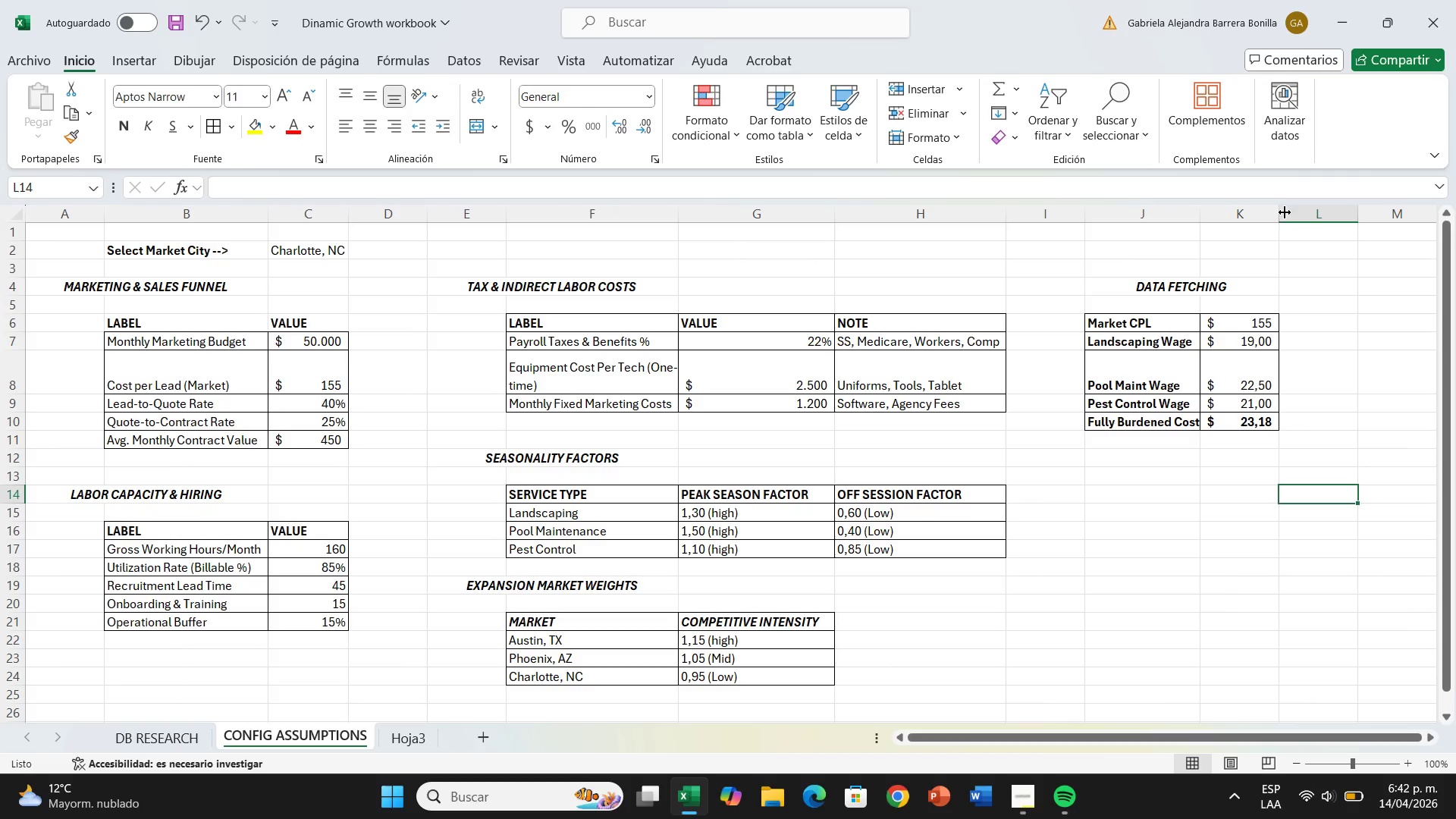 
left_click_drag(start_coordinate=[1280, 209], to_coordinate=[1293, 209])
 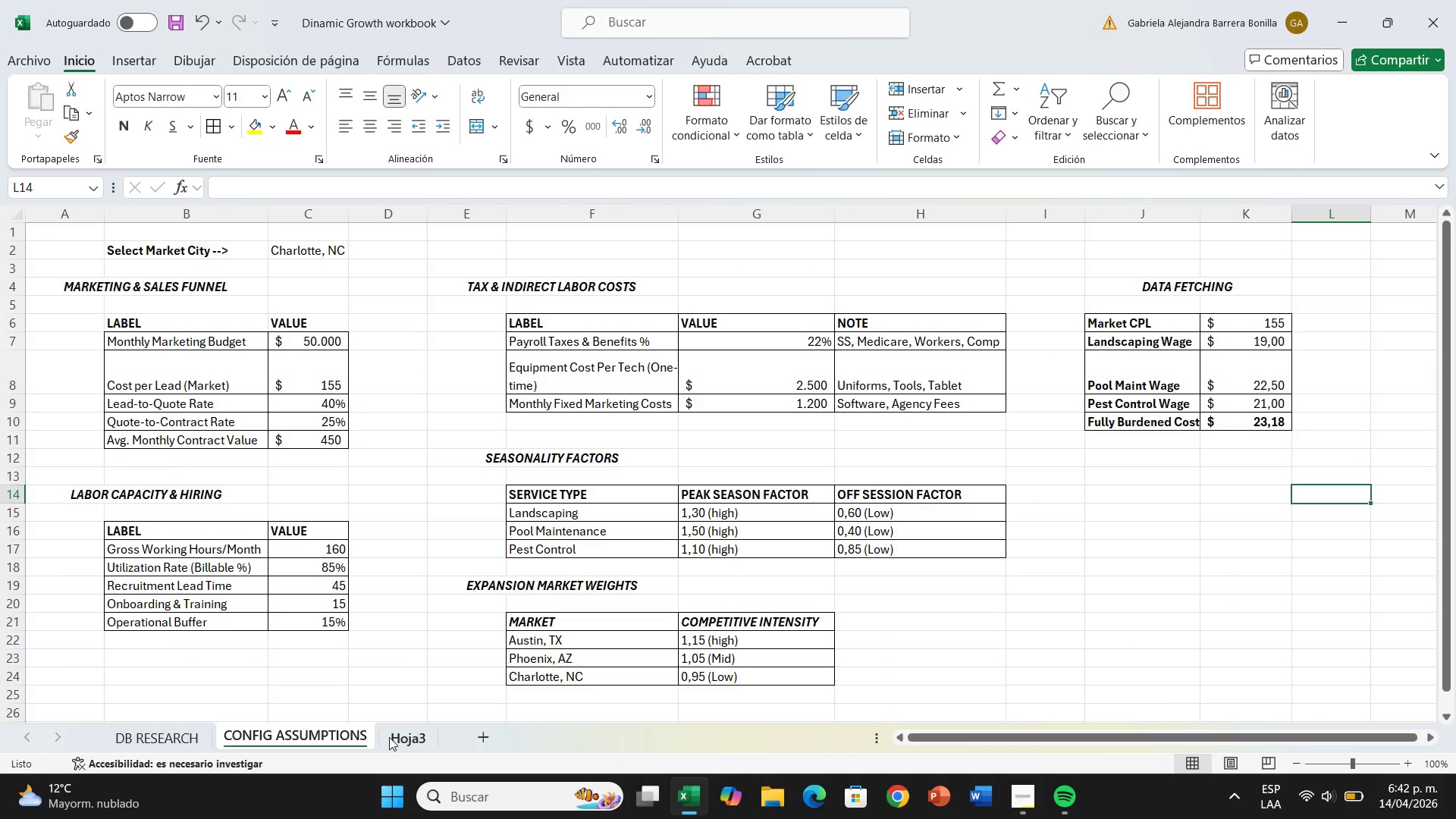 
left_click([391, 736])
 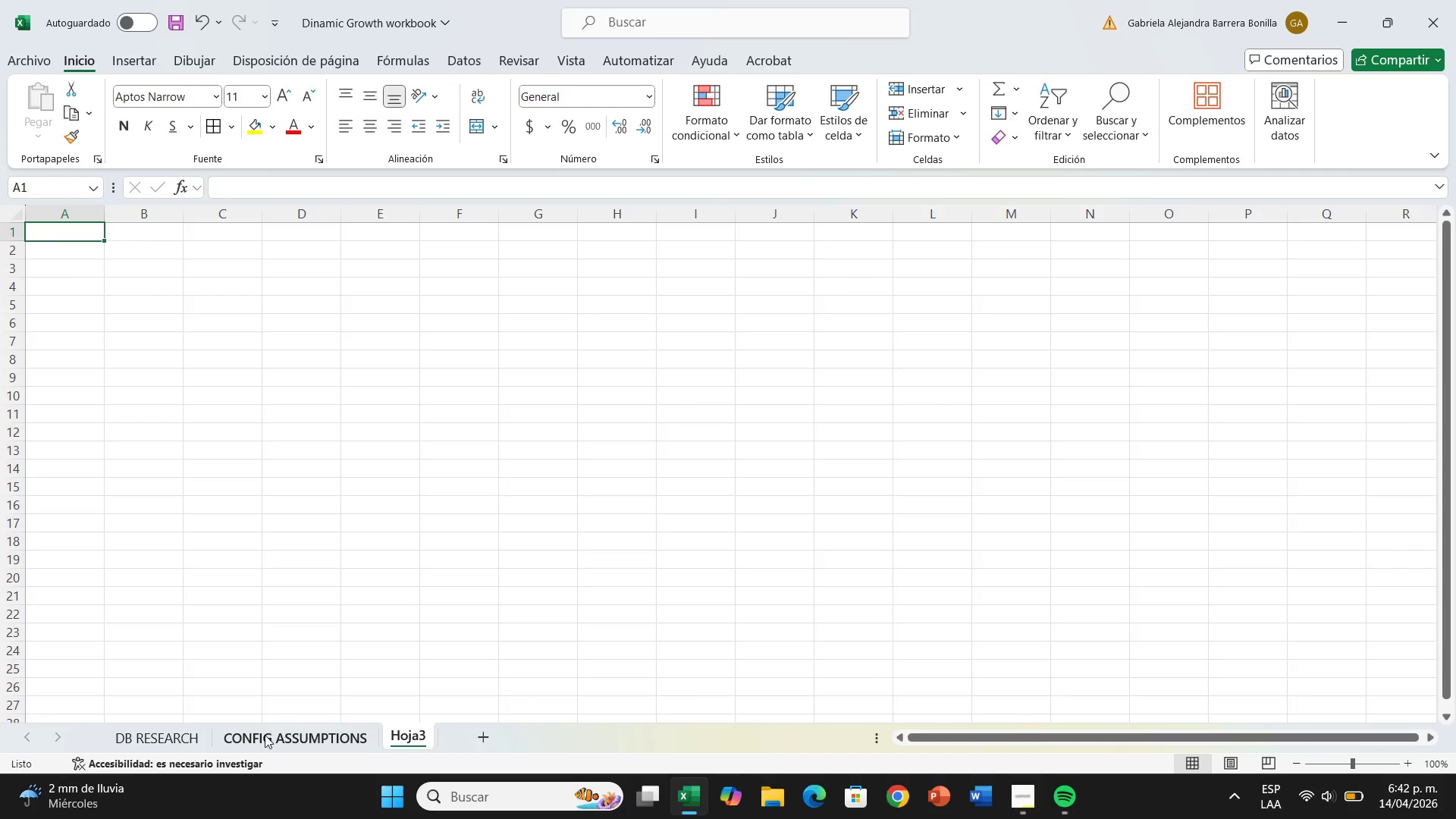 
left_click([200, 736])
 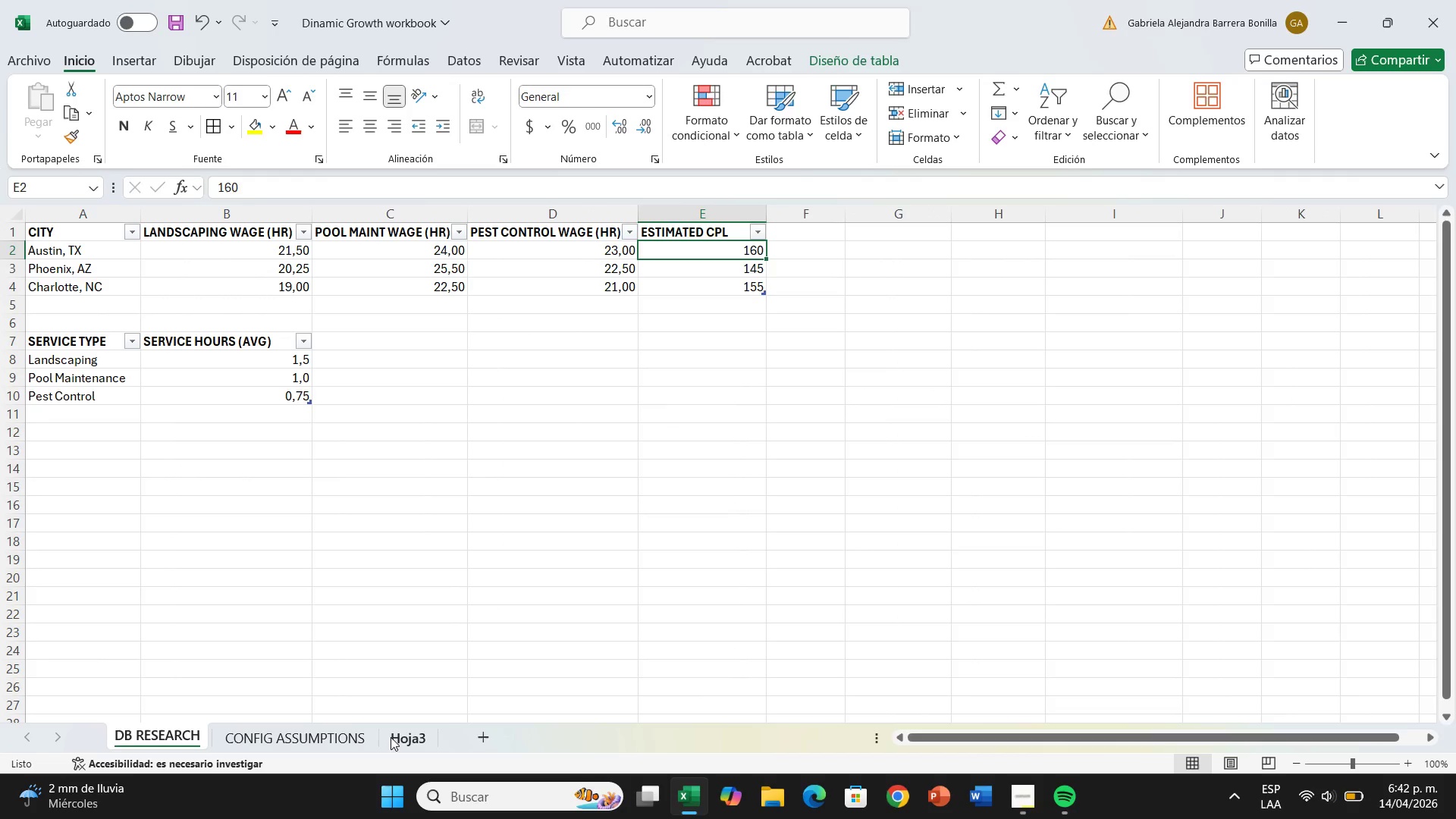 
left_click([391, 737])
 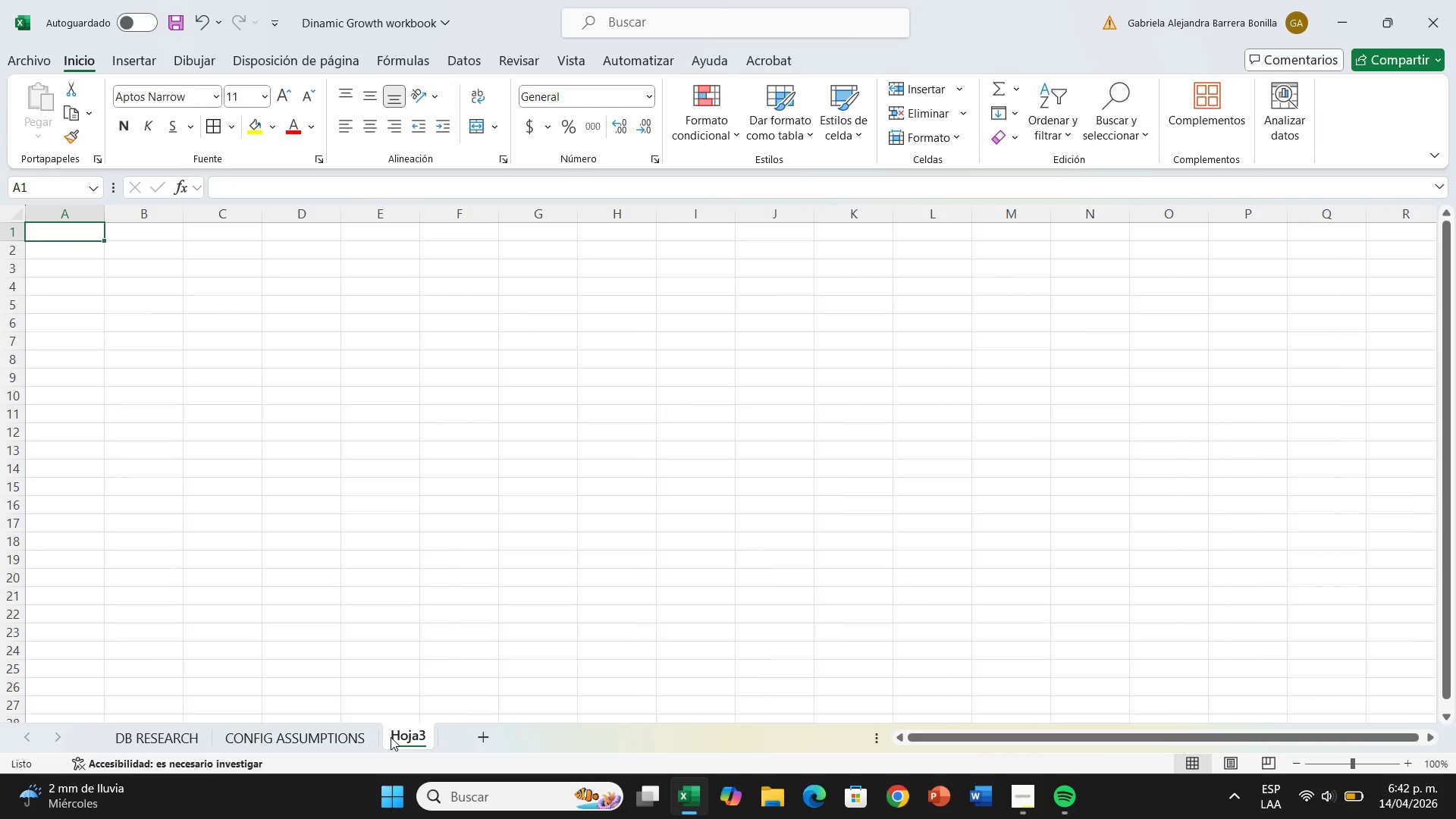 
wait(9.88)
 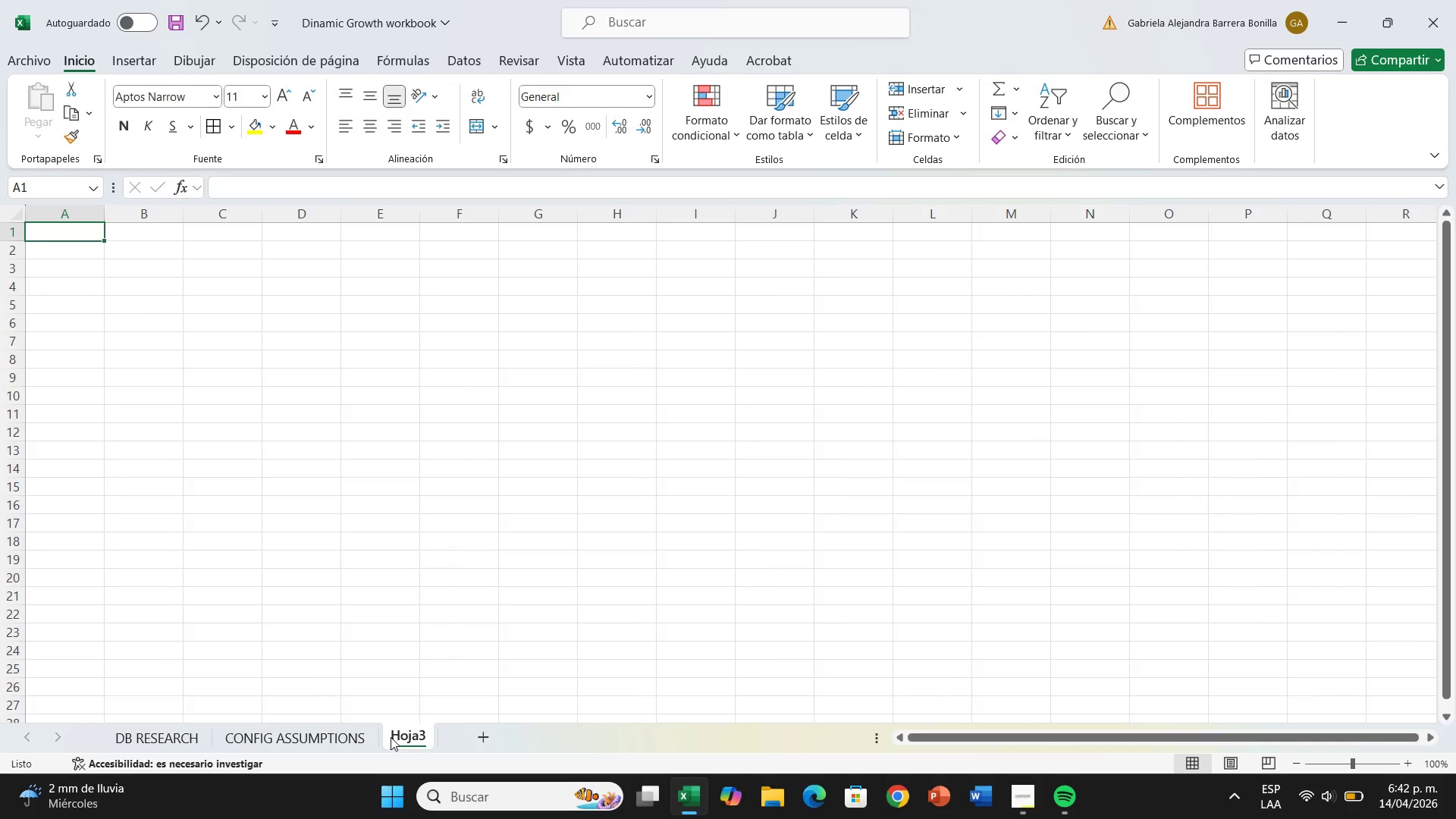 
type(TOTAL LEADS GENERATED)
 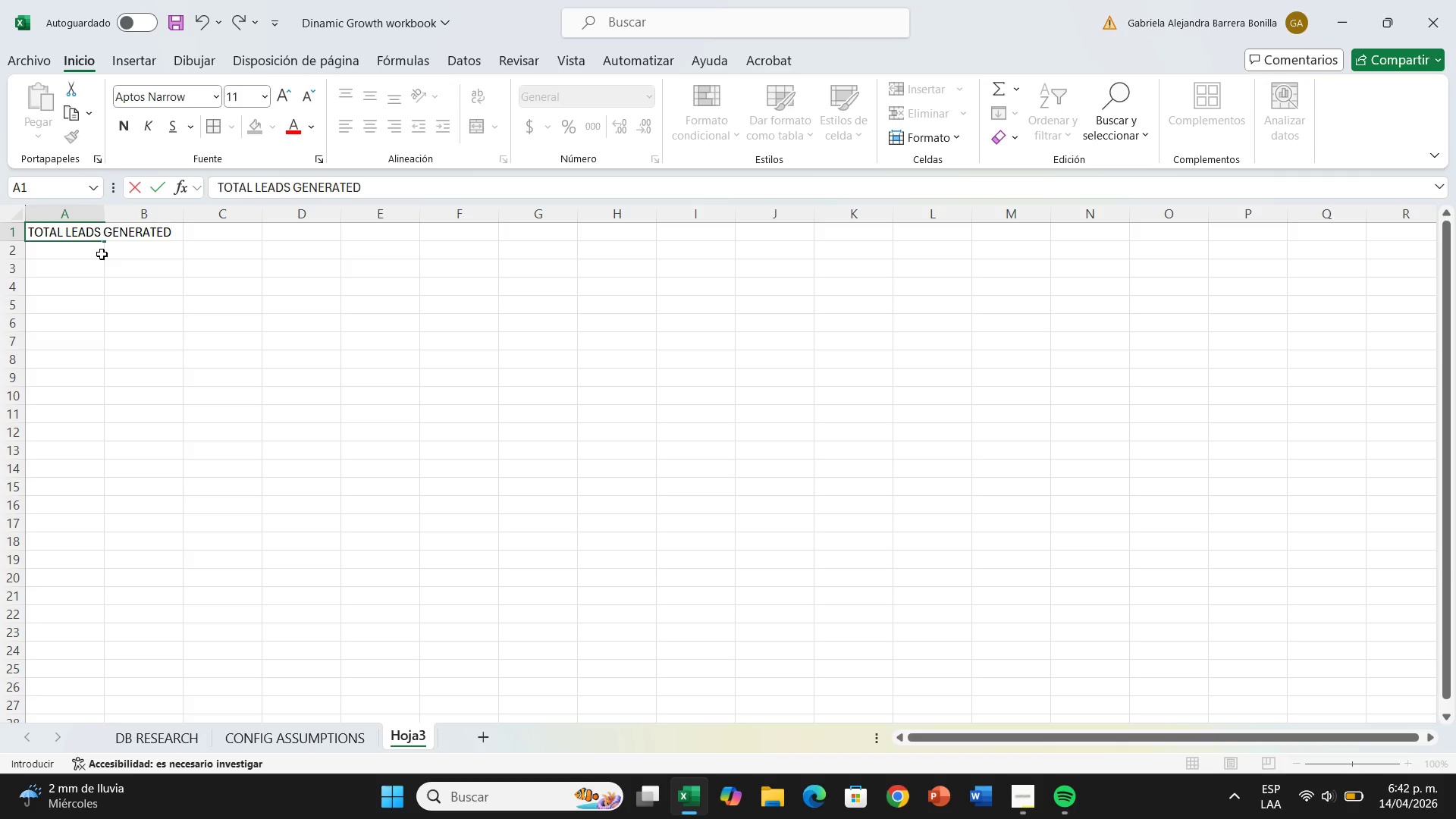 
key(Enter)
 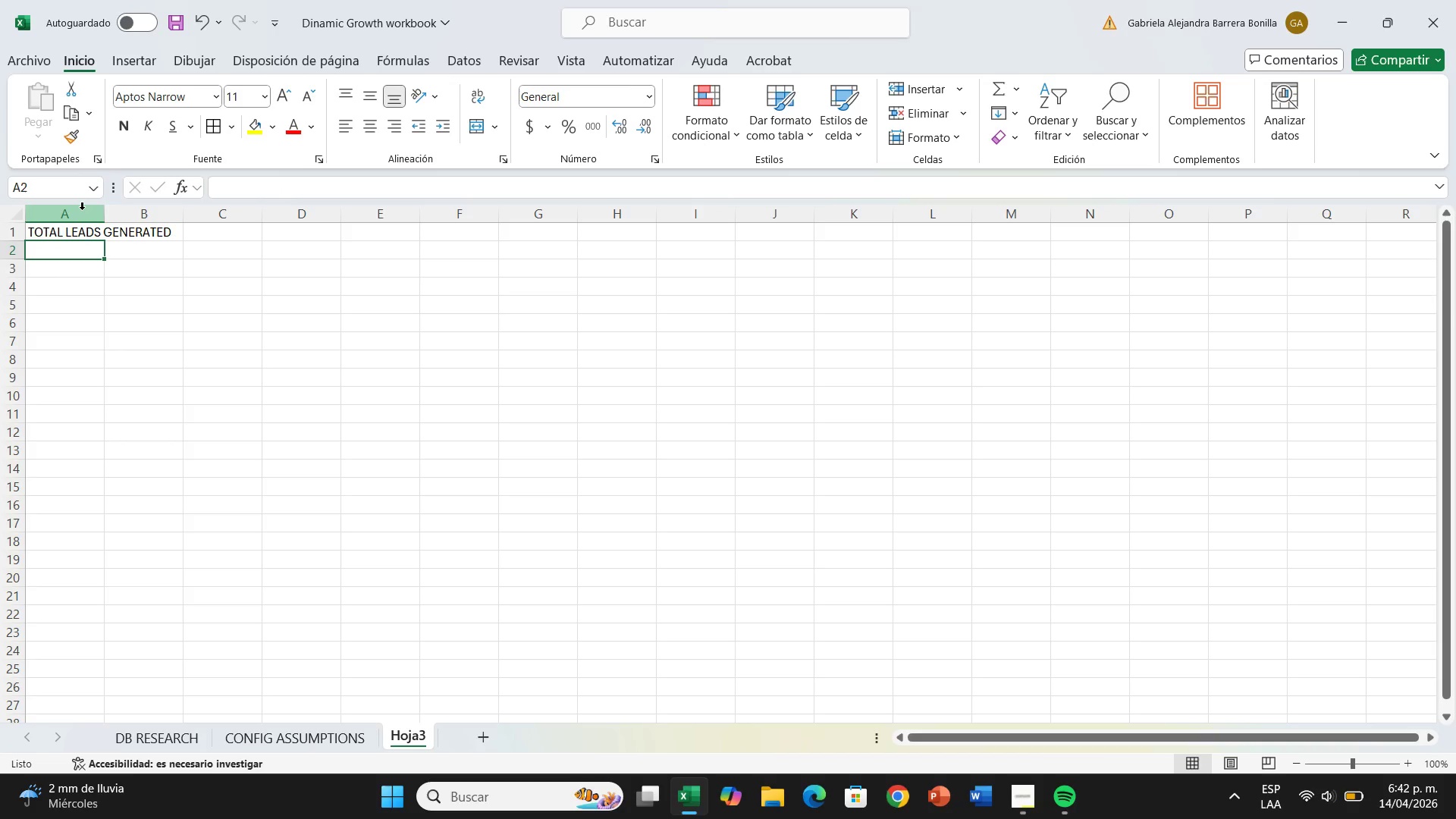 
left_click_drag(start_coordinate=[105, 217], to_coordinate=[196, 205])
 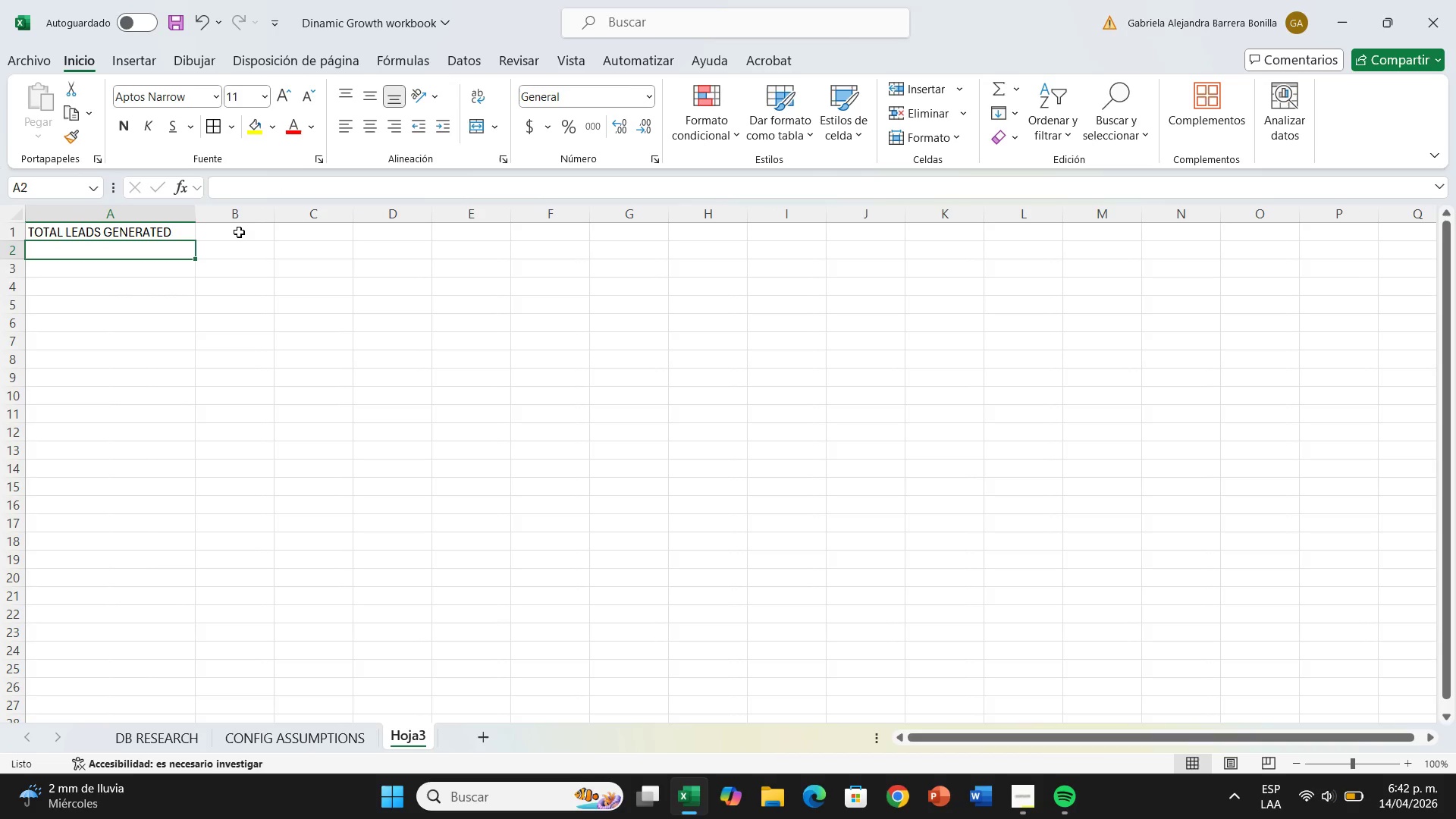 
wait(6.92)
 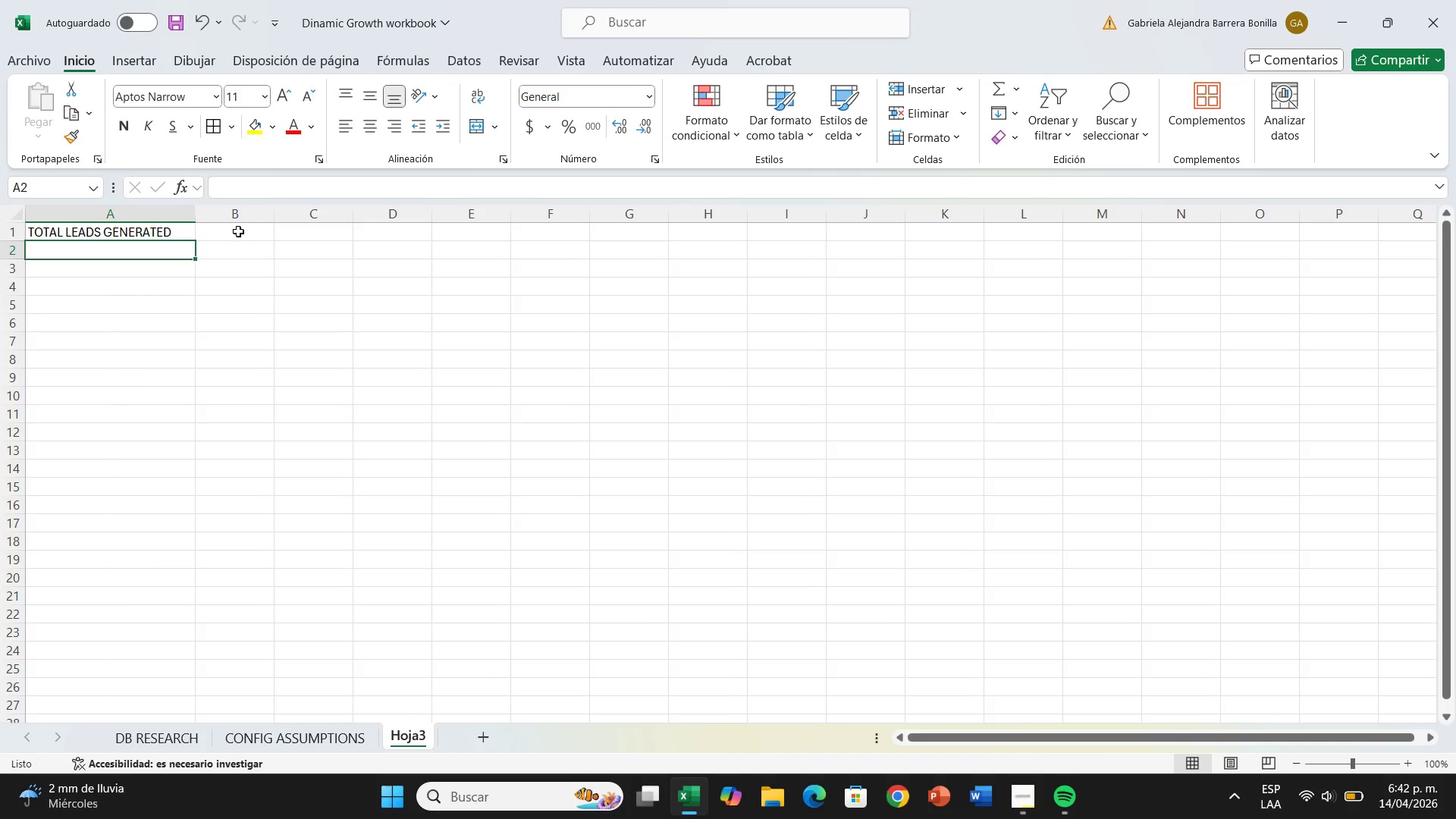 
left_click_drag(start_coordinate=[275, 215], to_coordinate=[350, 202])
 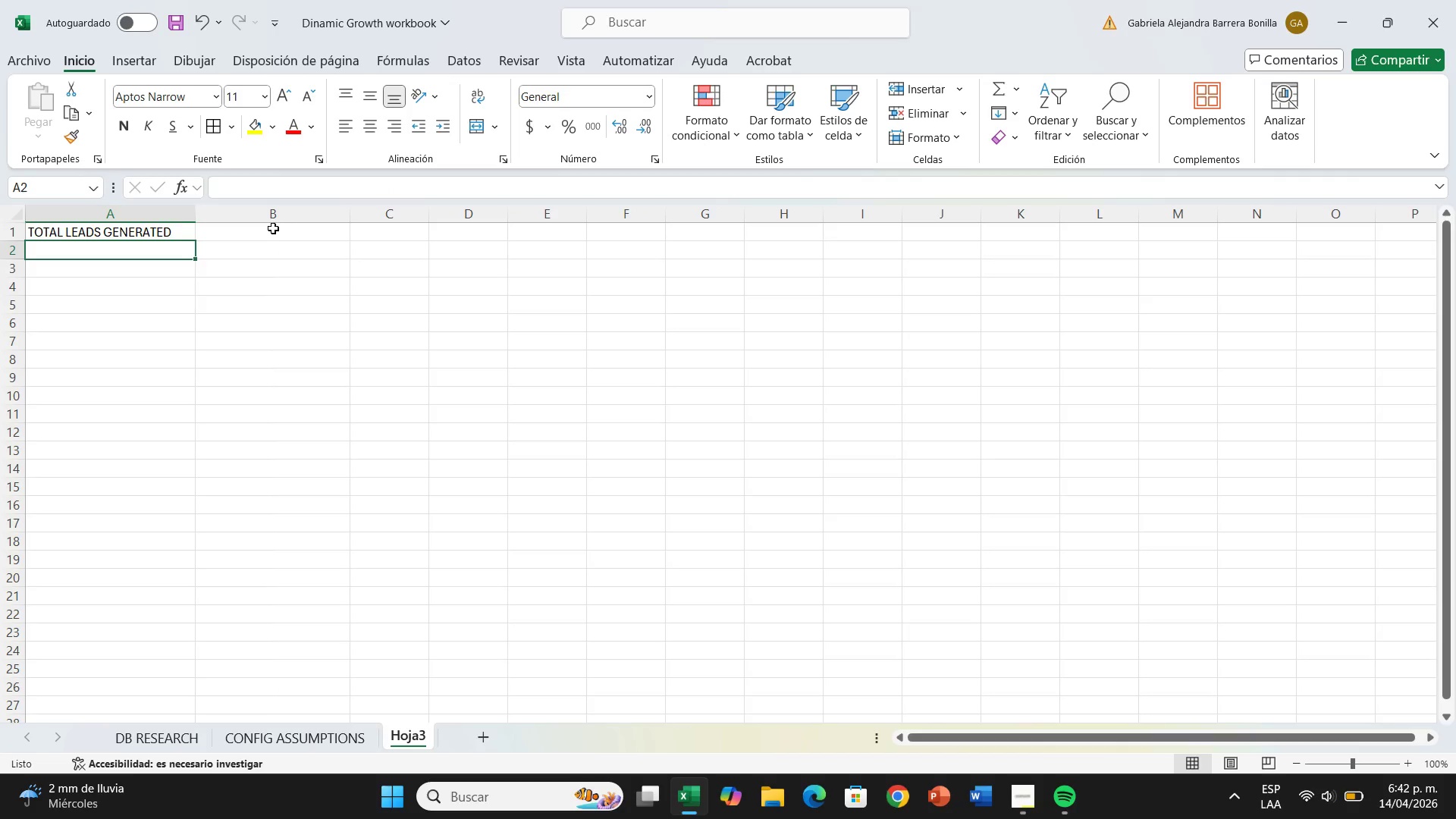 
left_click([273, 228])
 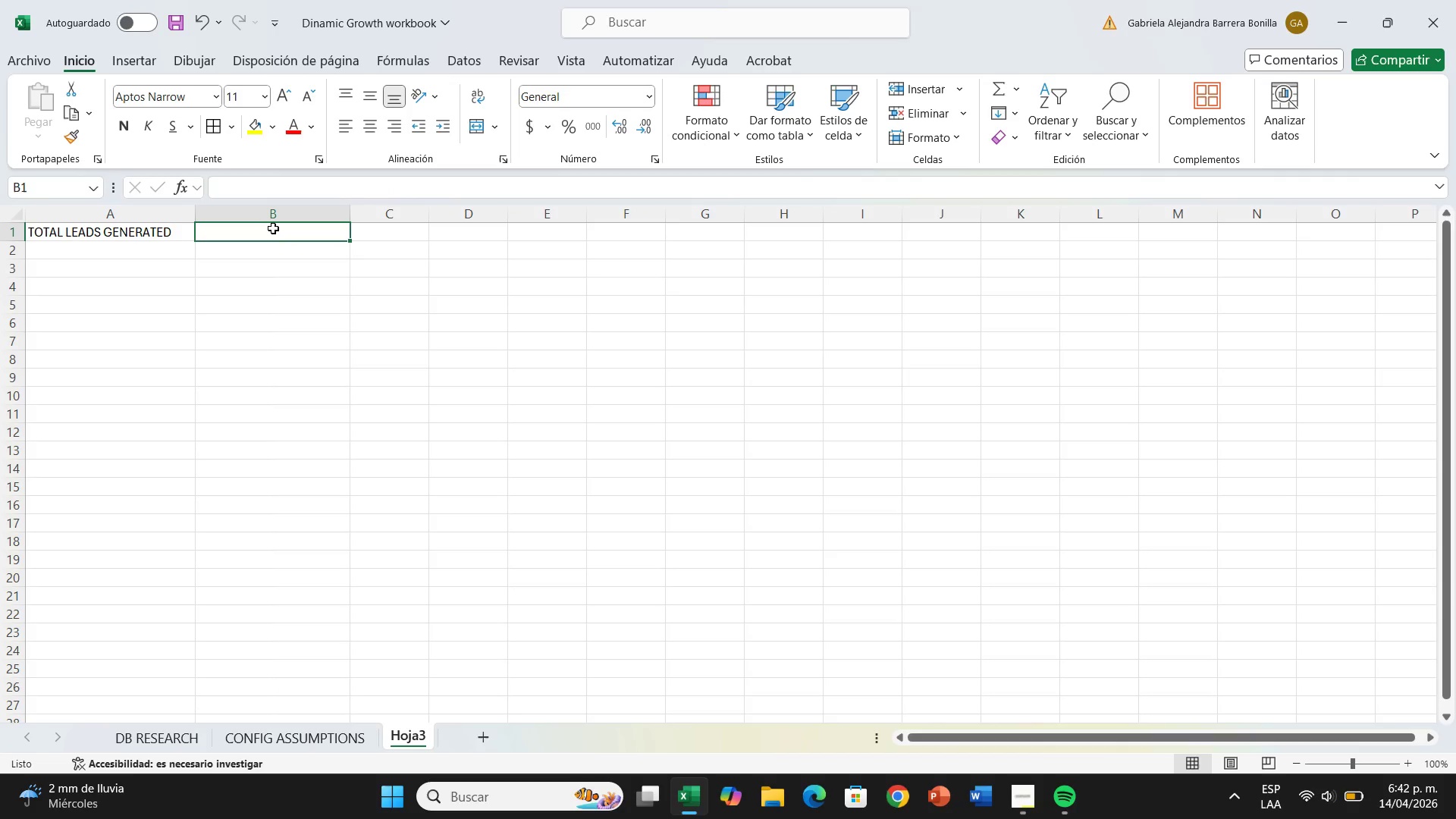 
key(Shift+0)
 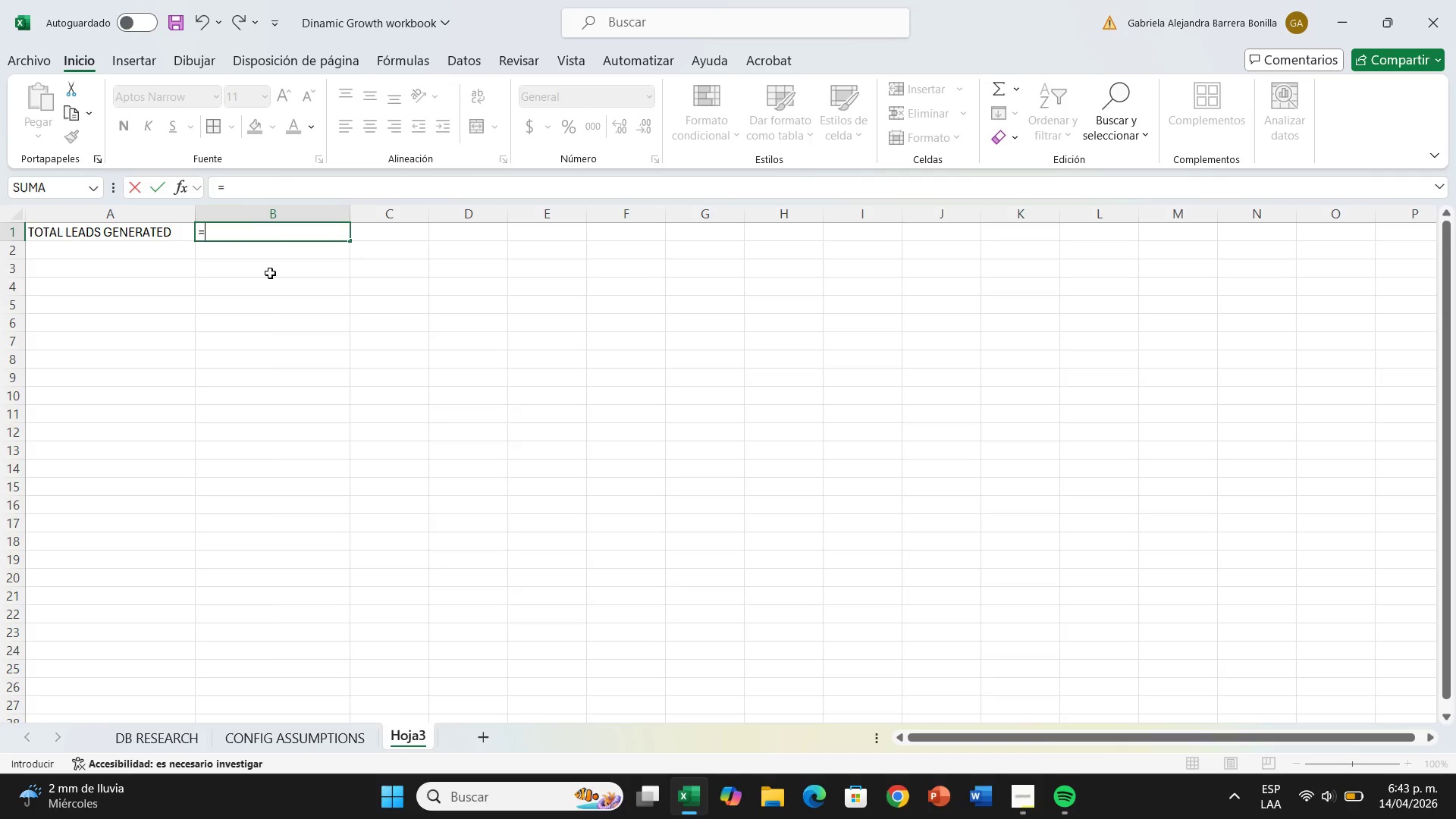 
left_click([334, 748])
 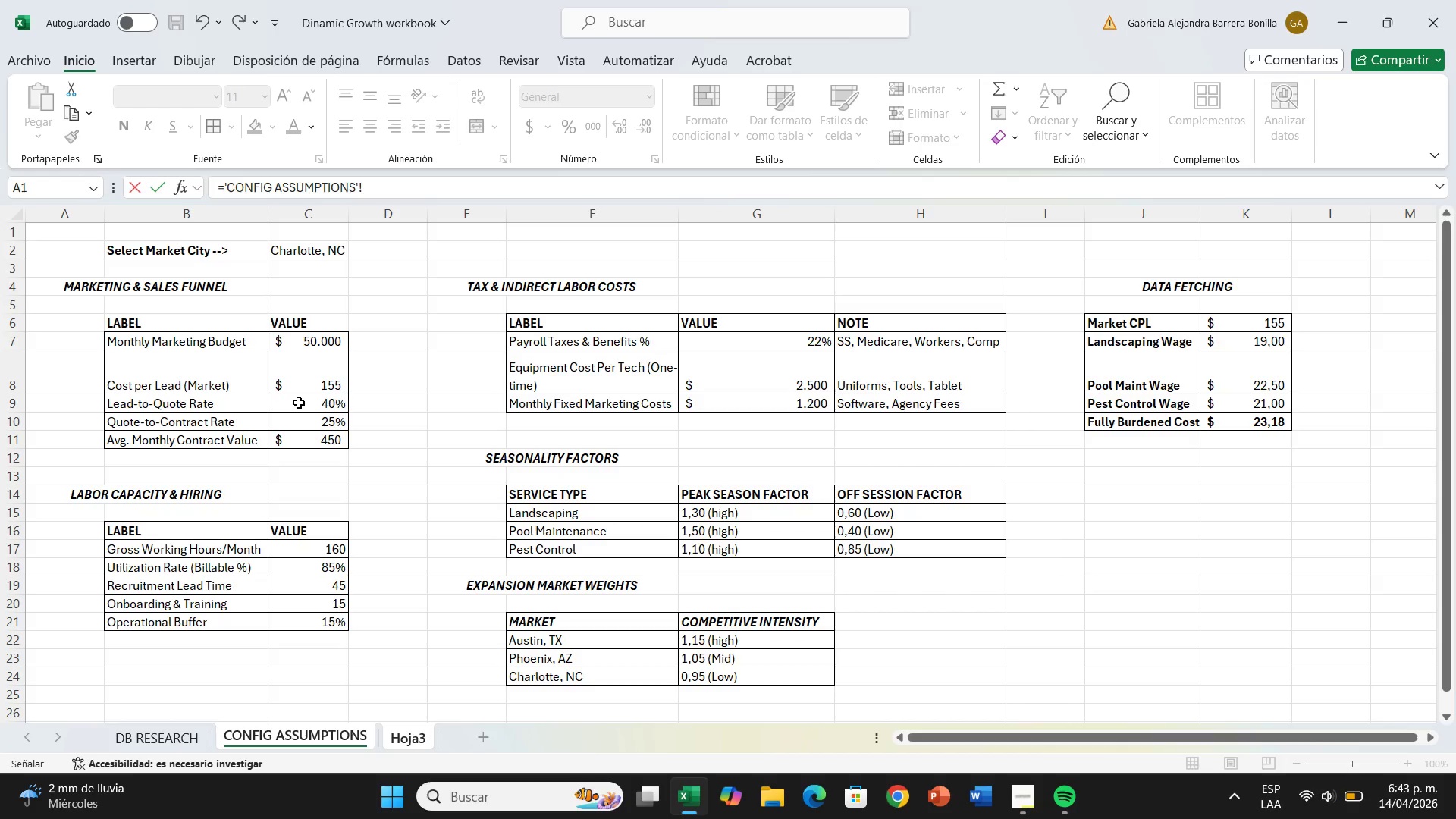 
left_click([299, 403])
 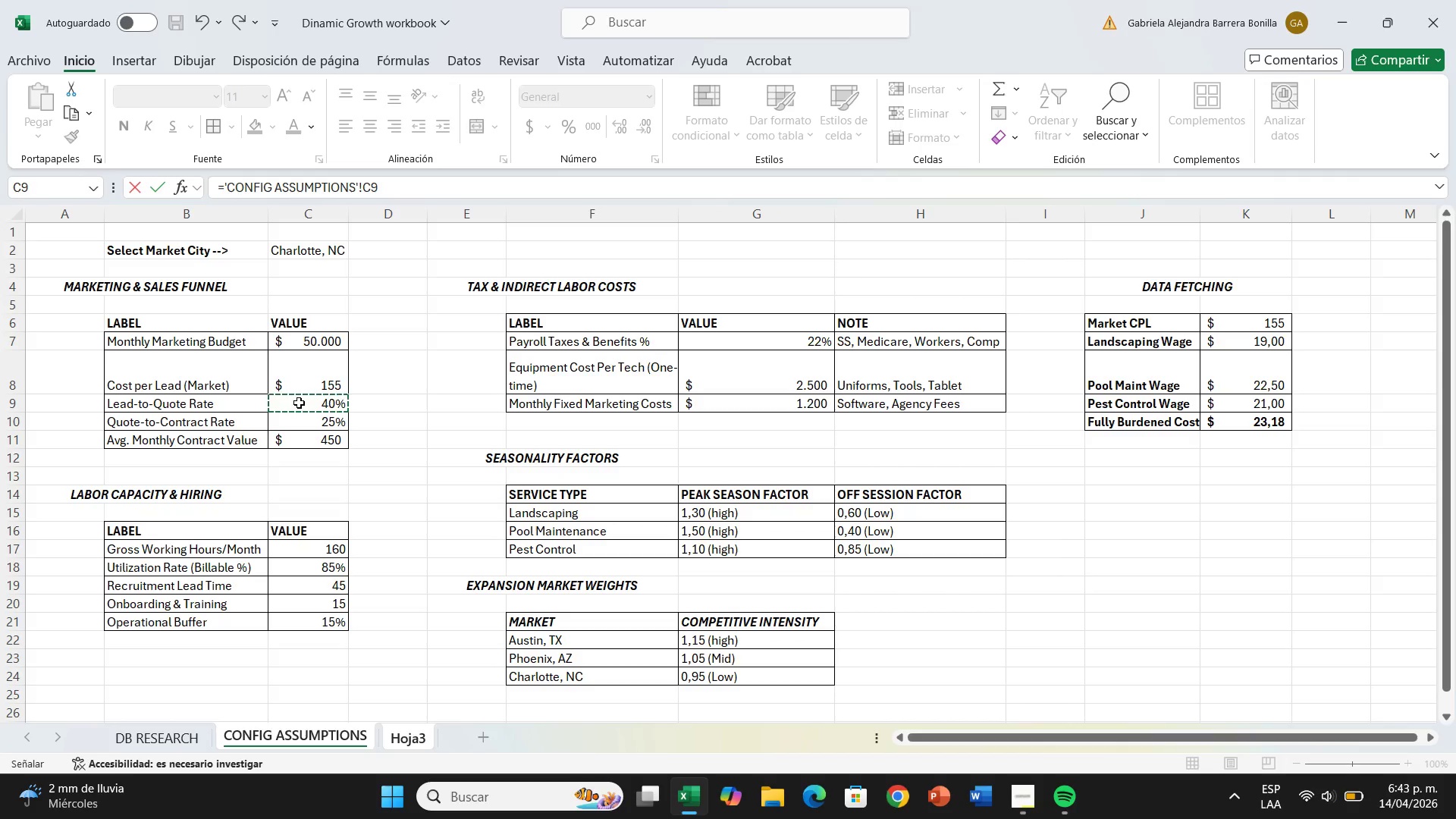 
wait(6.74)
 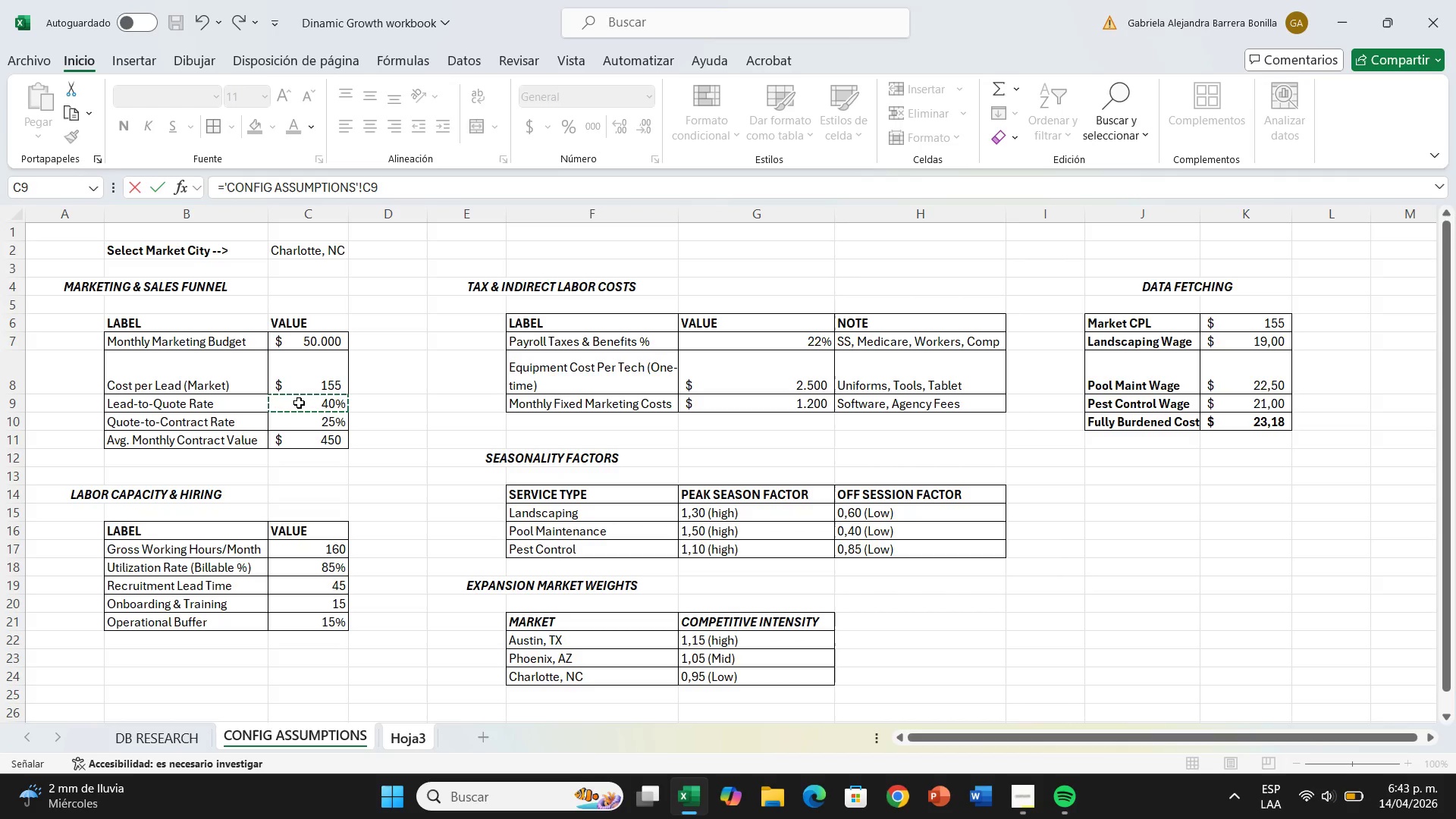 
key(Shift+7)
 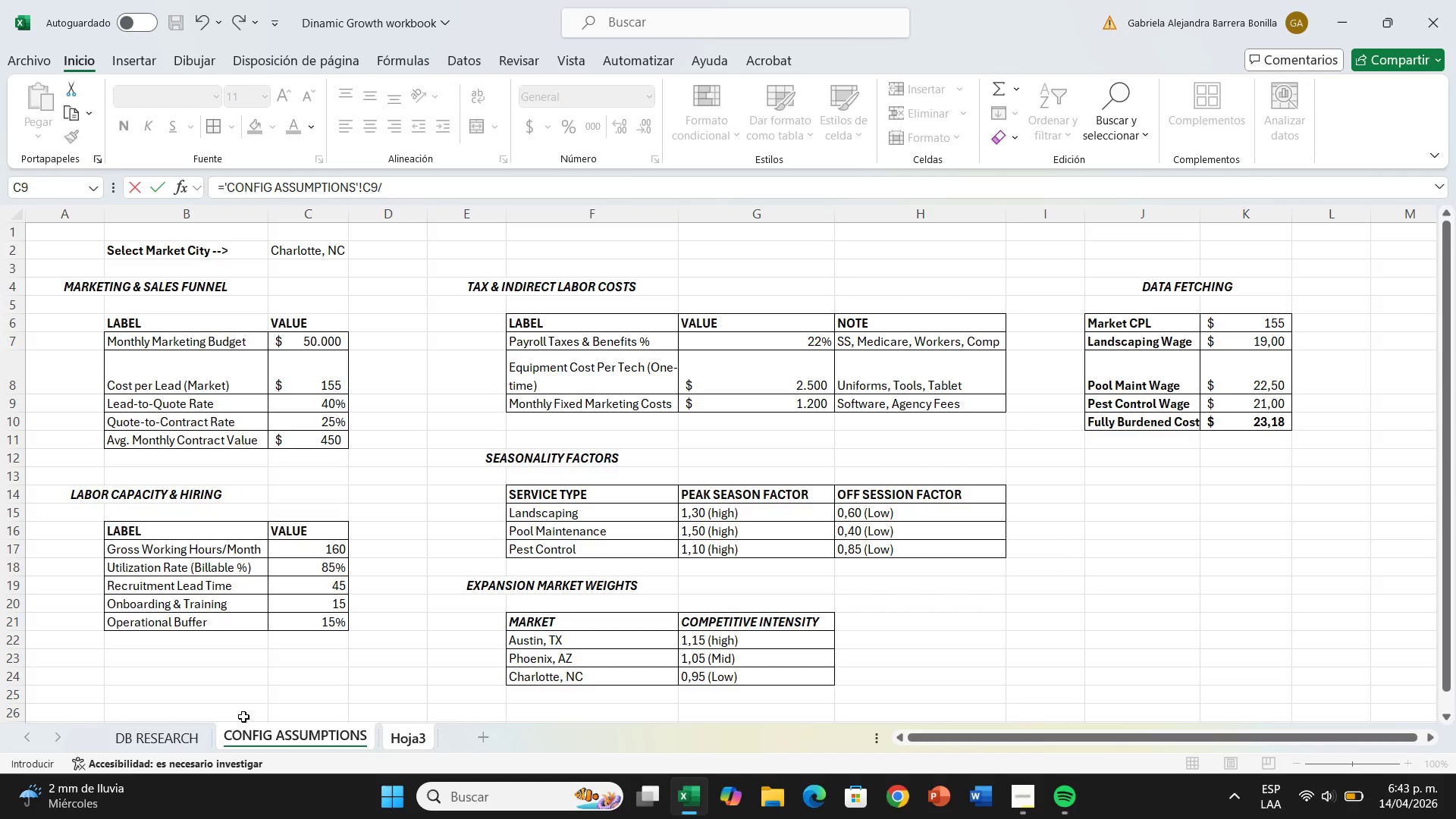 
left_click([253, 724])
 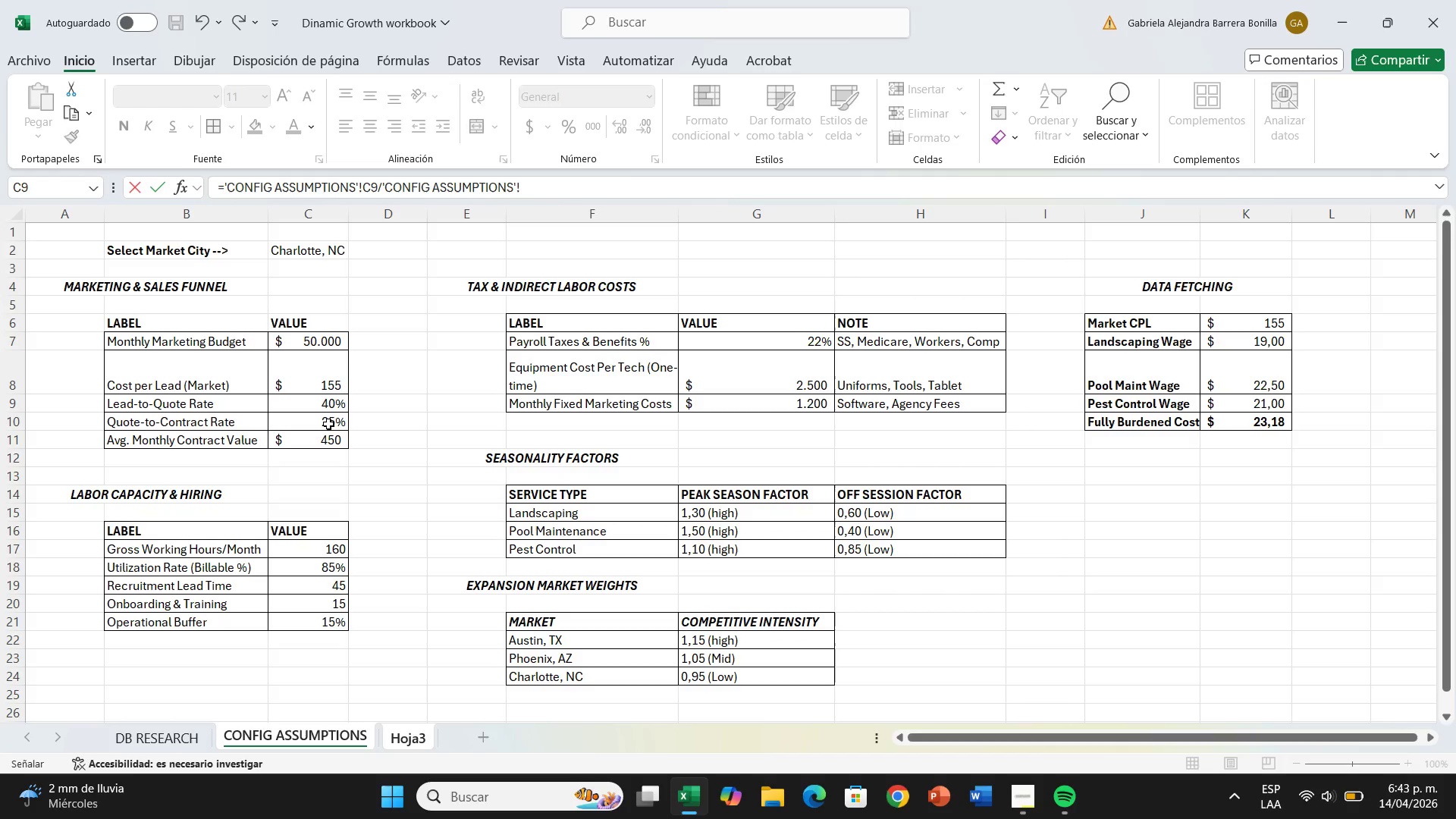 
left_click([328, 424])
 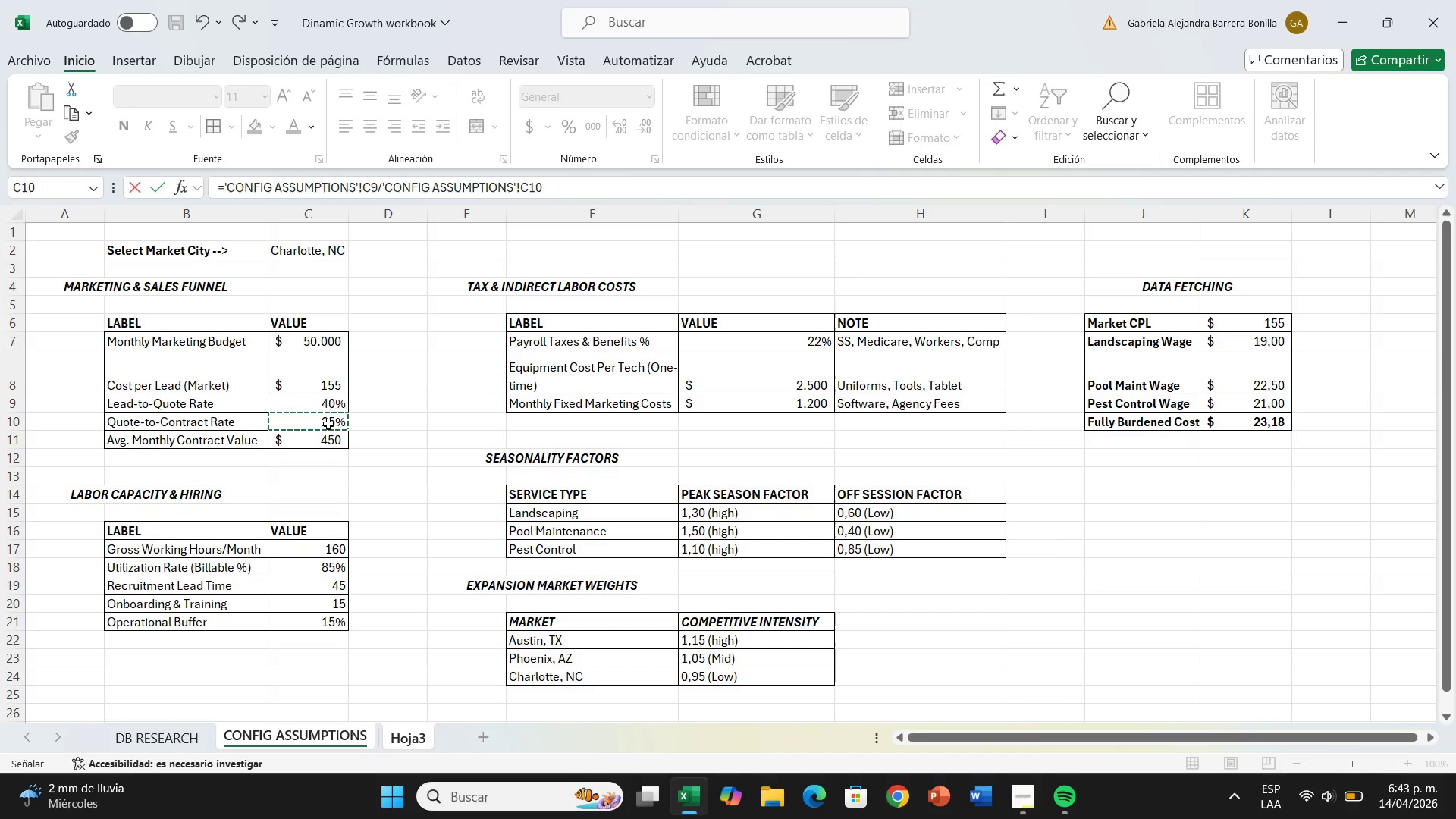 
wait(28.7)
 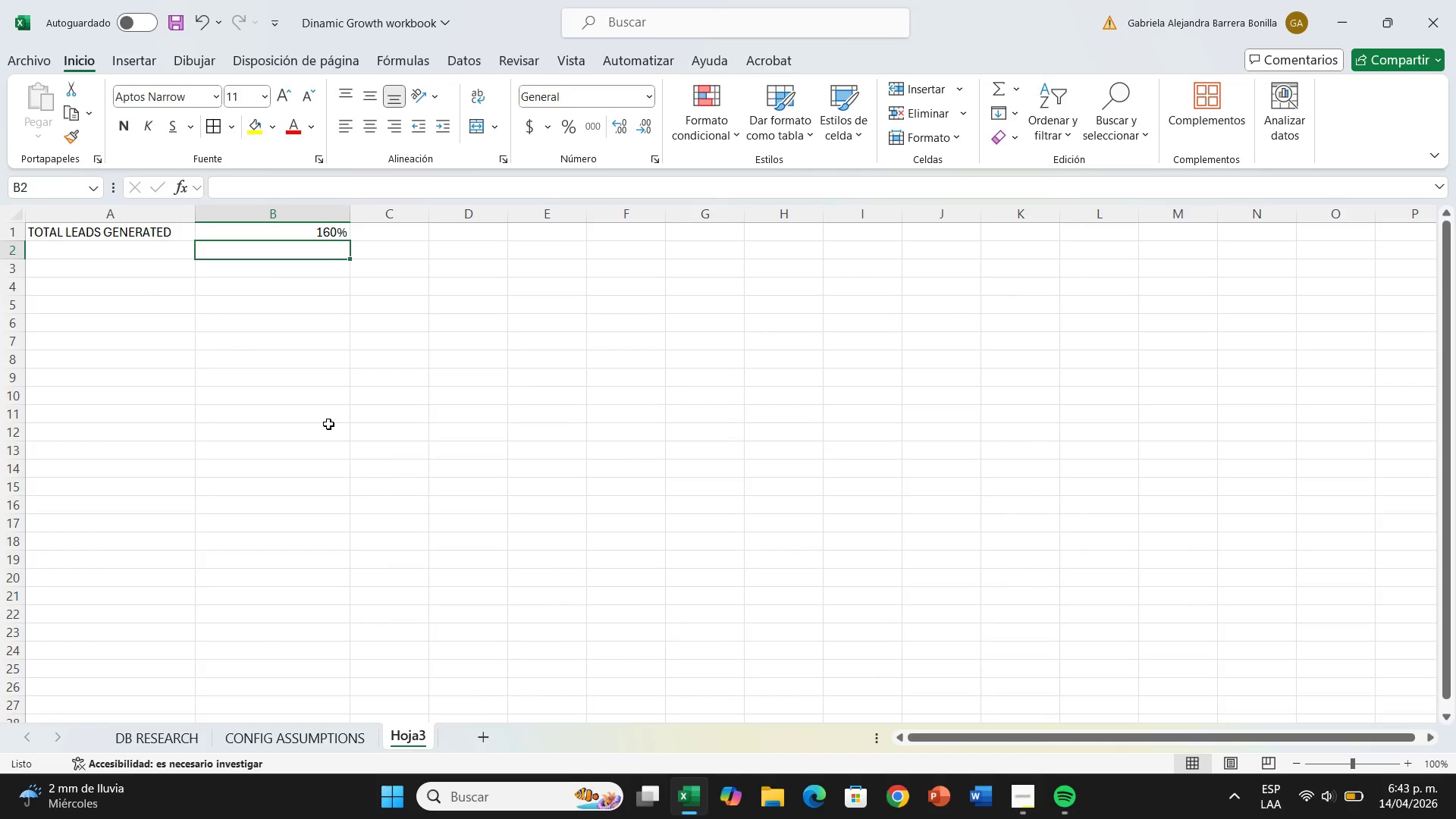 
left_click([132, 253])
 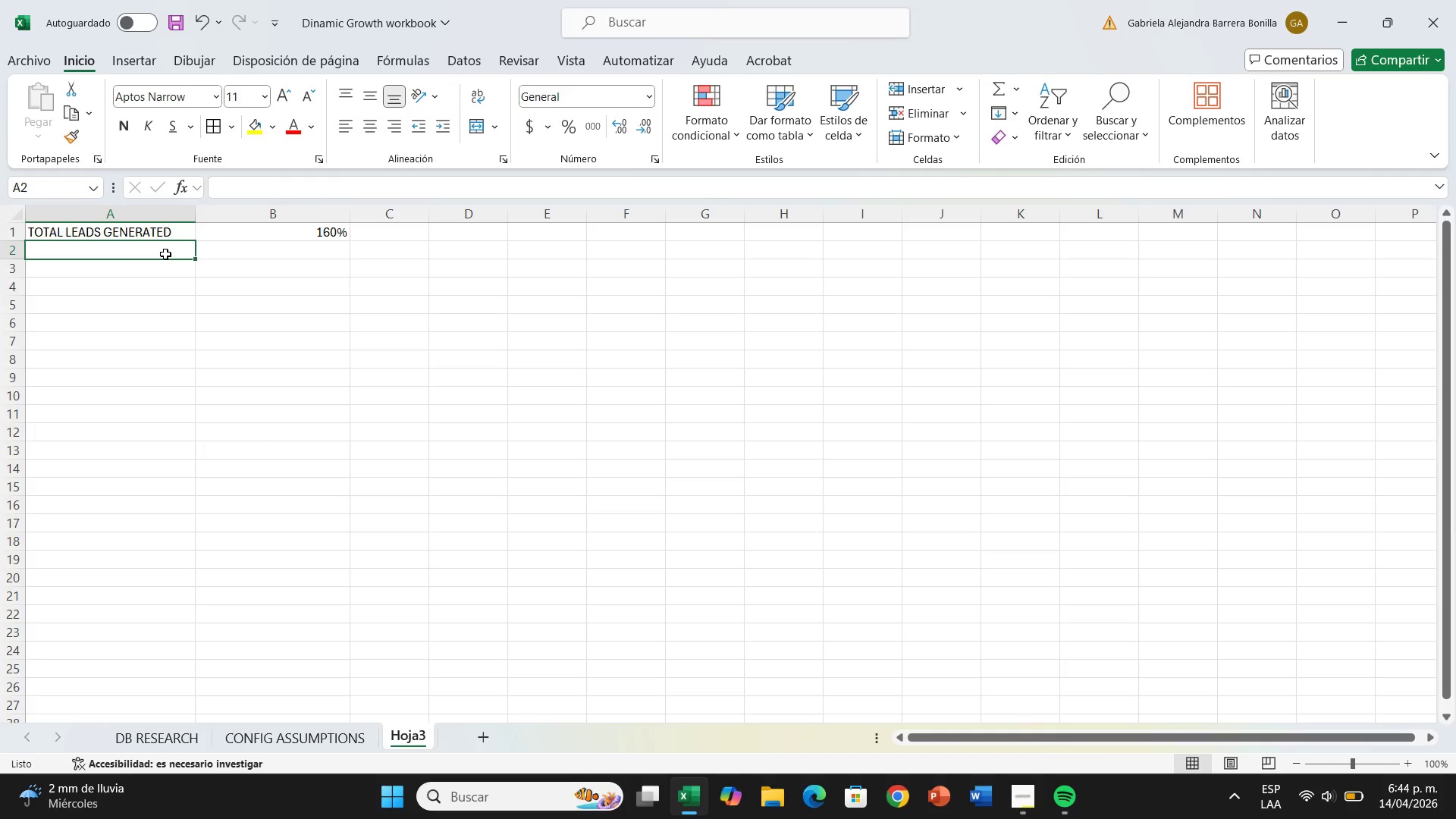 
wait(18.51)
 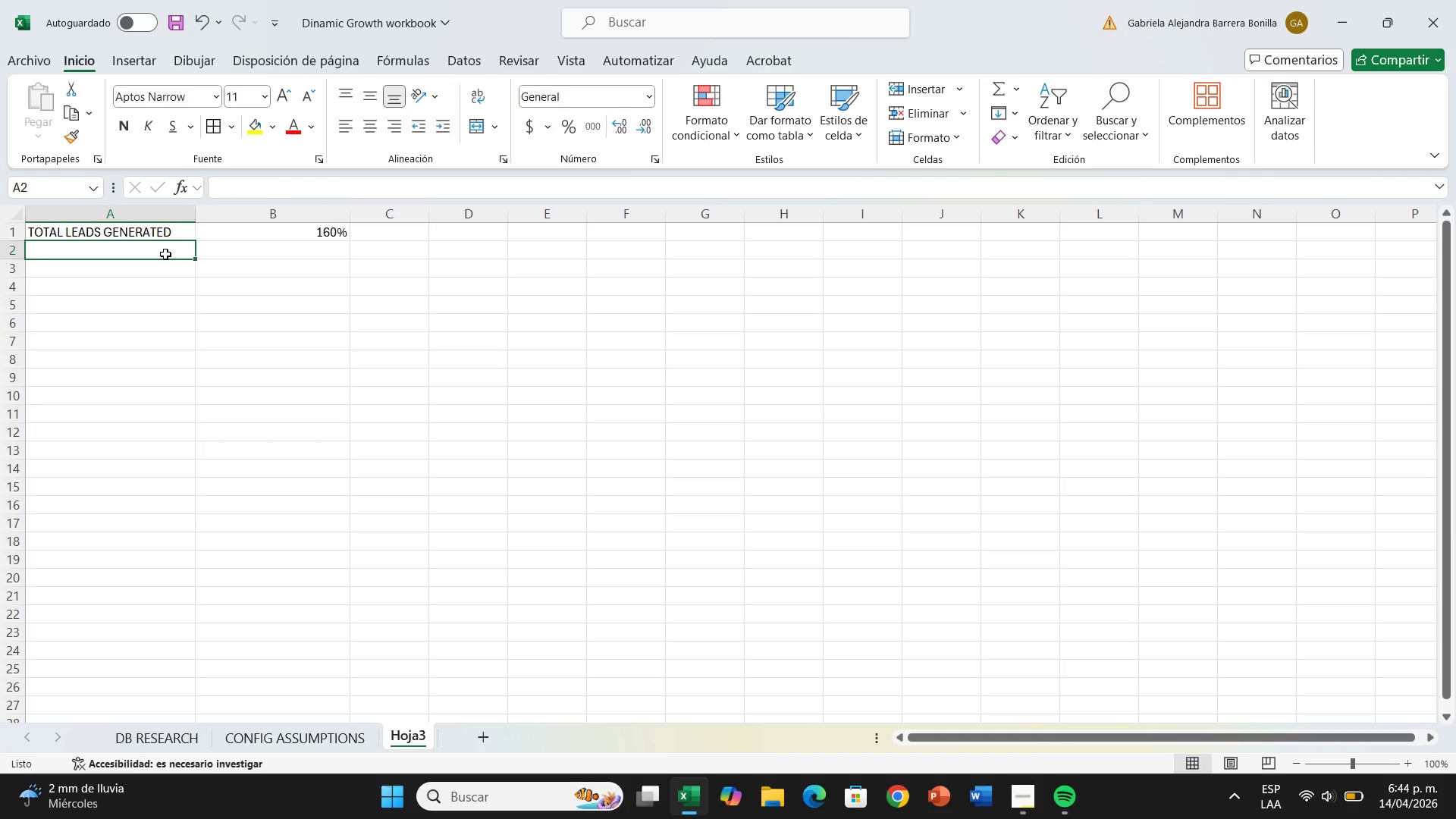 
left_click([322, 733])
 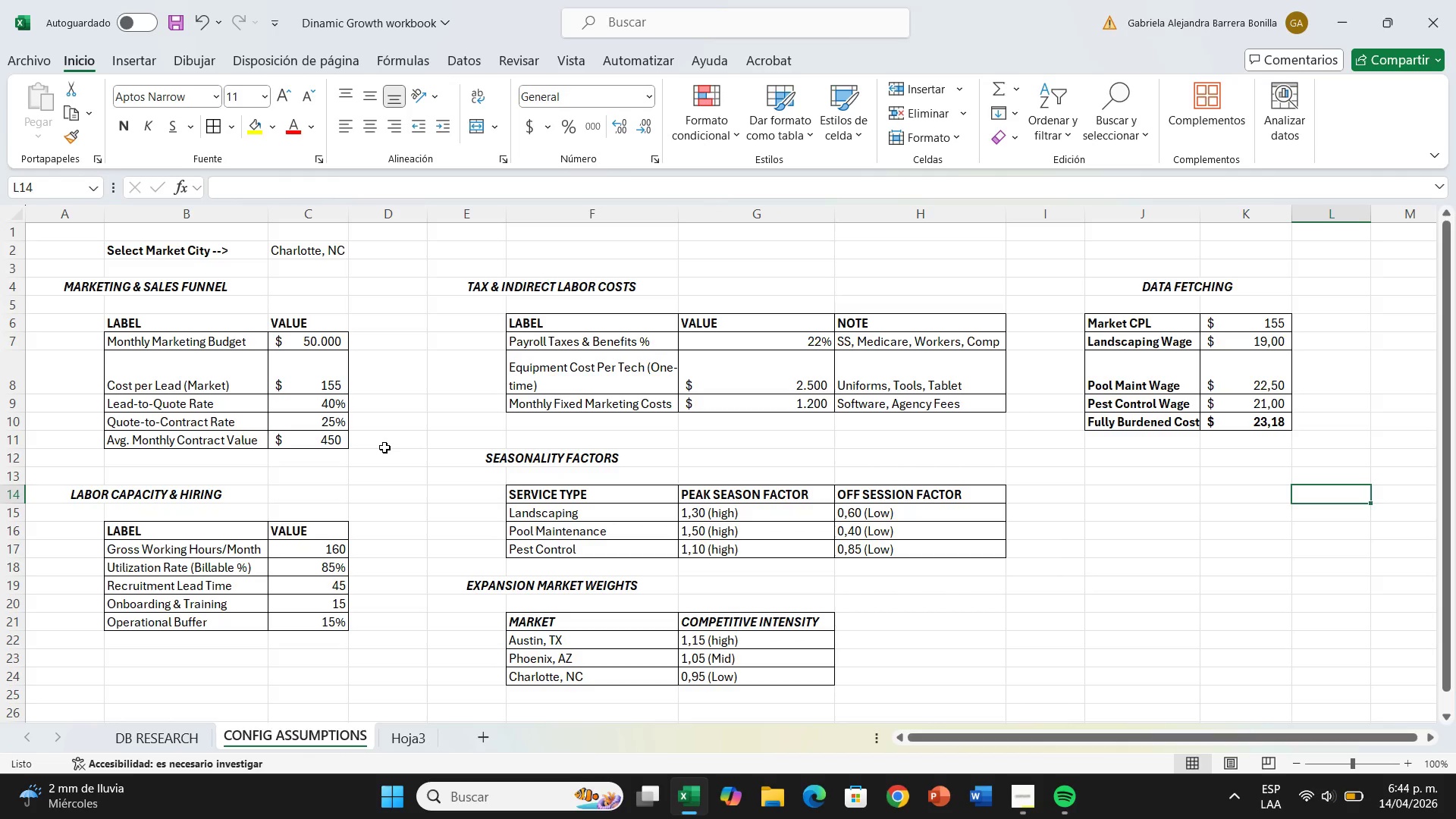 
wait(33.08)
 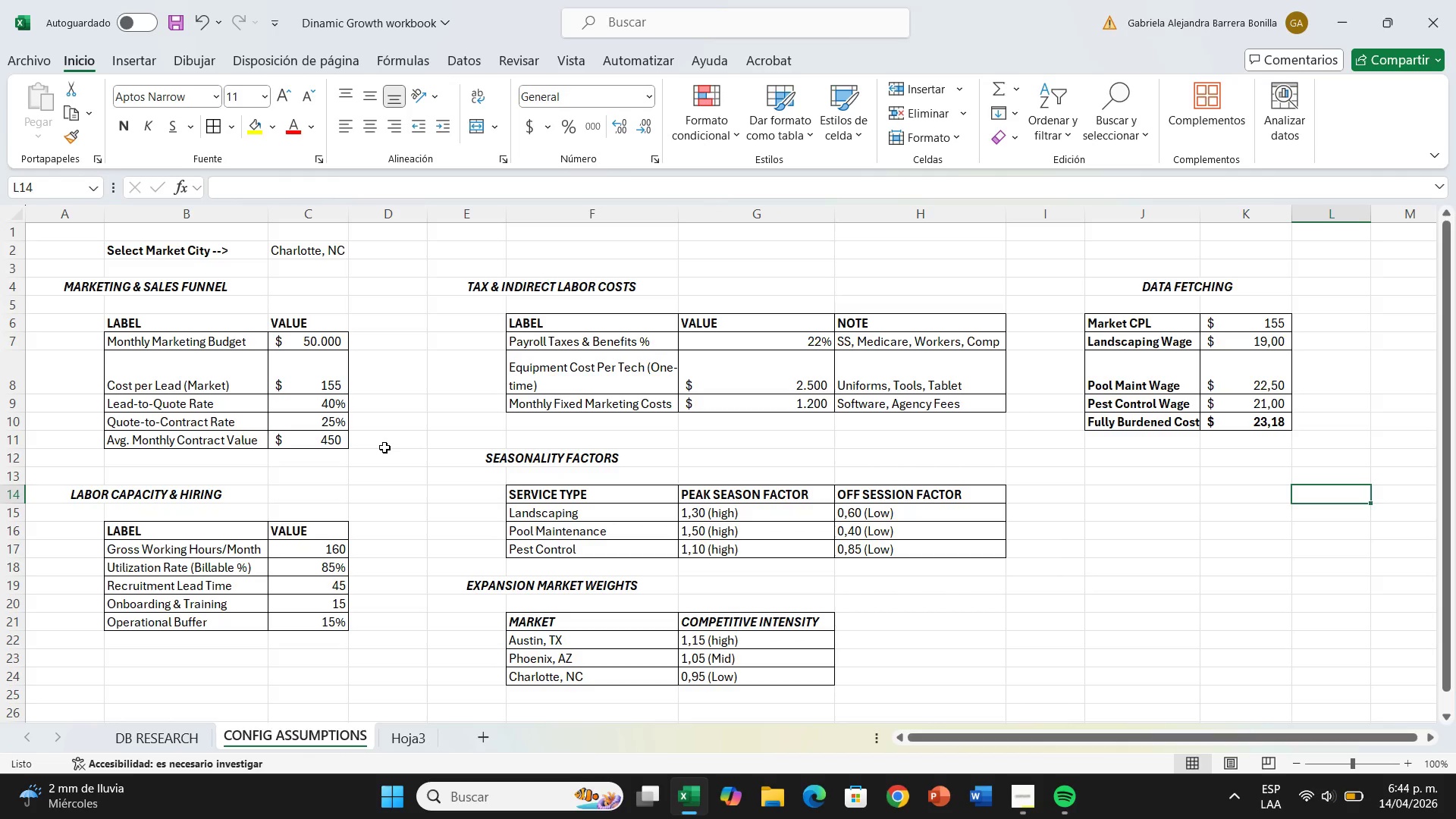 
left_click([406, 739])
 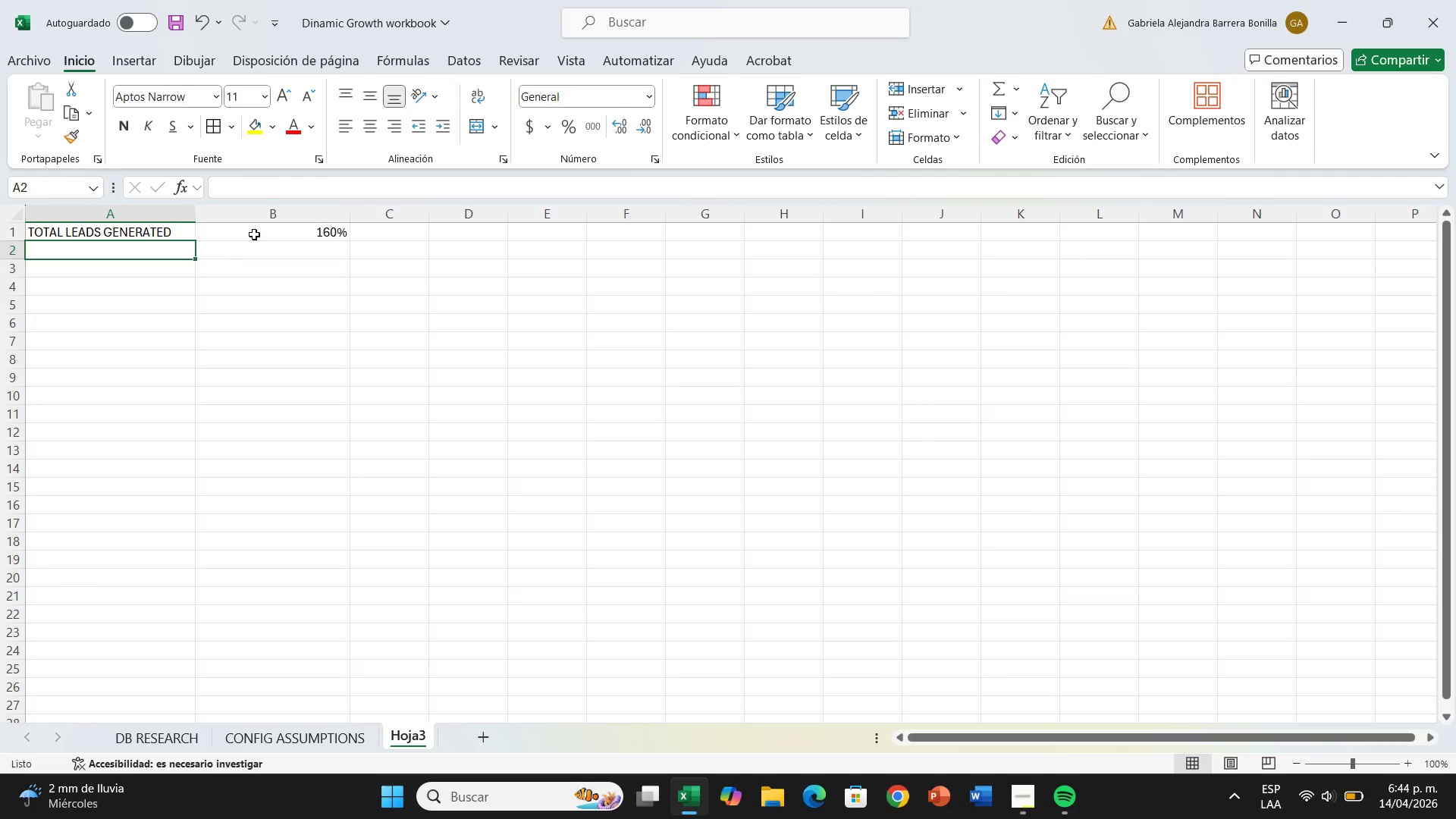 
left_click([256, 237])
 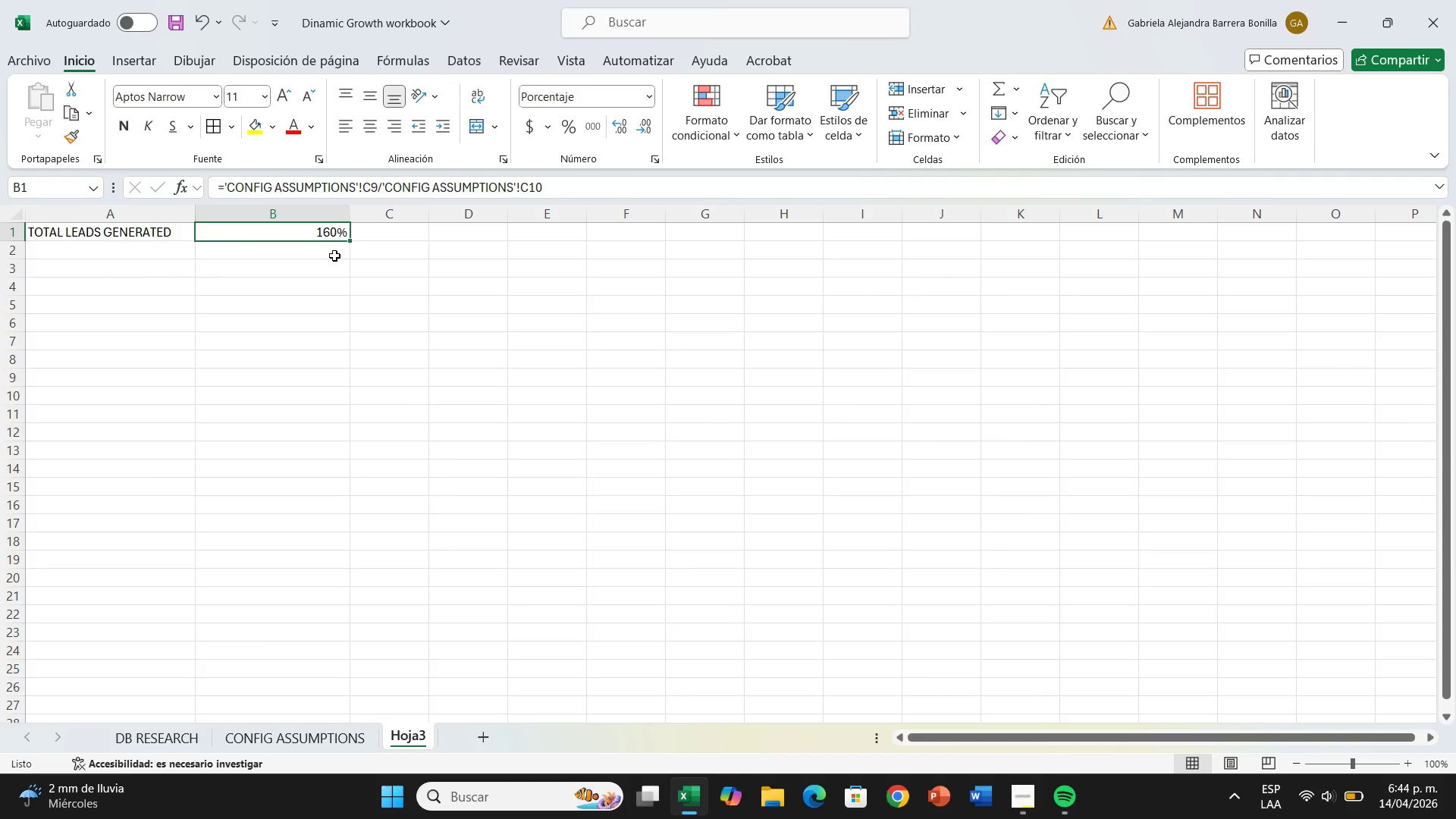 
wait(10.08)
 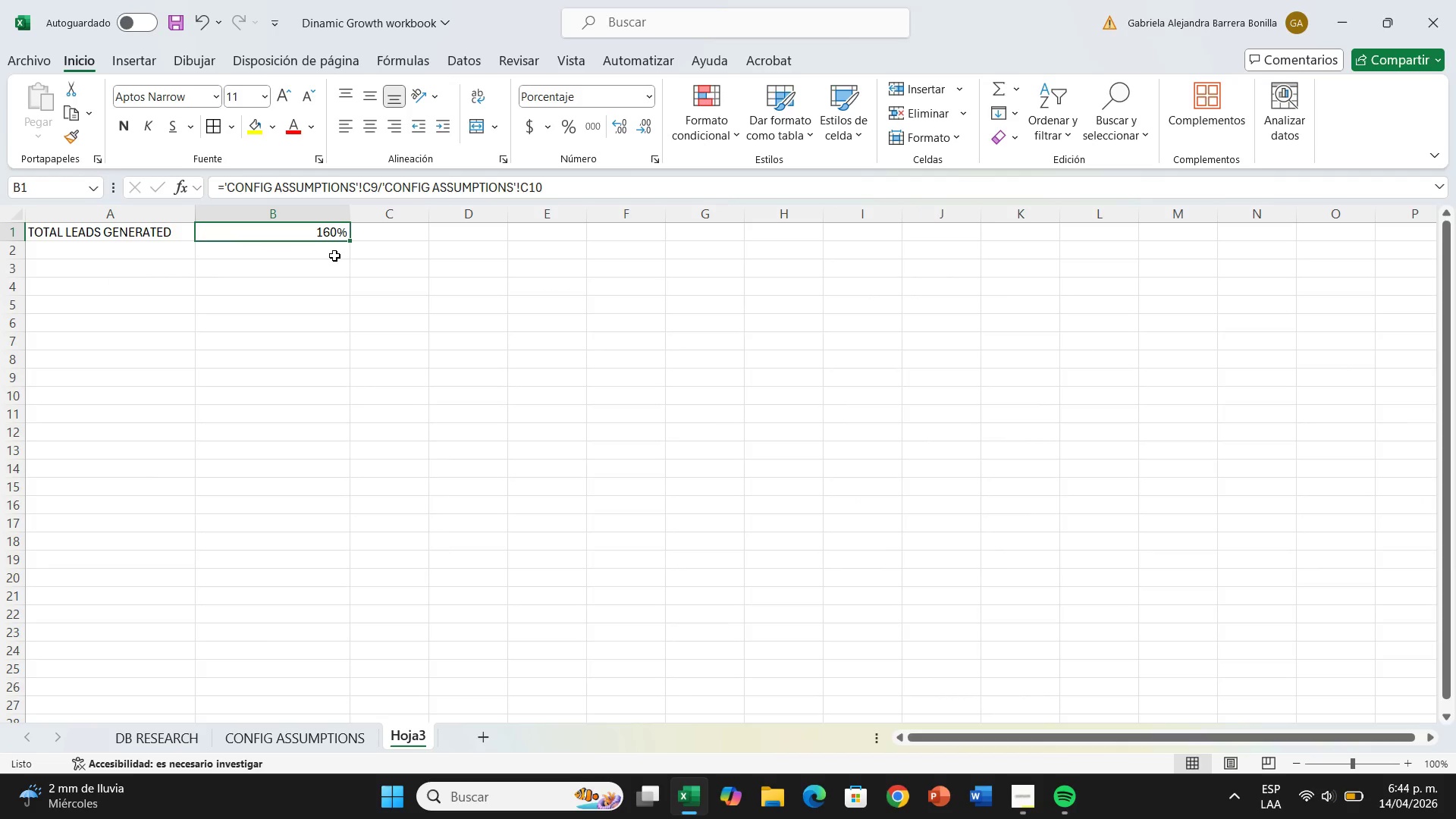 
left_click([372, 183])
 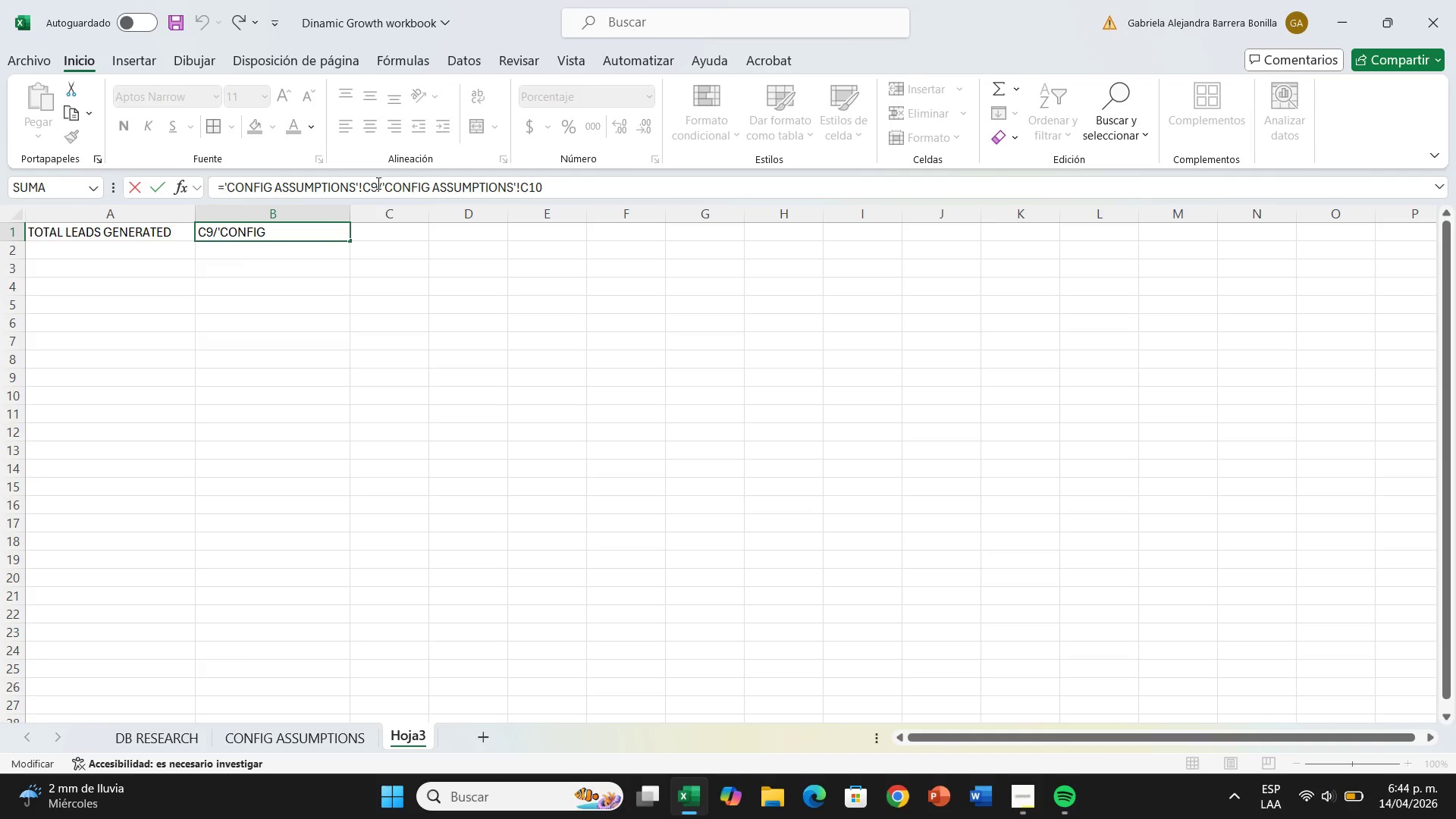 
left_click([377, 183])
 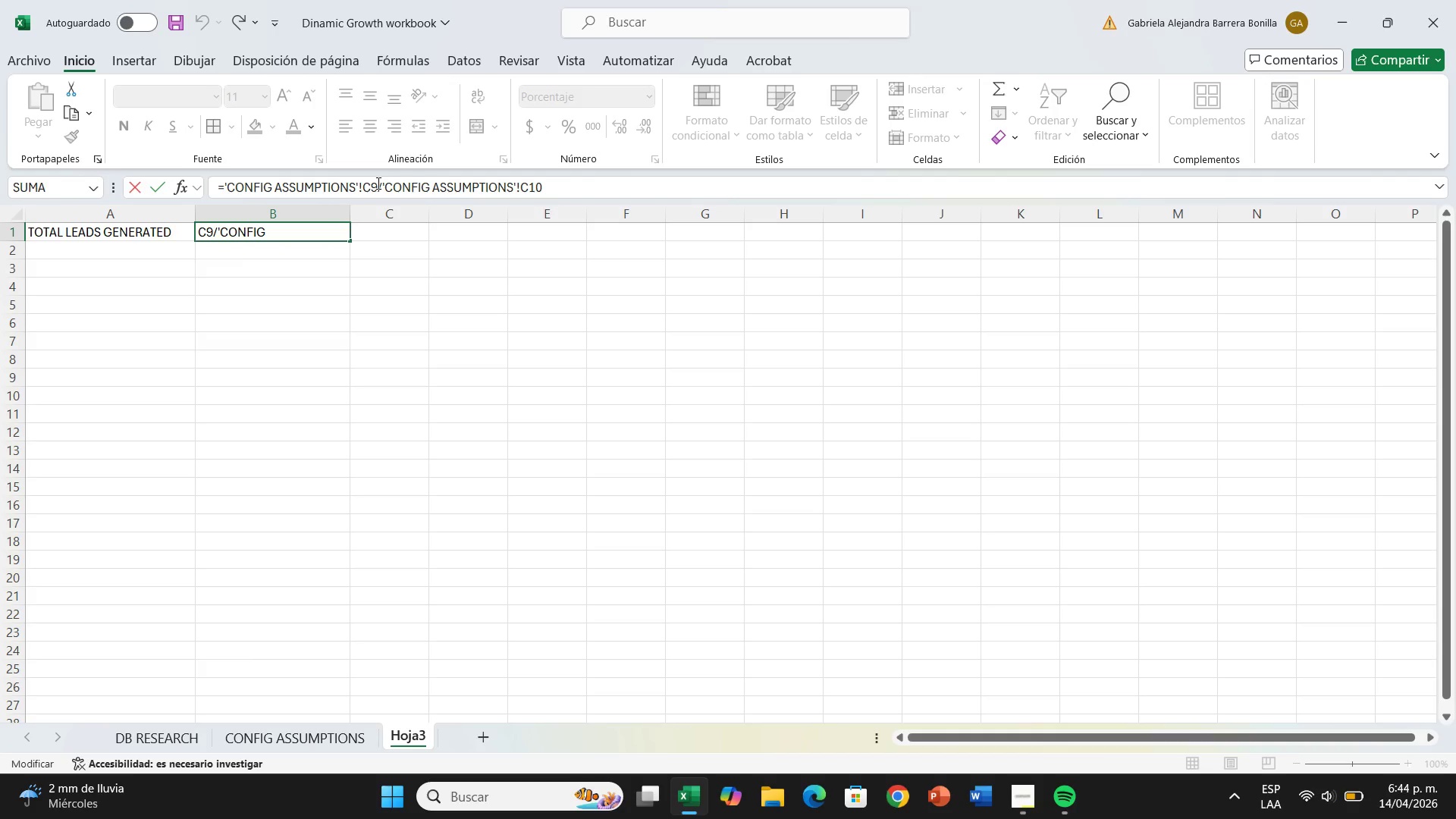 
key(Backspace)
 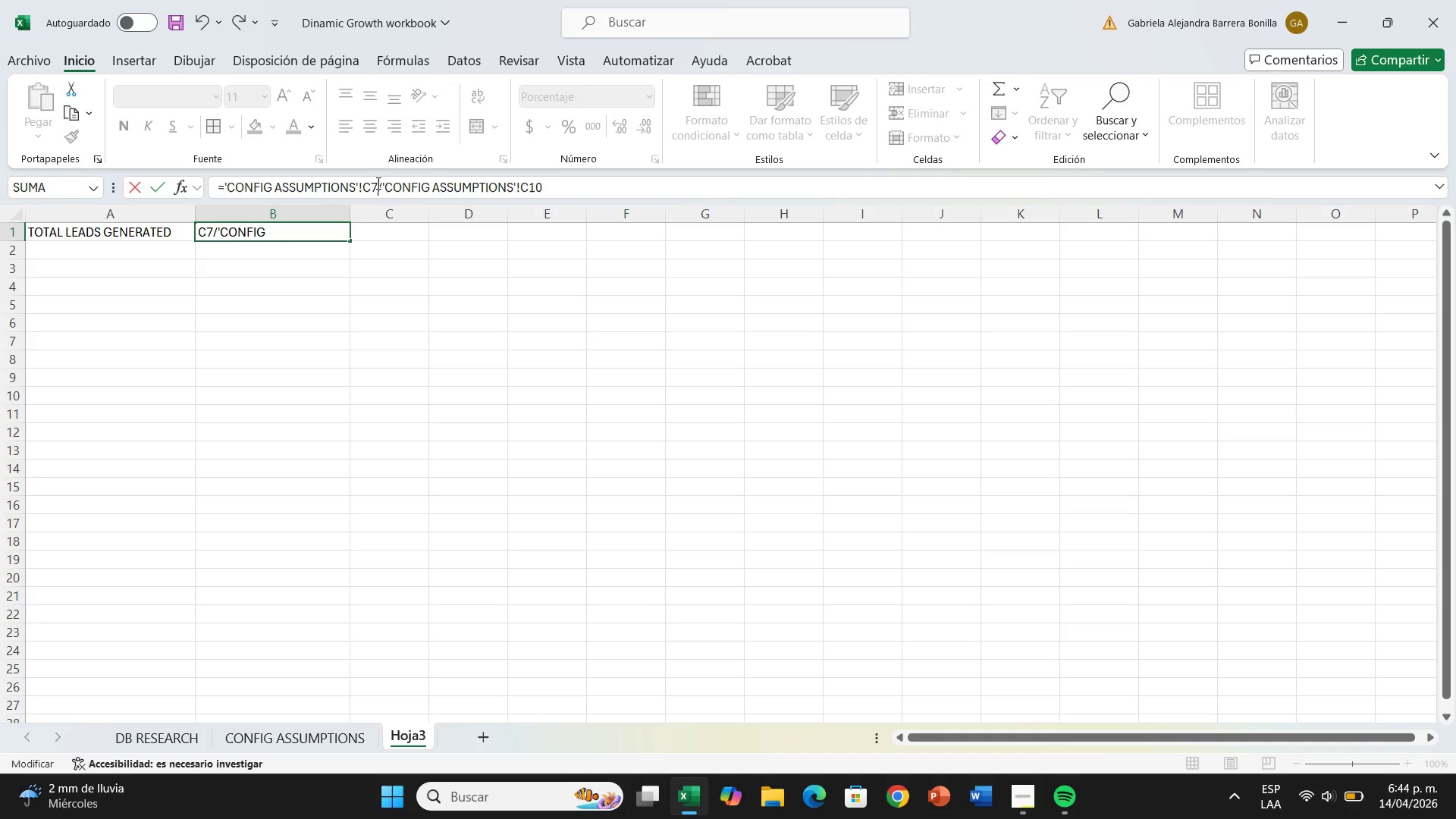 
key(7)
 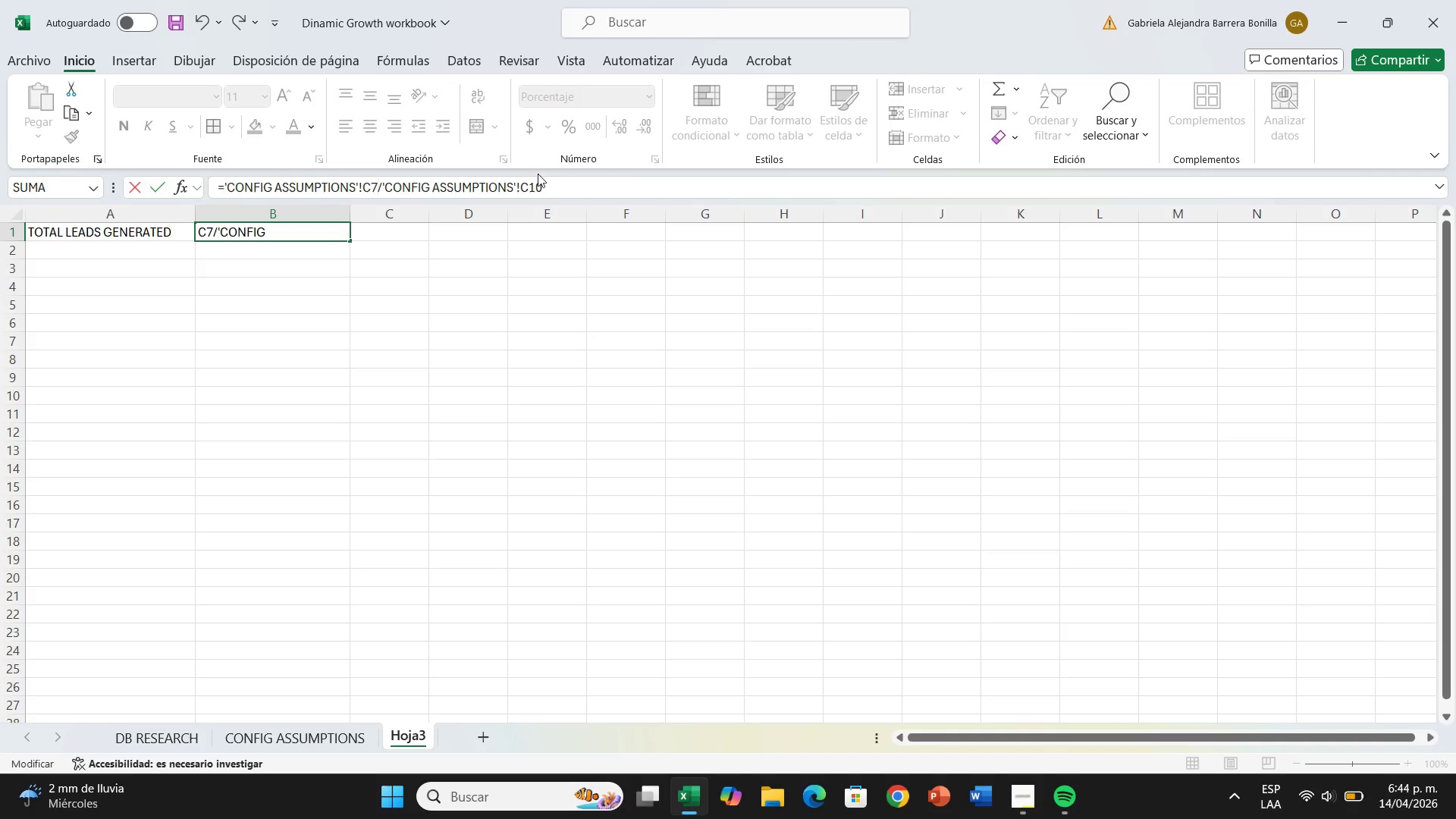 
left_click([541, 181])
 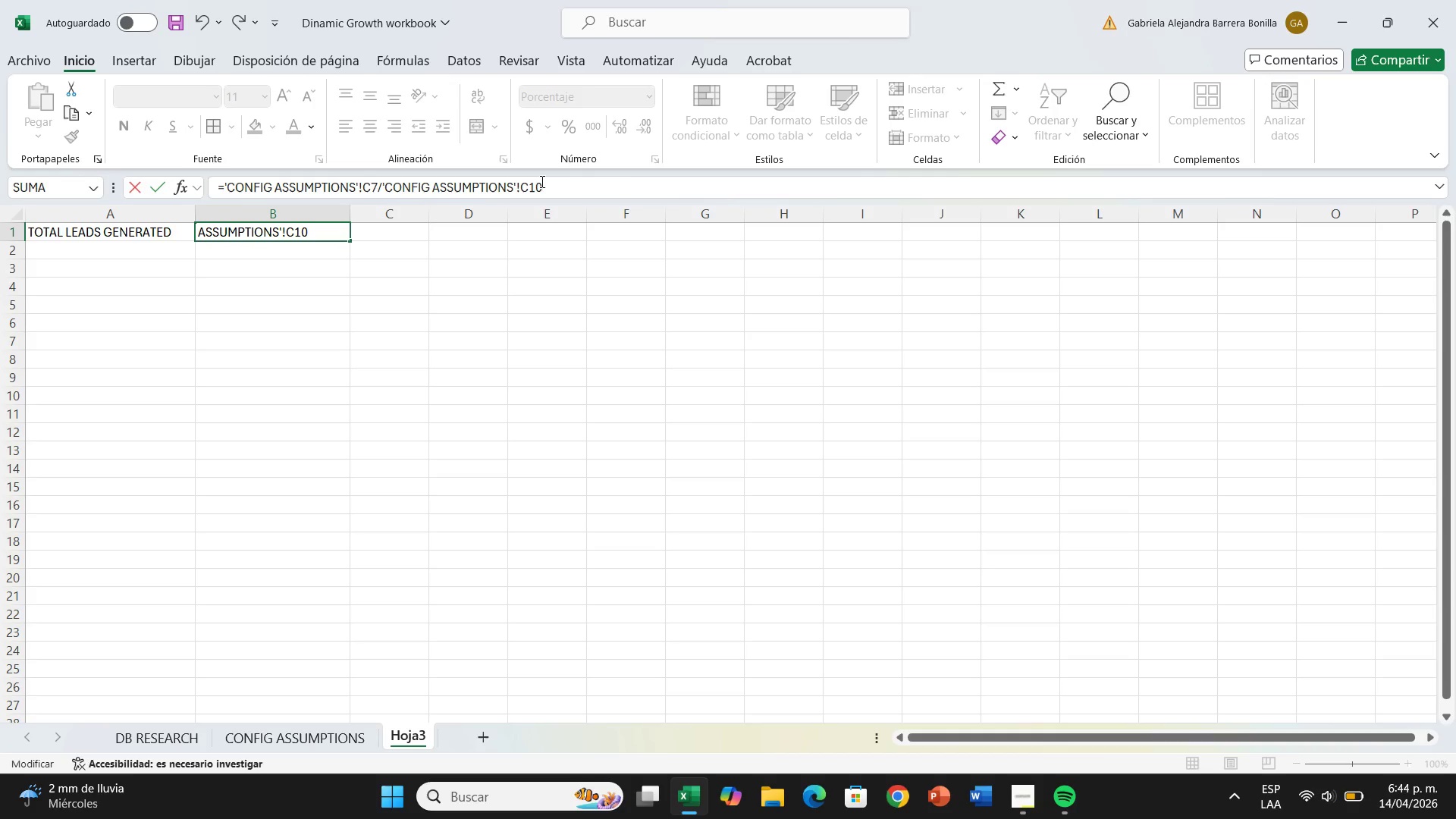 
key(Backspace)
 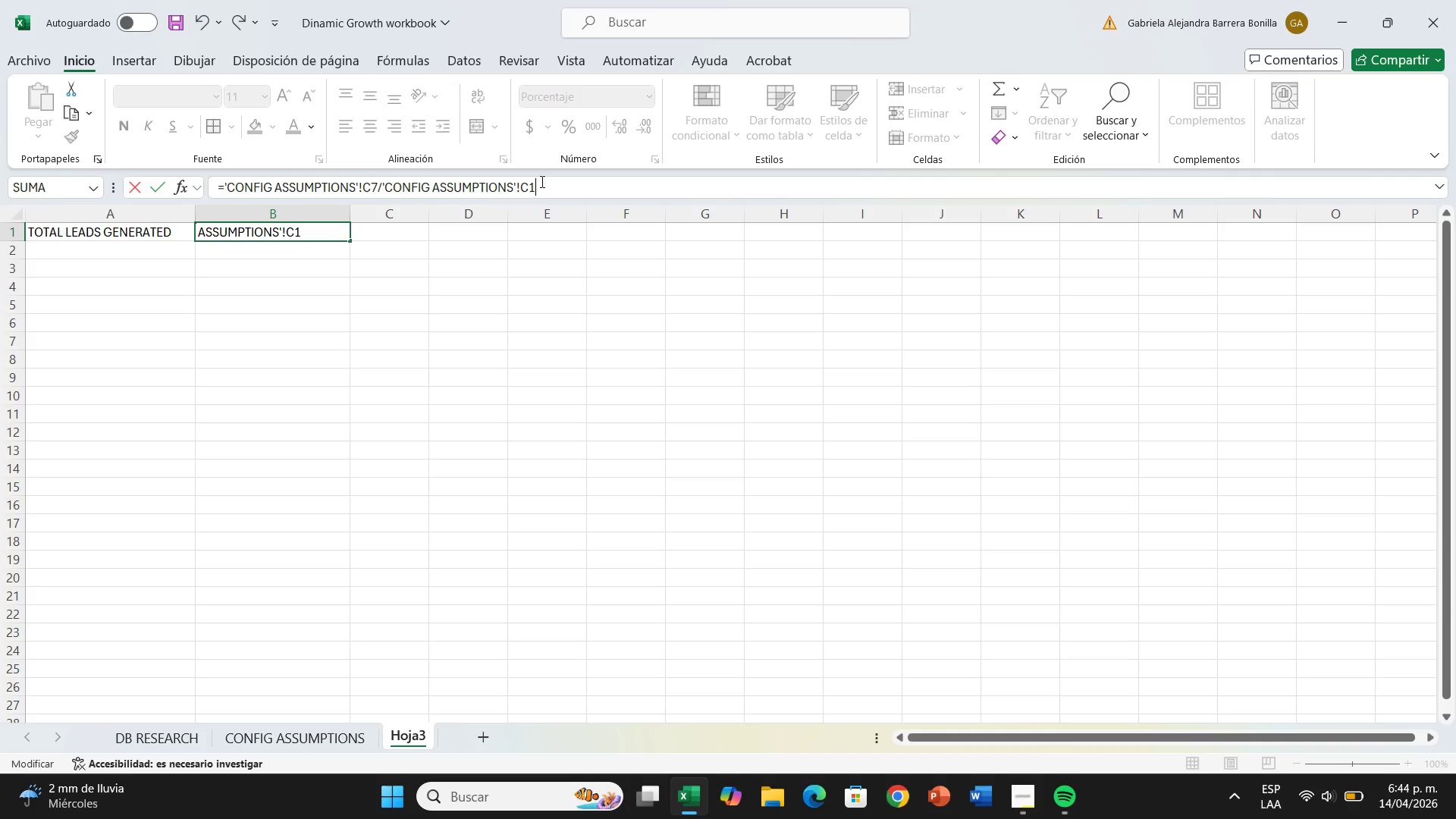 
key(Backspace)
 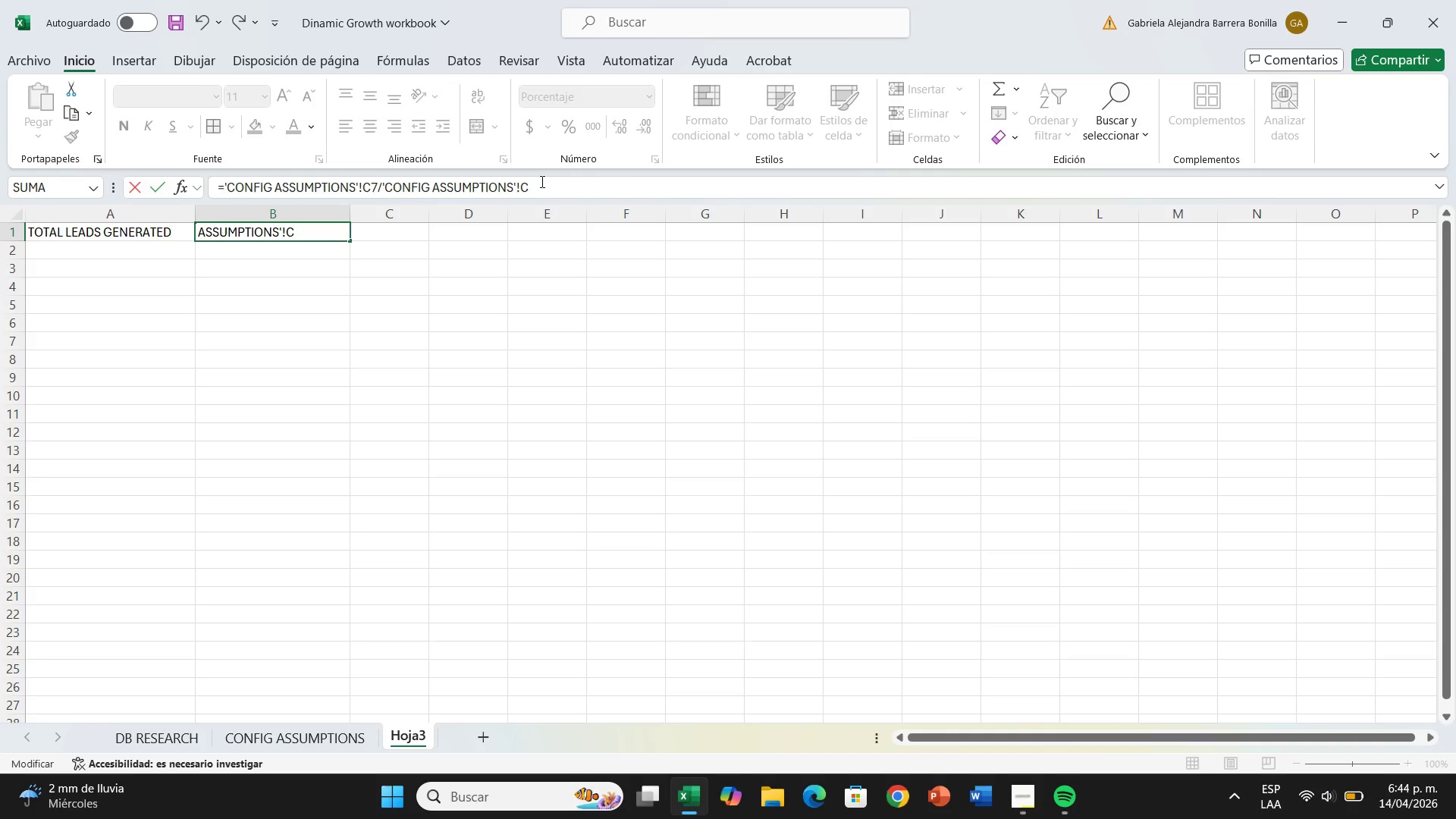 
key(8)
 